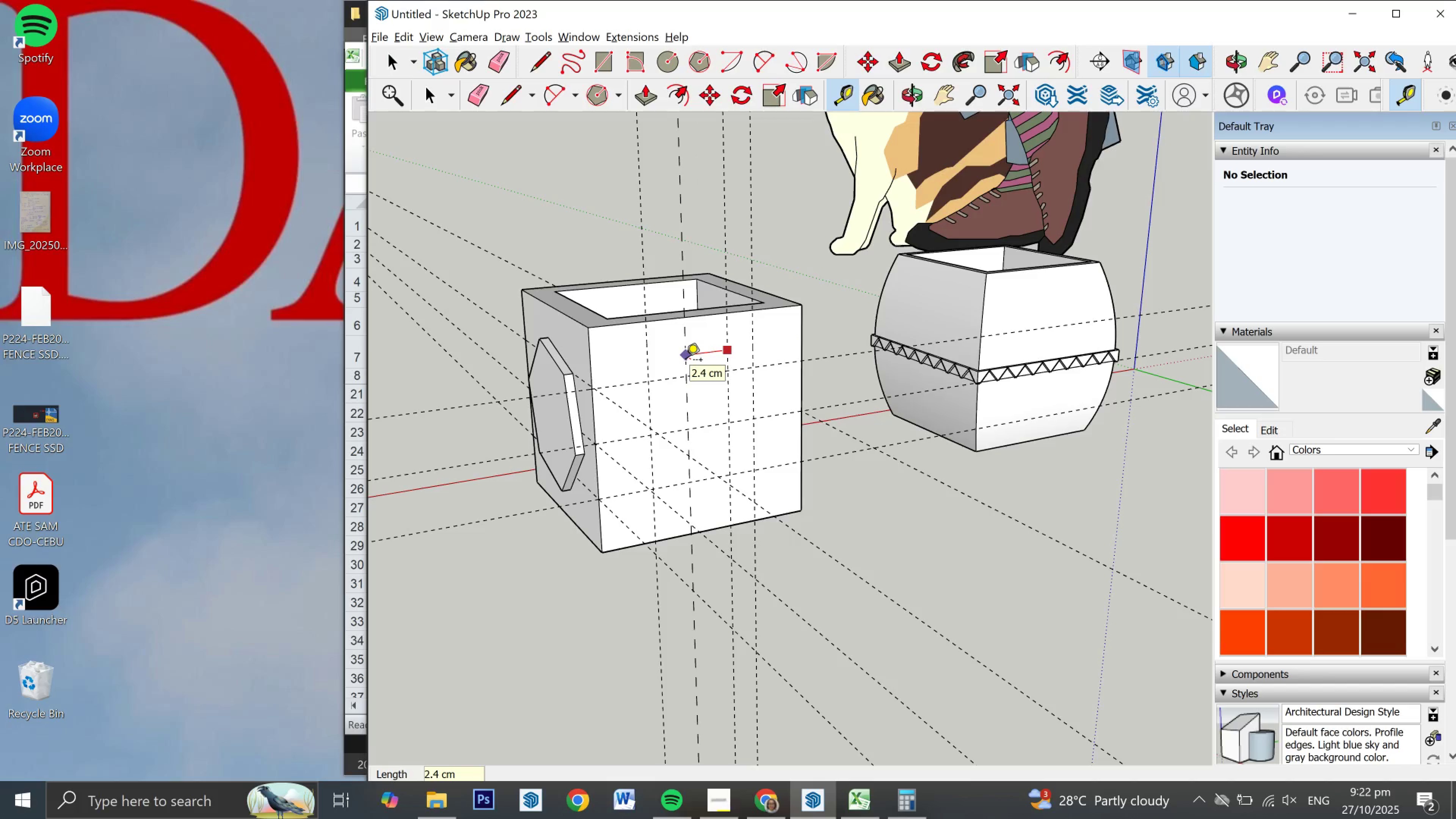 
key(Numpad1)
 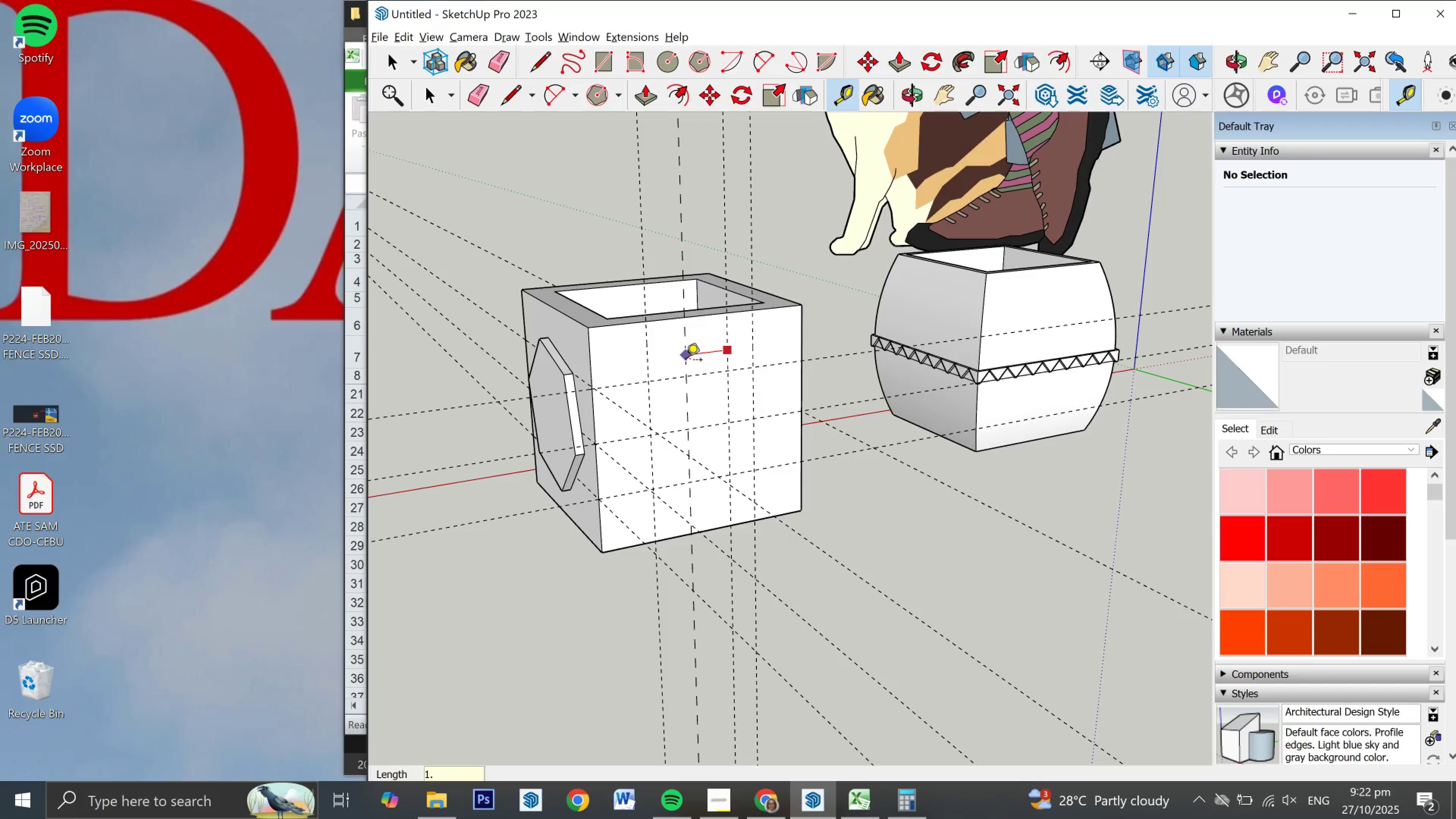 
key(NumpadDecimal)
 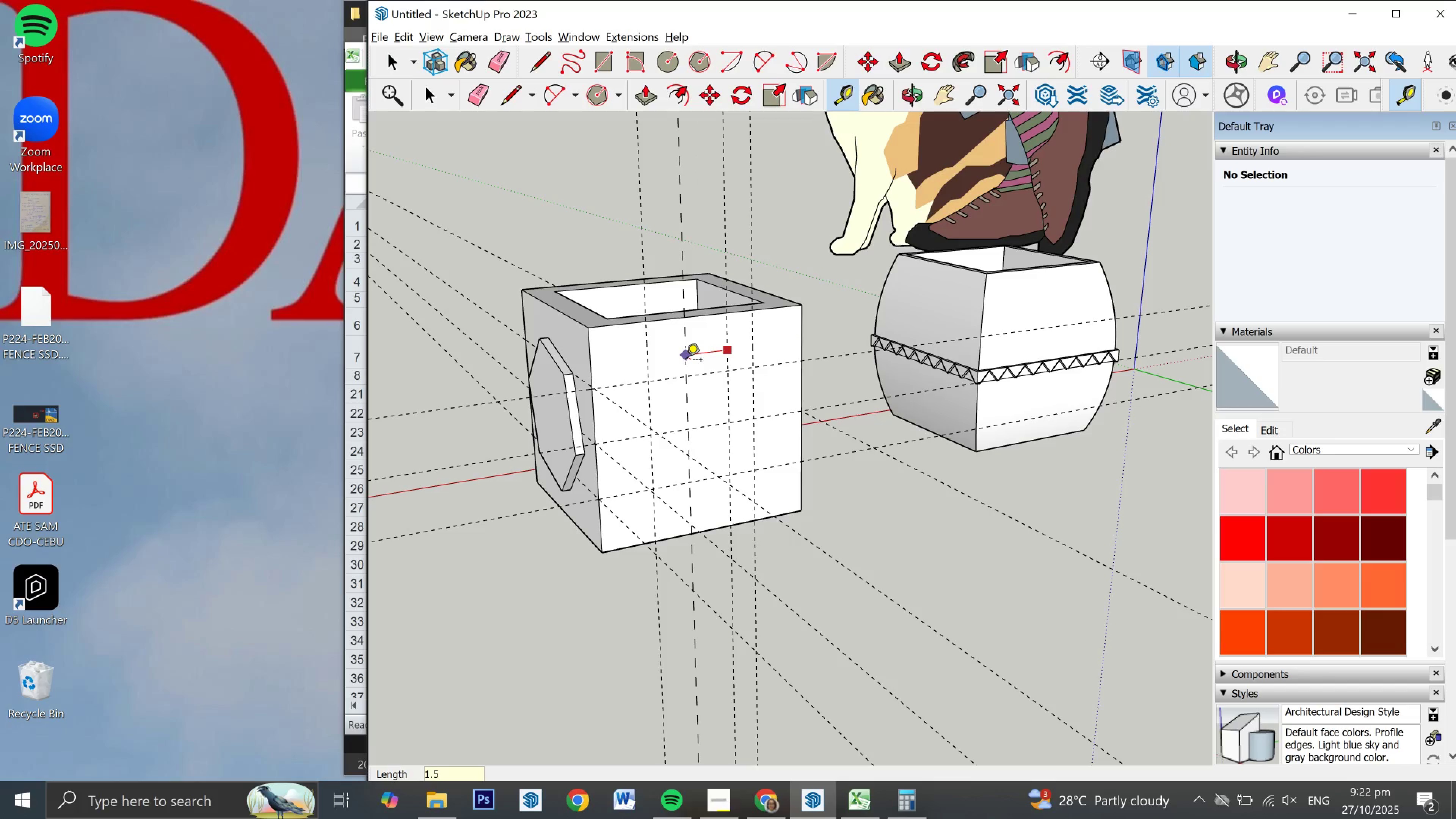 
key(Numpad5)
 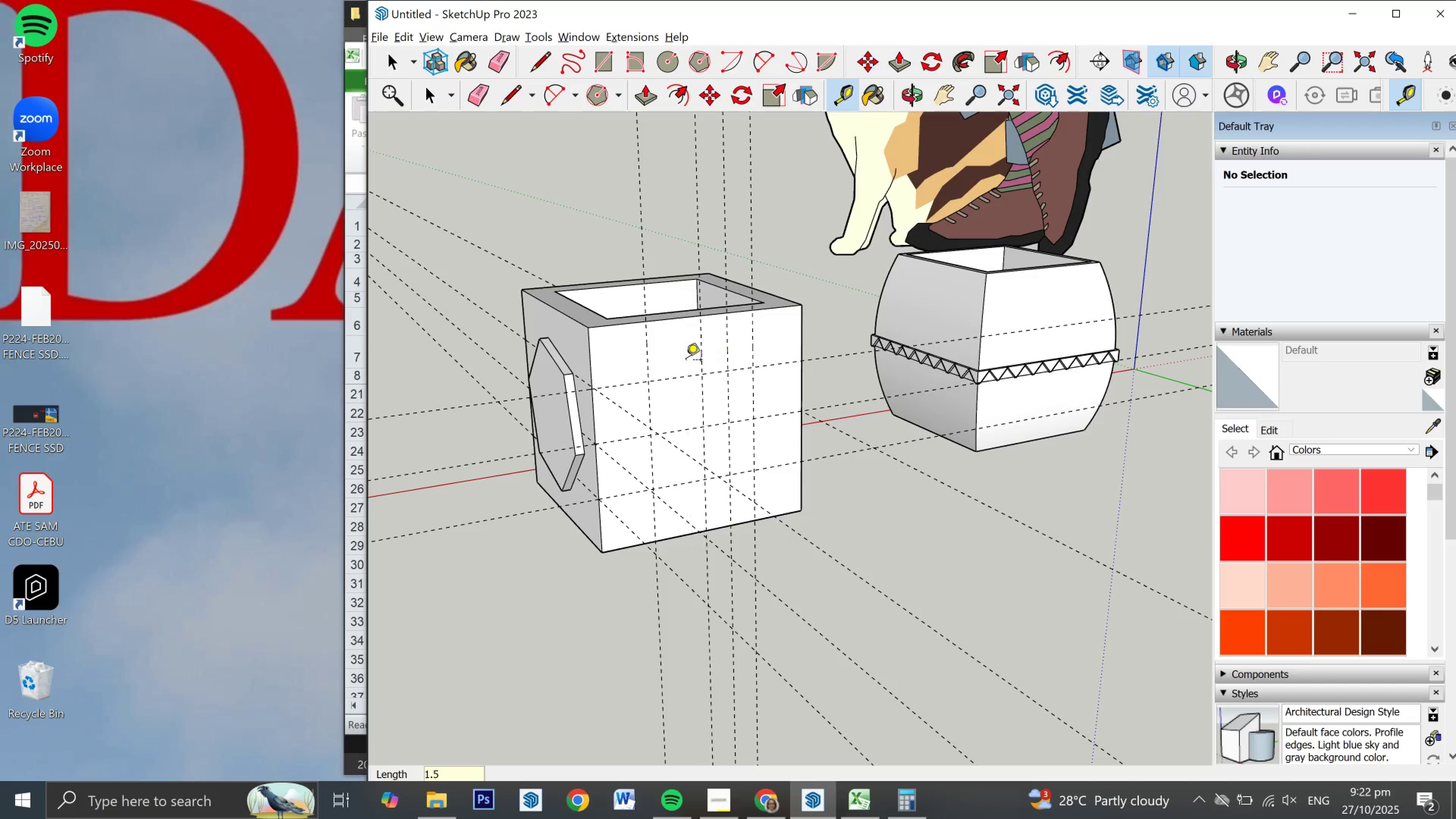 
key(NumpadEnter)
 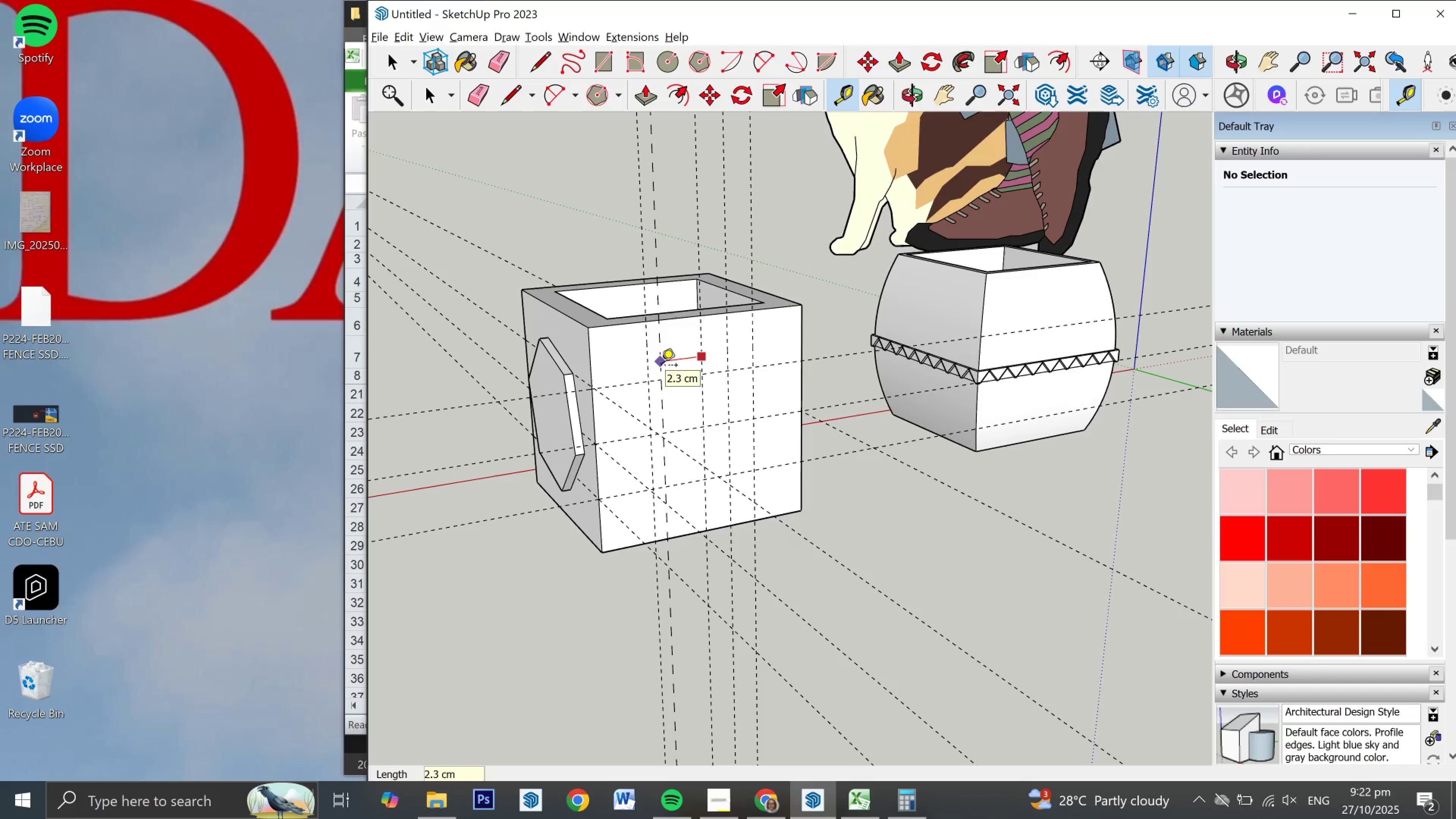 
key(Numpad1)
 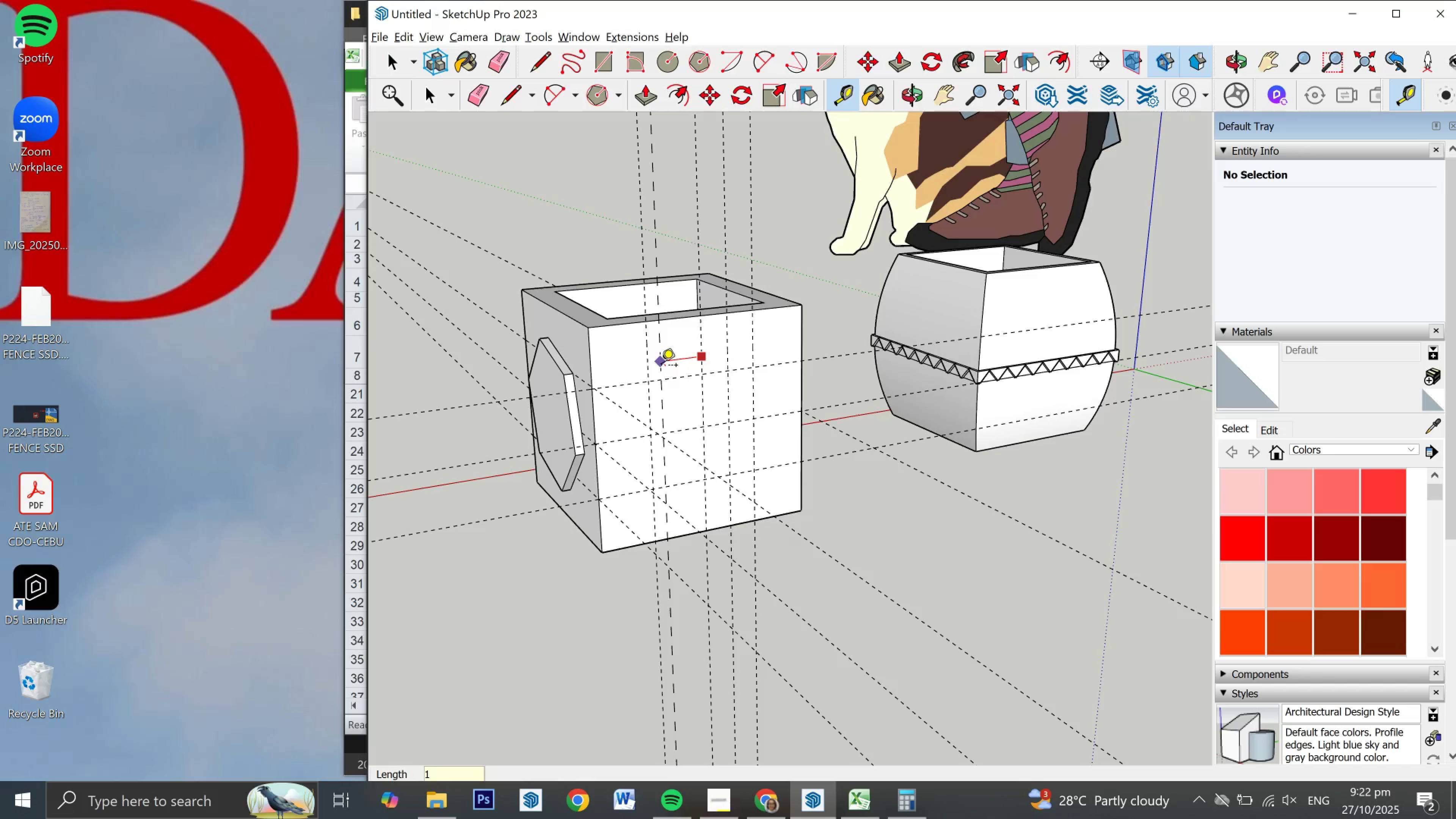 
key(NumpadDecimal)
 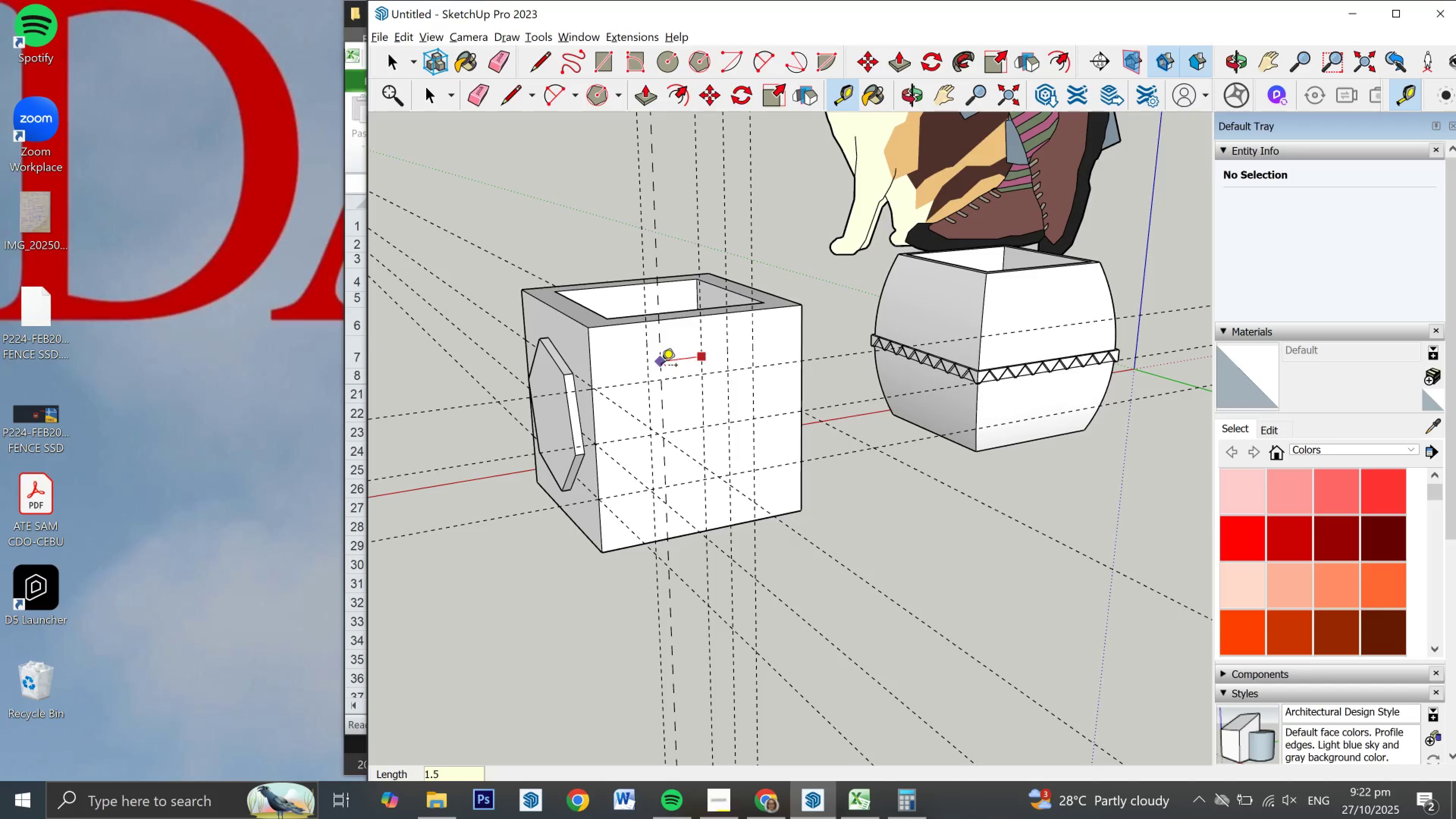 
key(Numpad5)
 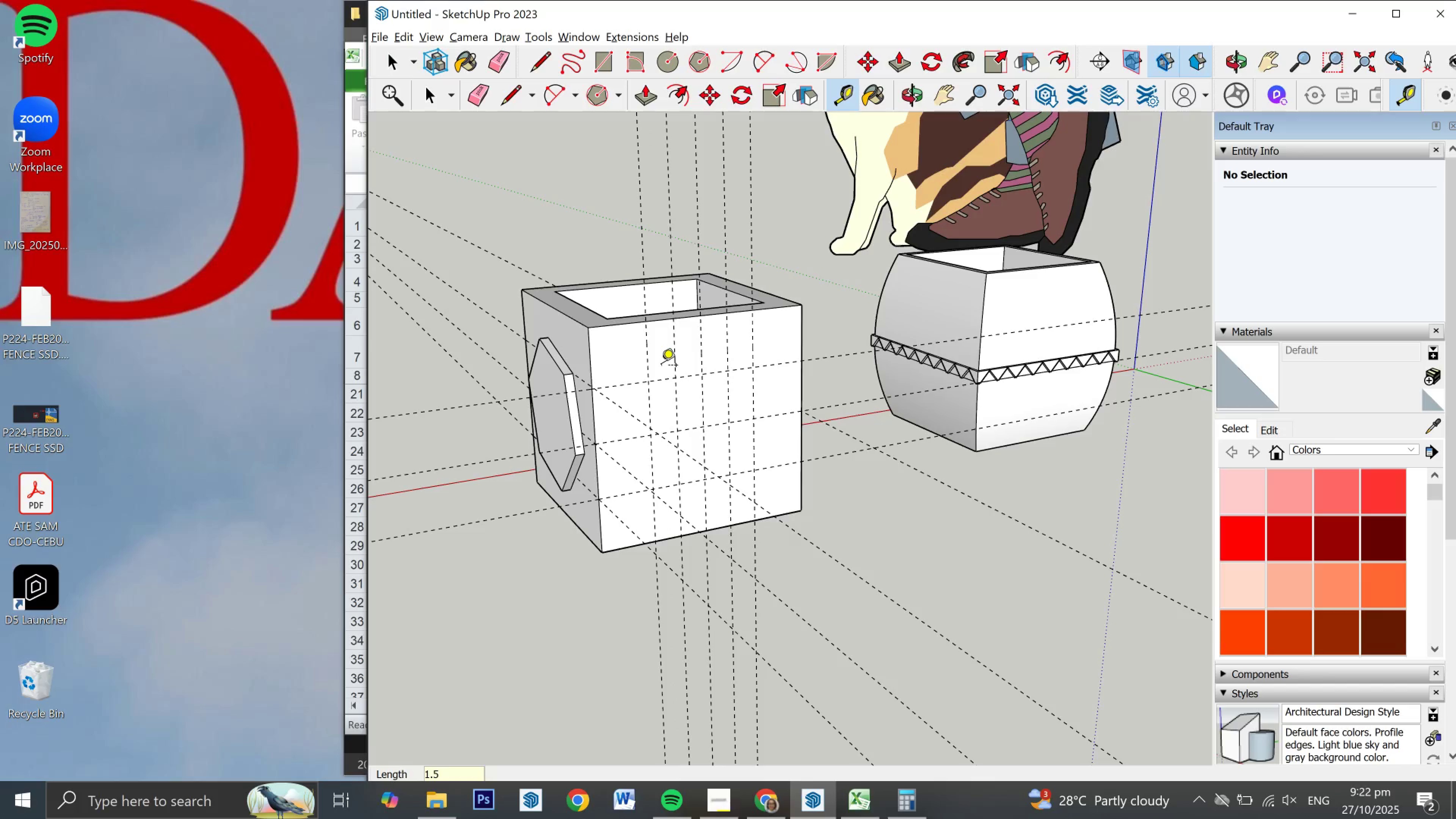 
key(NumpadEnter)
 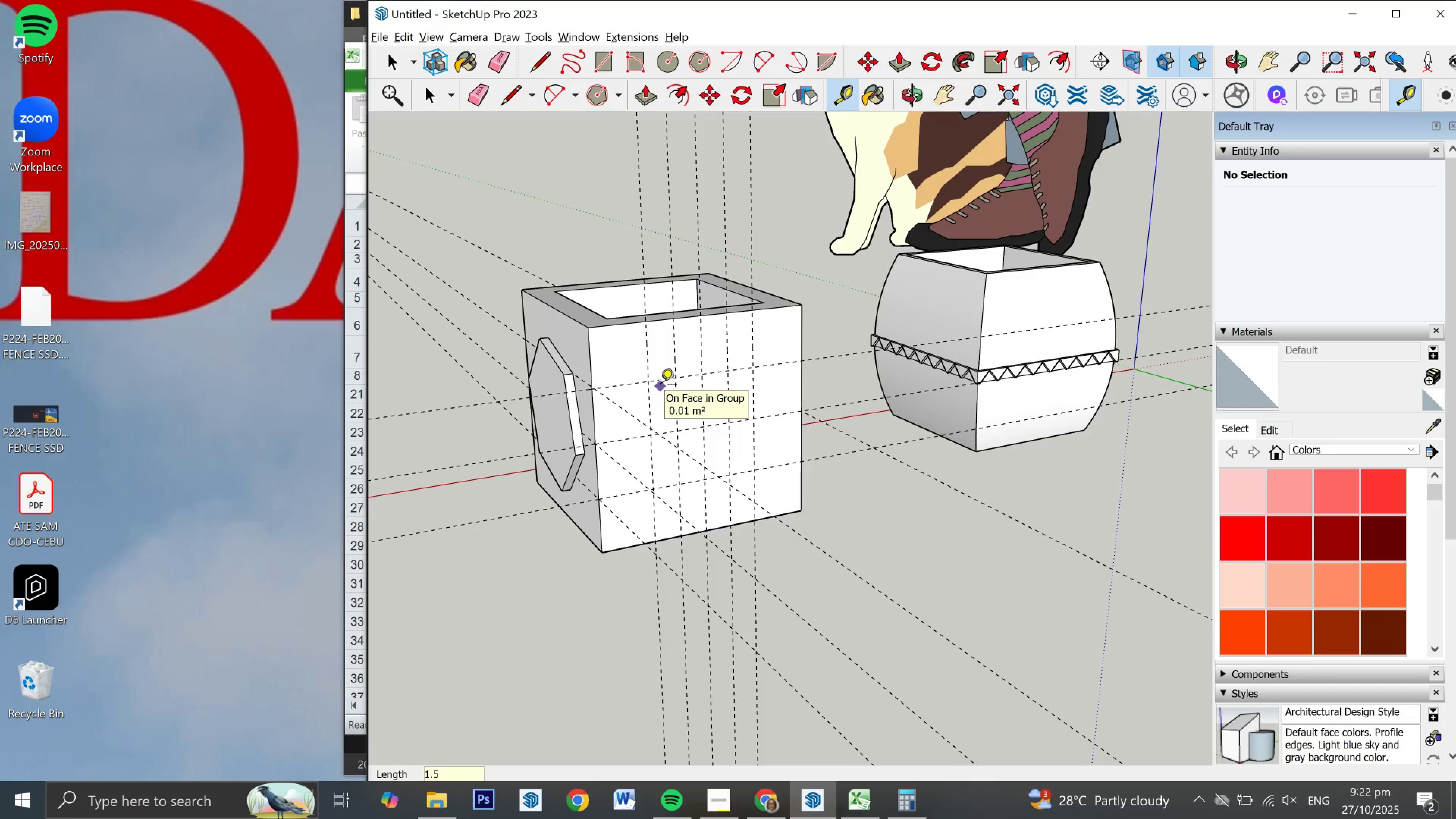 
key(Space)
 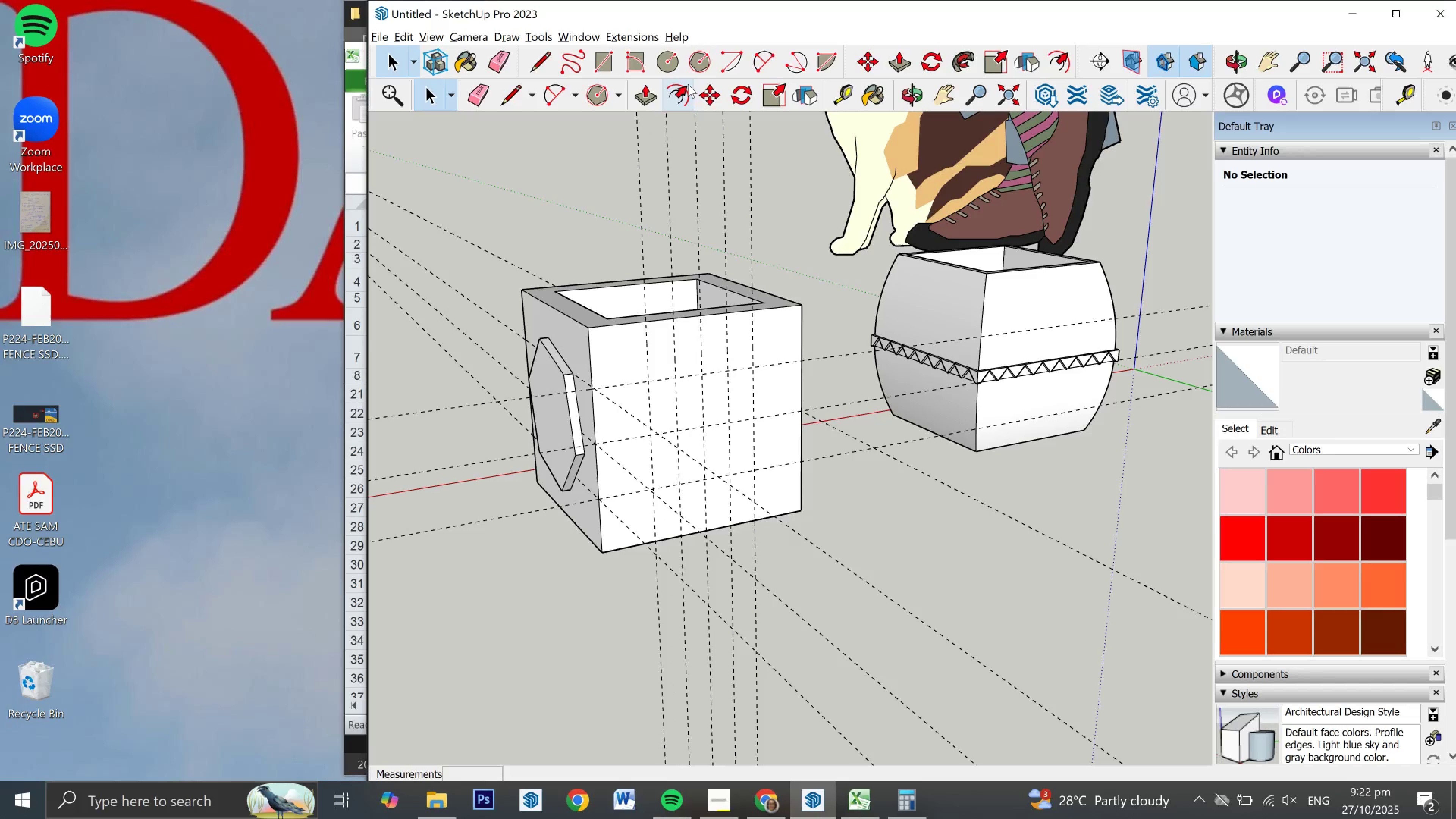 
left_click([695, 65])
 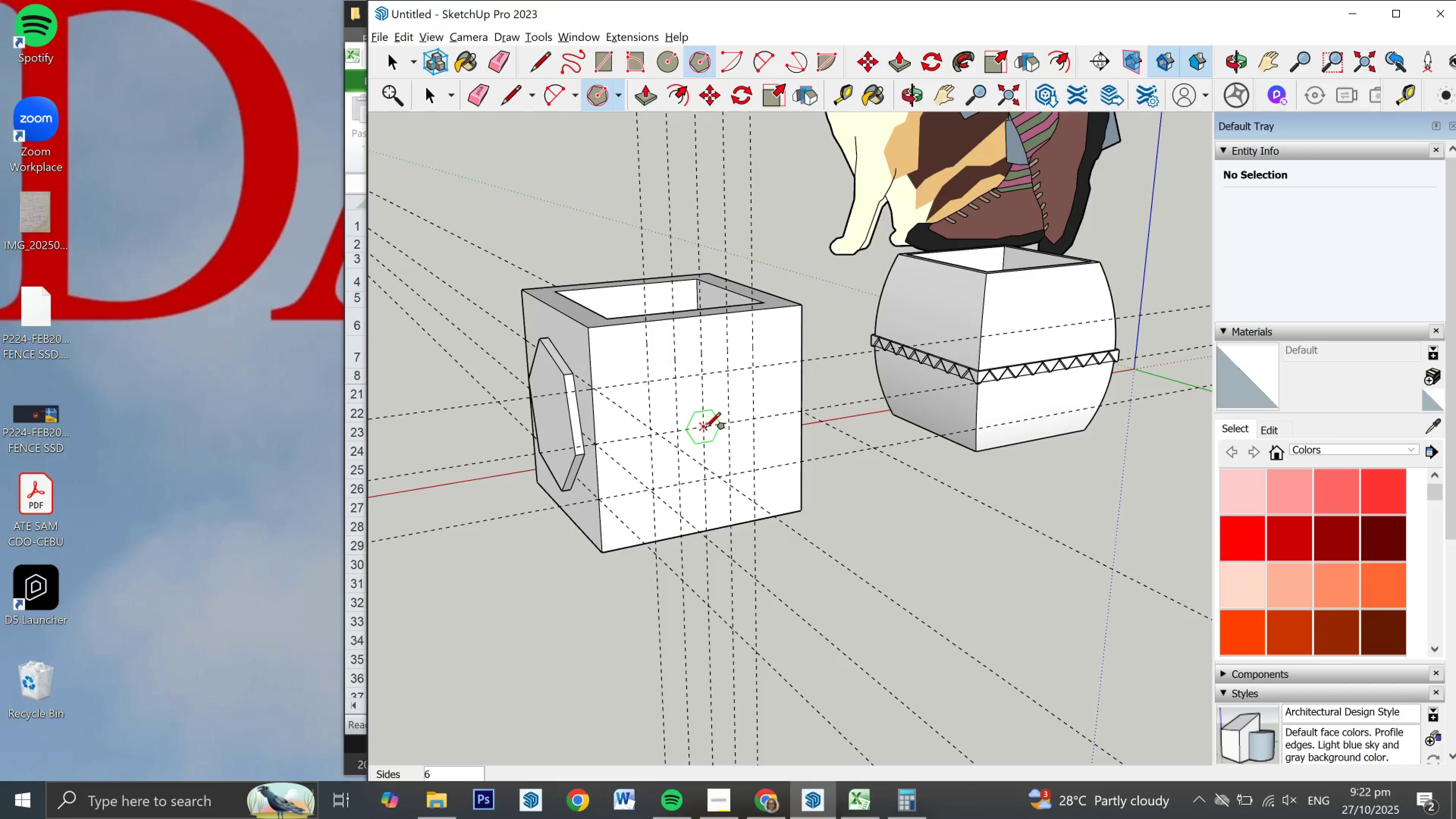 
left_click([705, 430])
 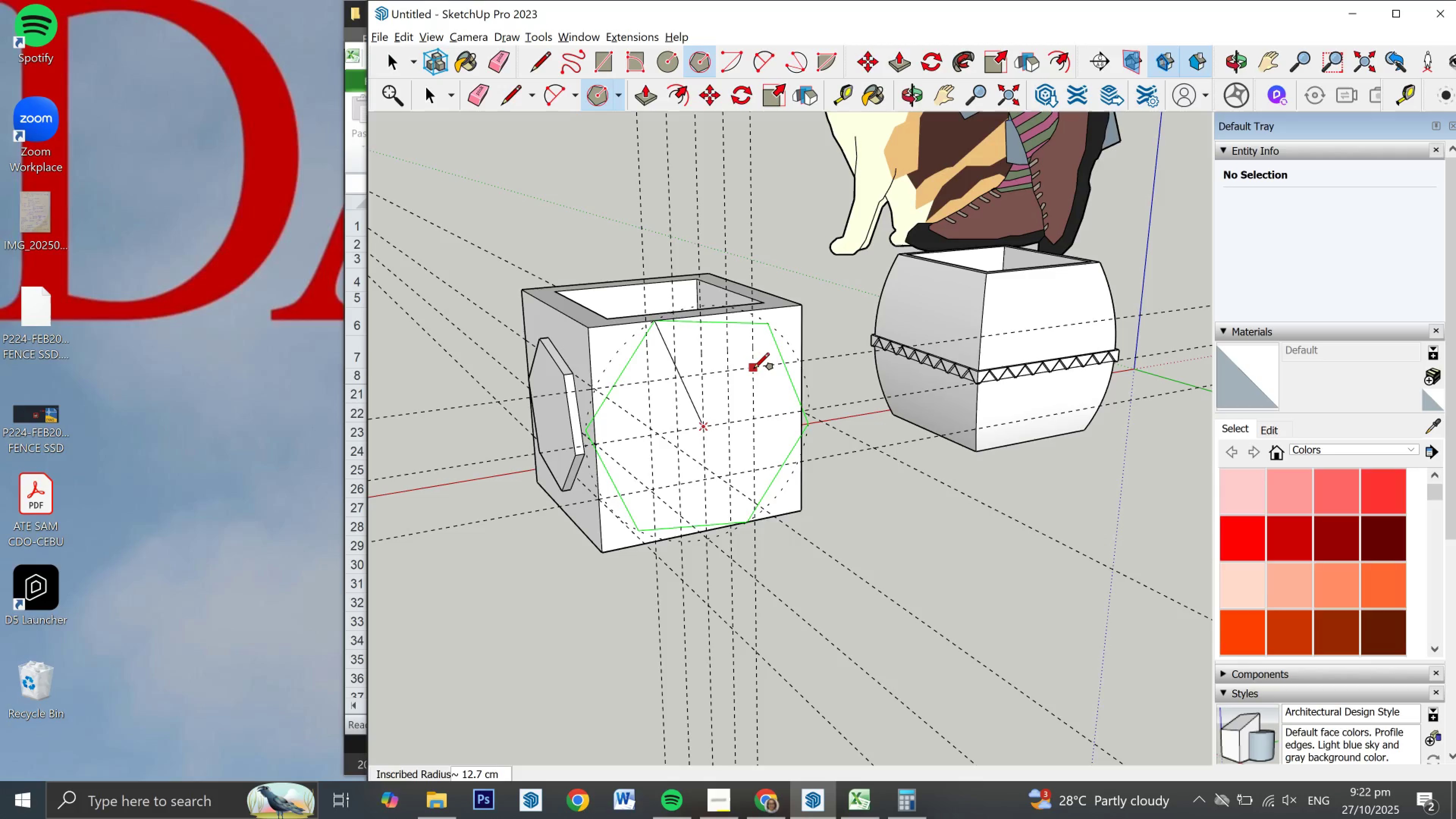 
scroll: coordinate [755, 374], scroll_direction: up, amount: 8.0
 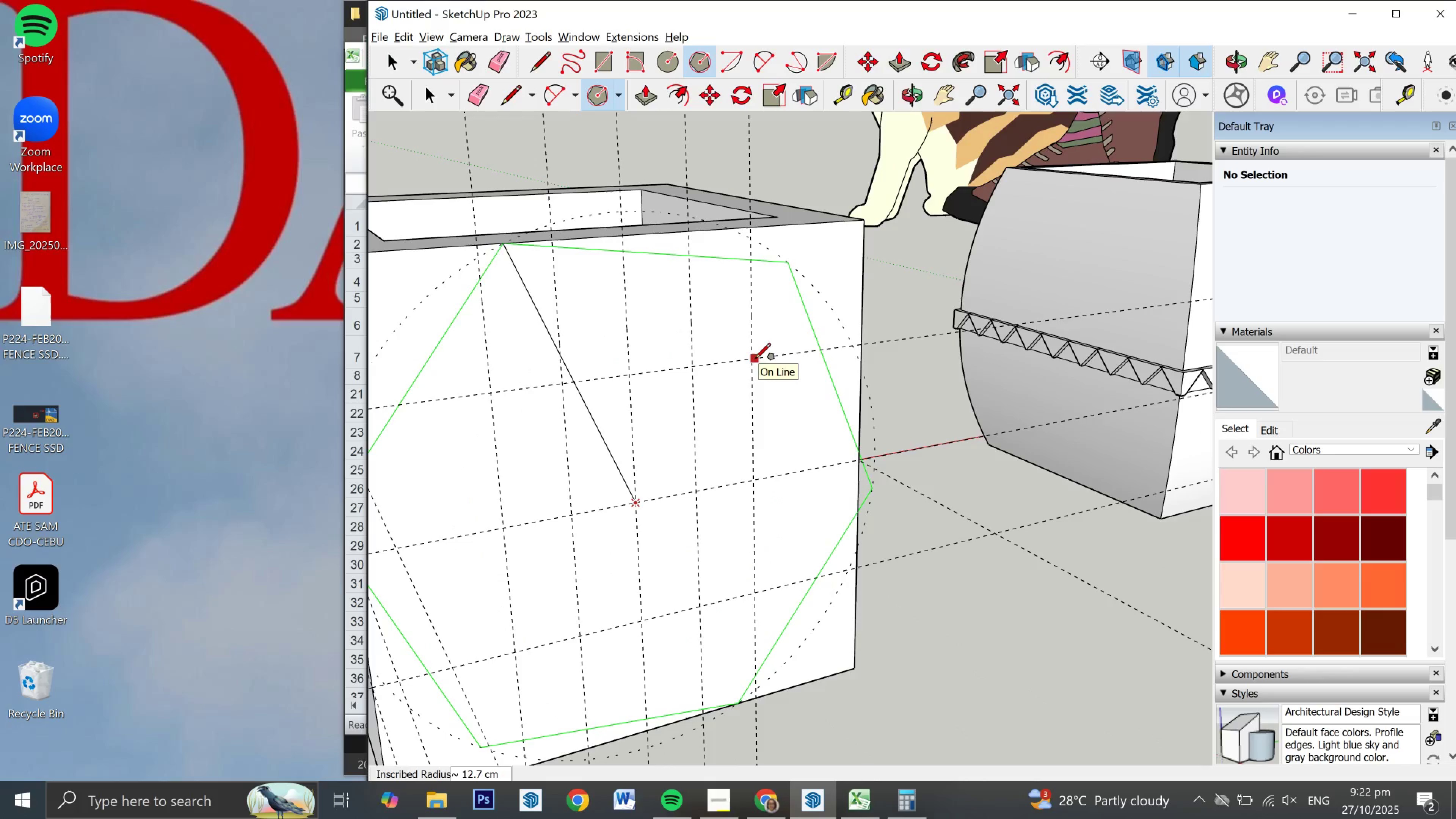 
scroll: coordinate [723, 367], scroll_direction: down, amount: 3.0
 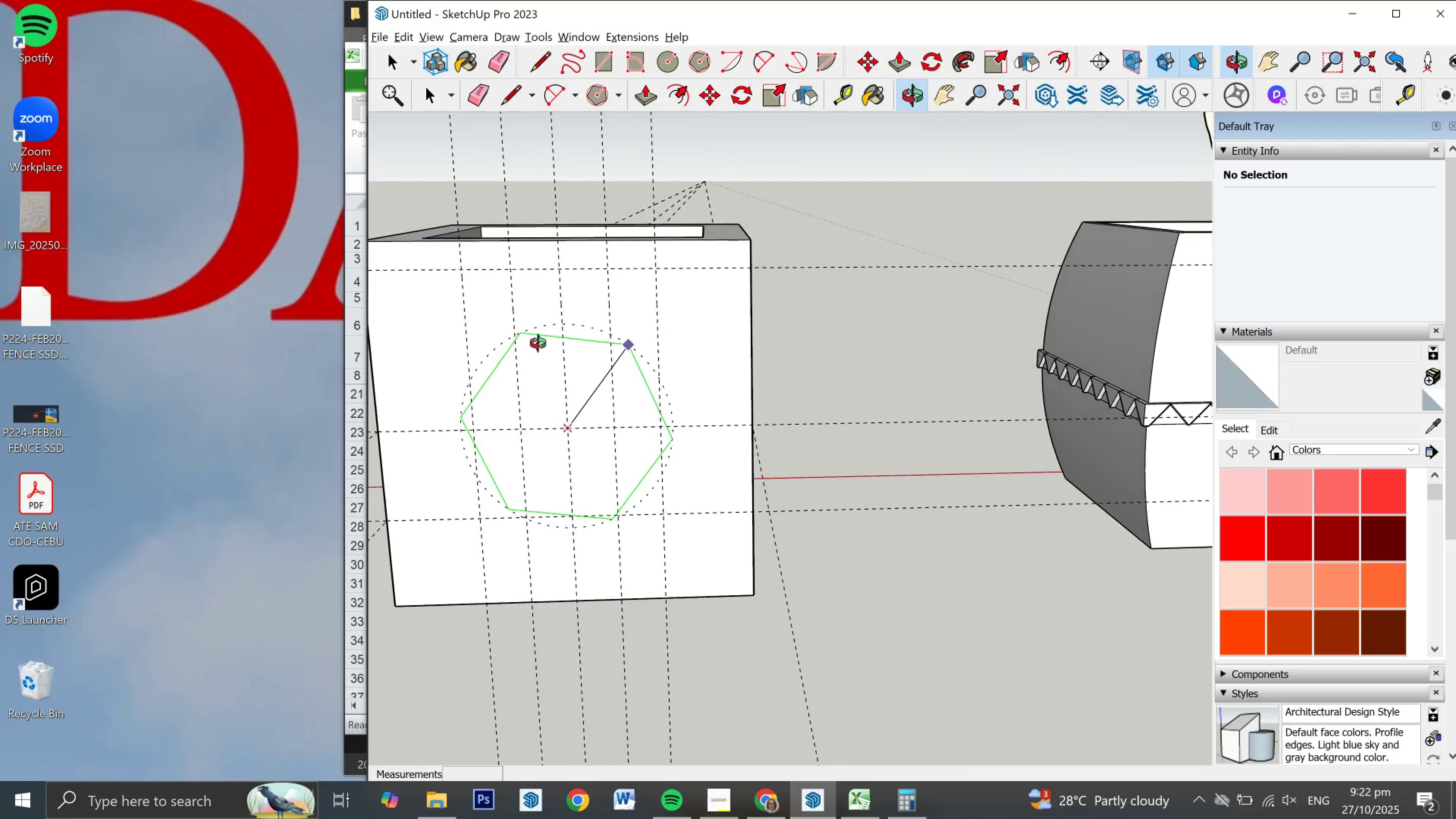 
hold_key(key=ControlLeft, duration=0.44)
 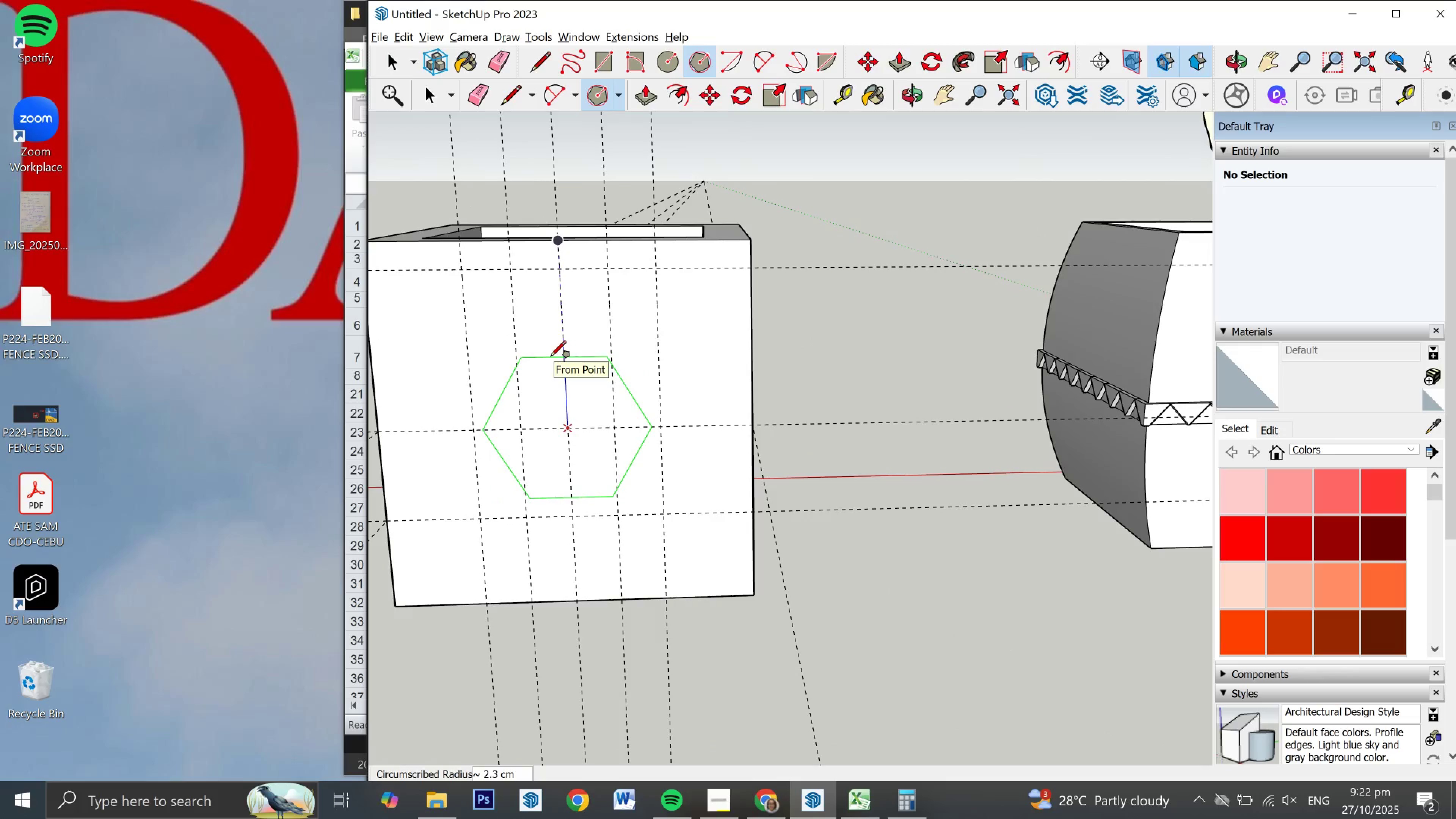 
key(Backquote)
 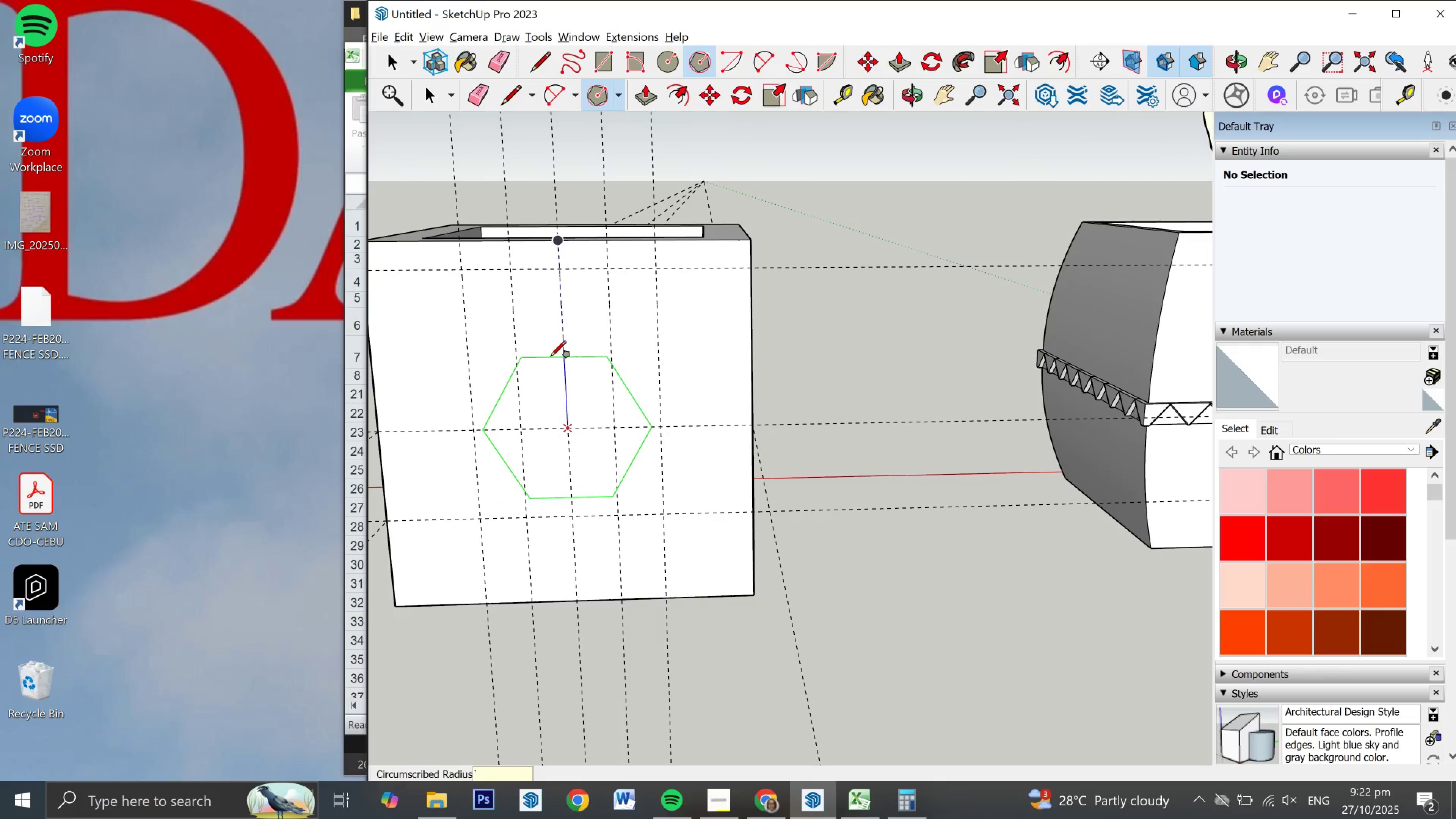 
key(Escape)
 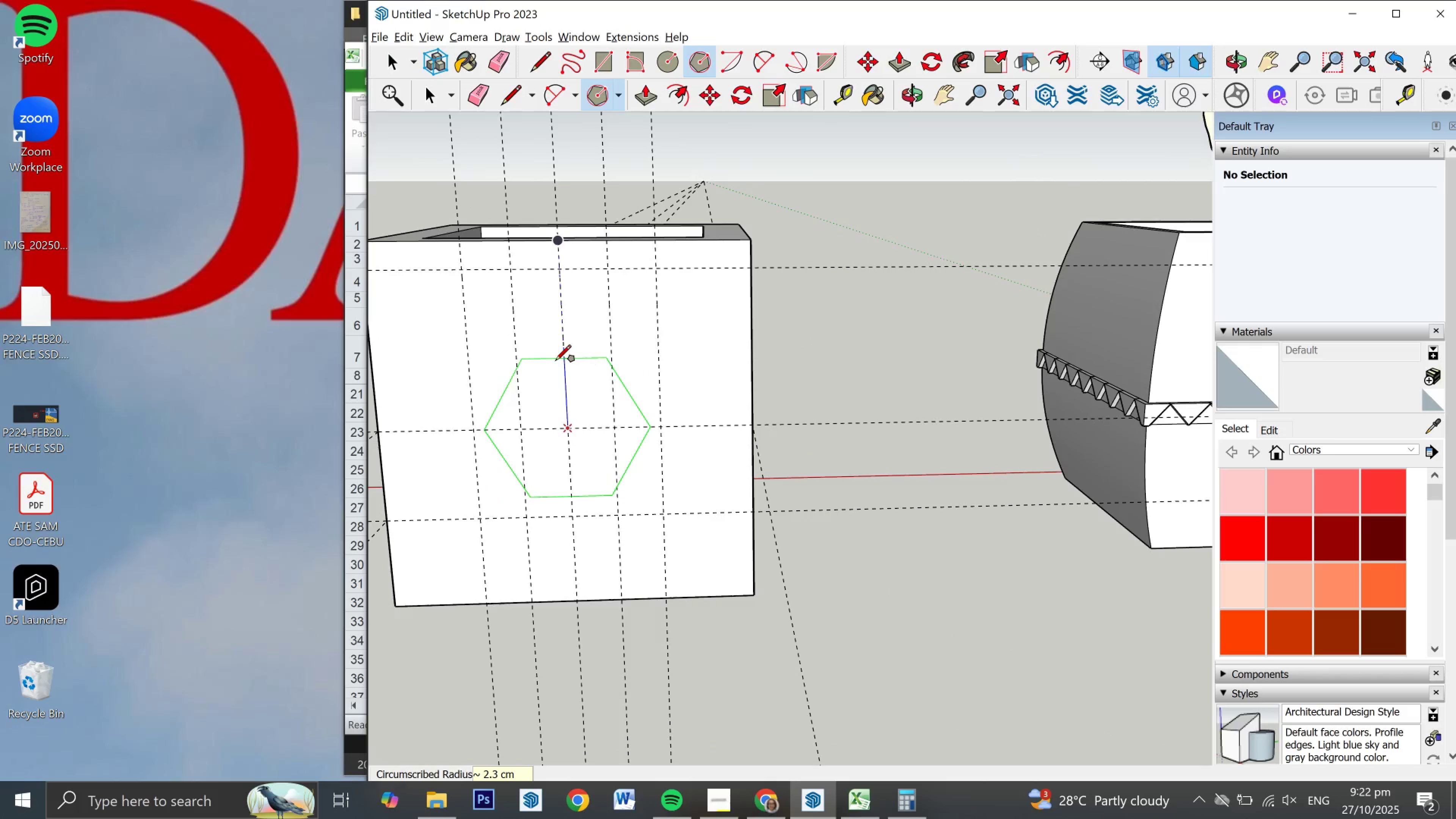 
key(Escape)
 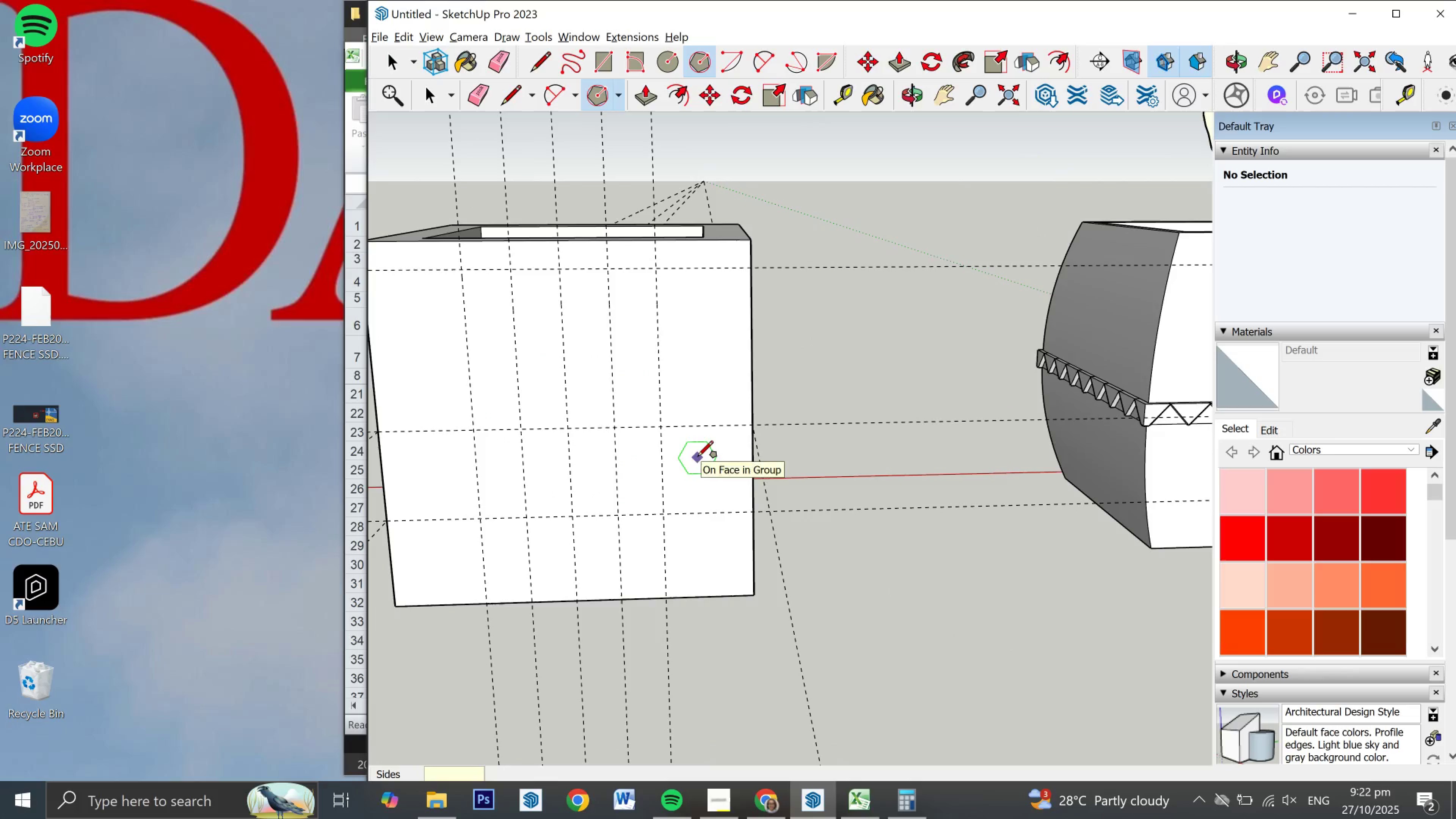 
key(Escape)
 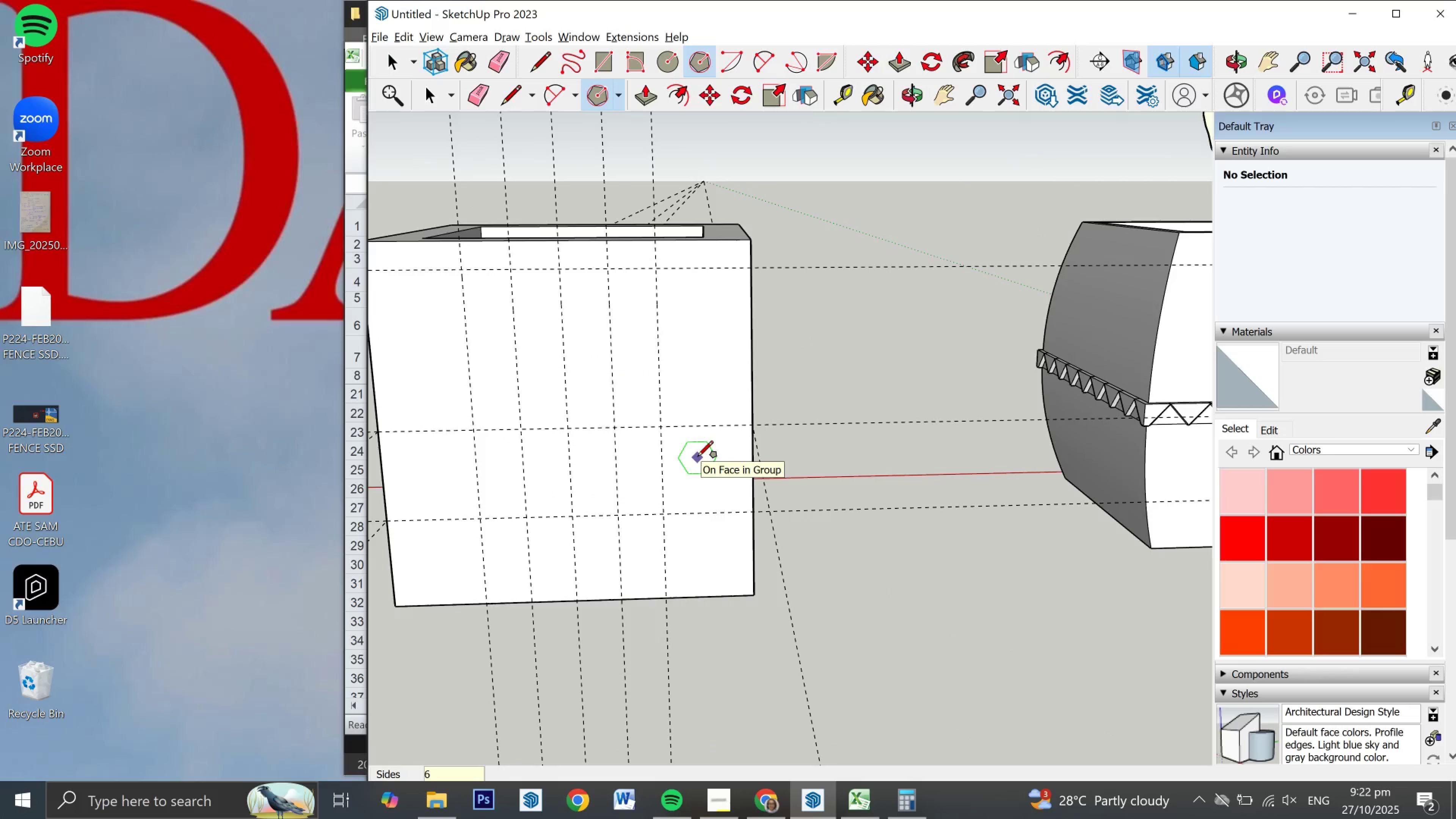 
key(Space)
 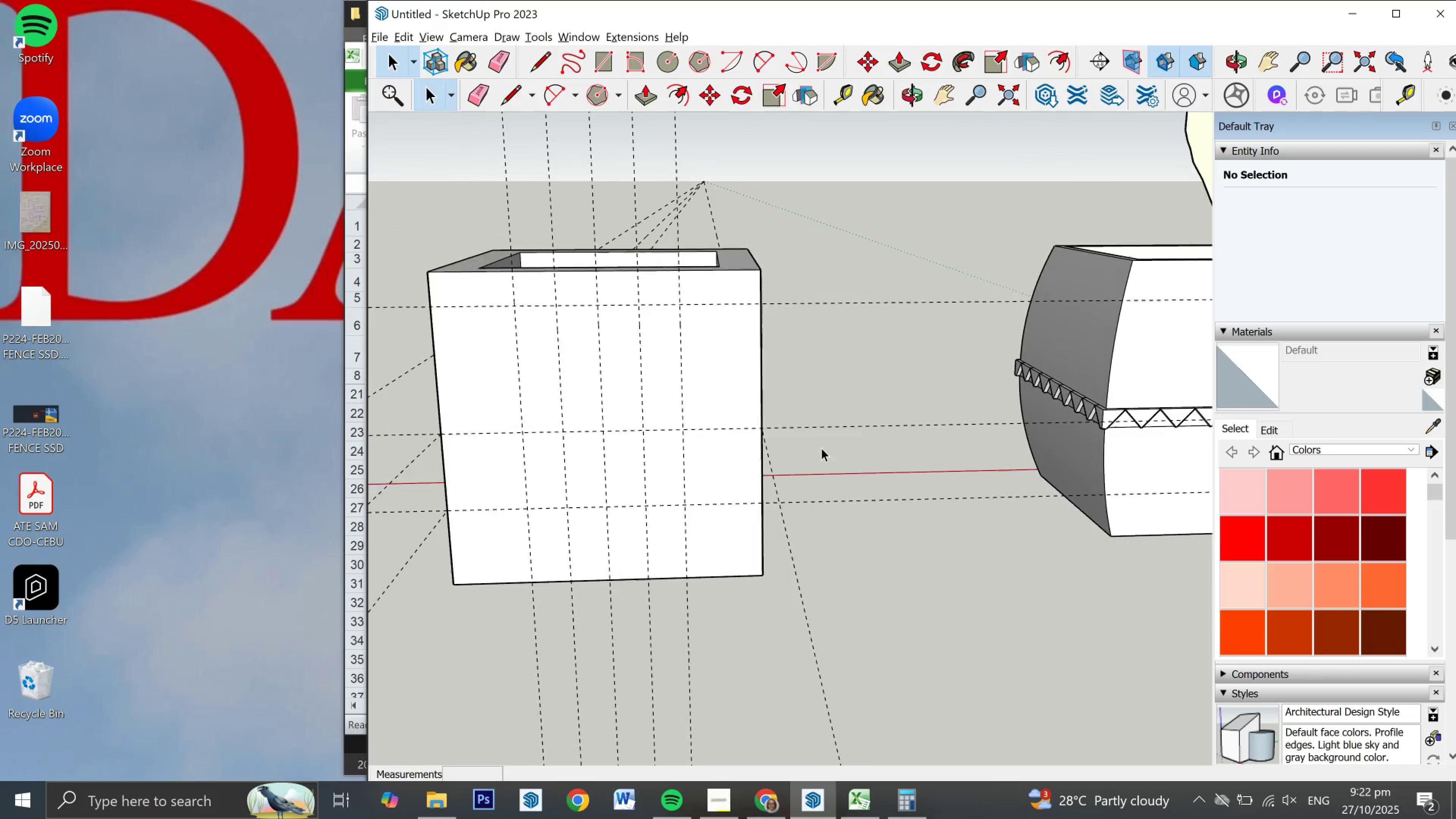 
scroll: coordinate [827, 448], scroll_direction: down, amount: 3.0
 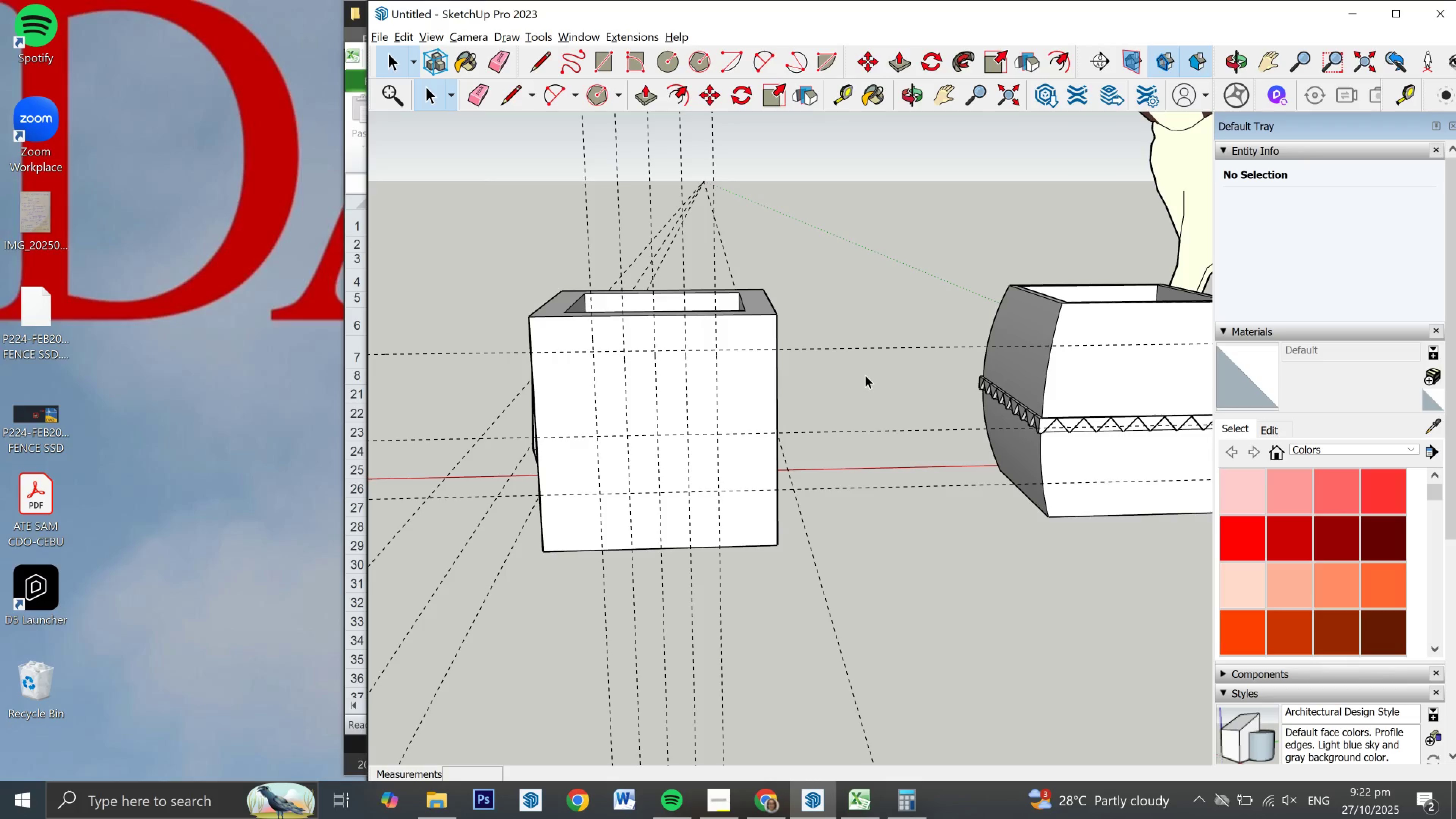 
key(E)
 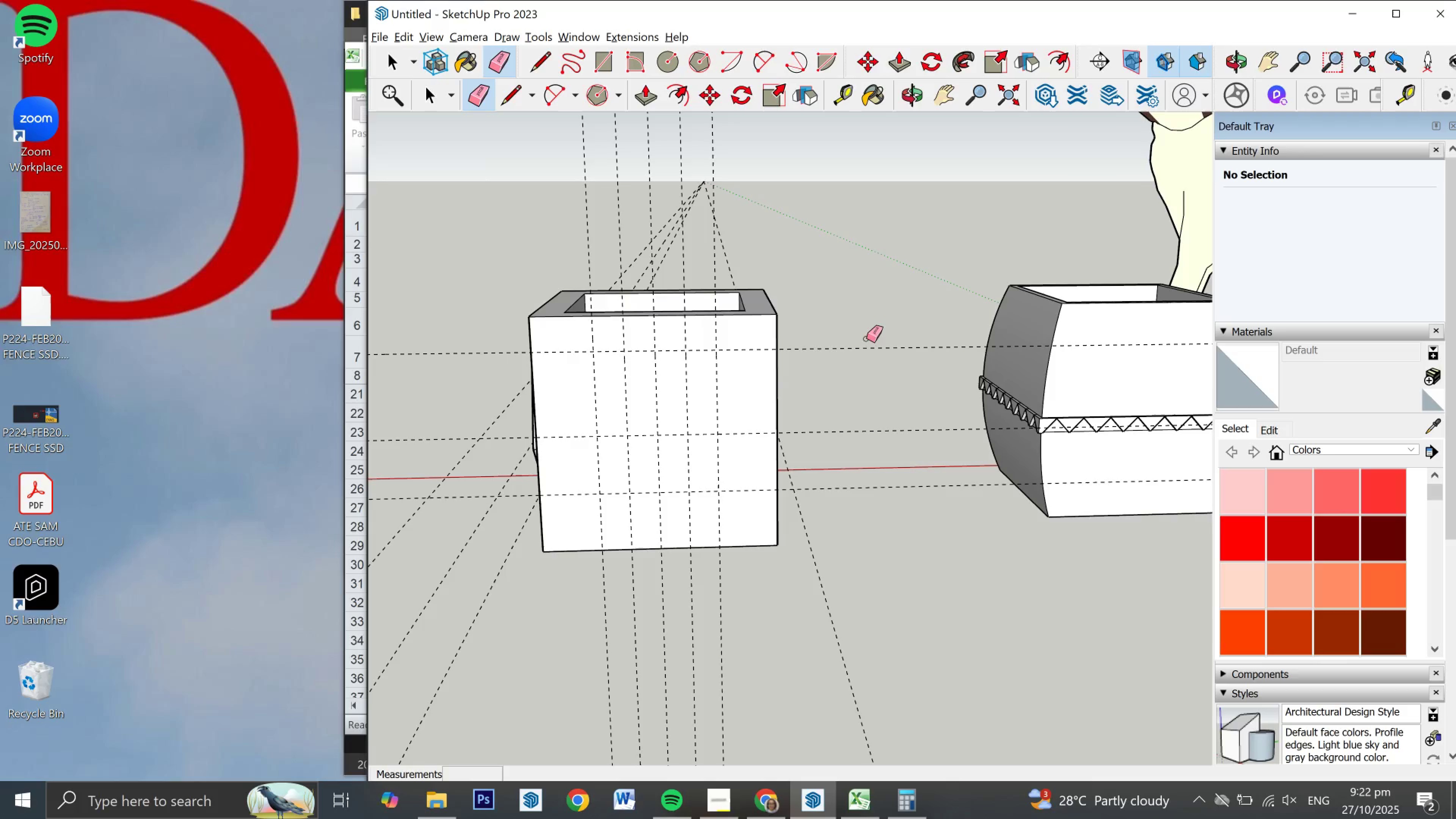 
left_click_drag(start_coordinate=[866, 339], to_coordinate=[866, 364])
 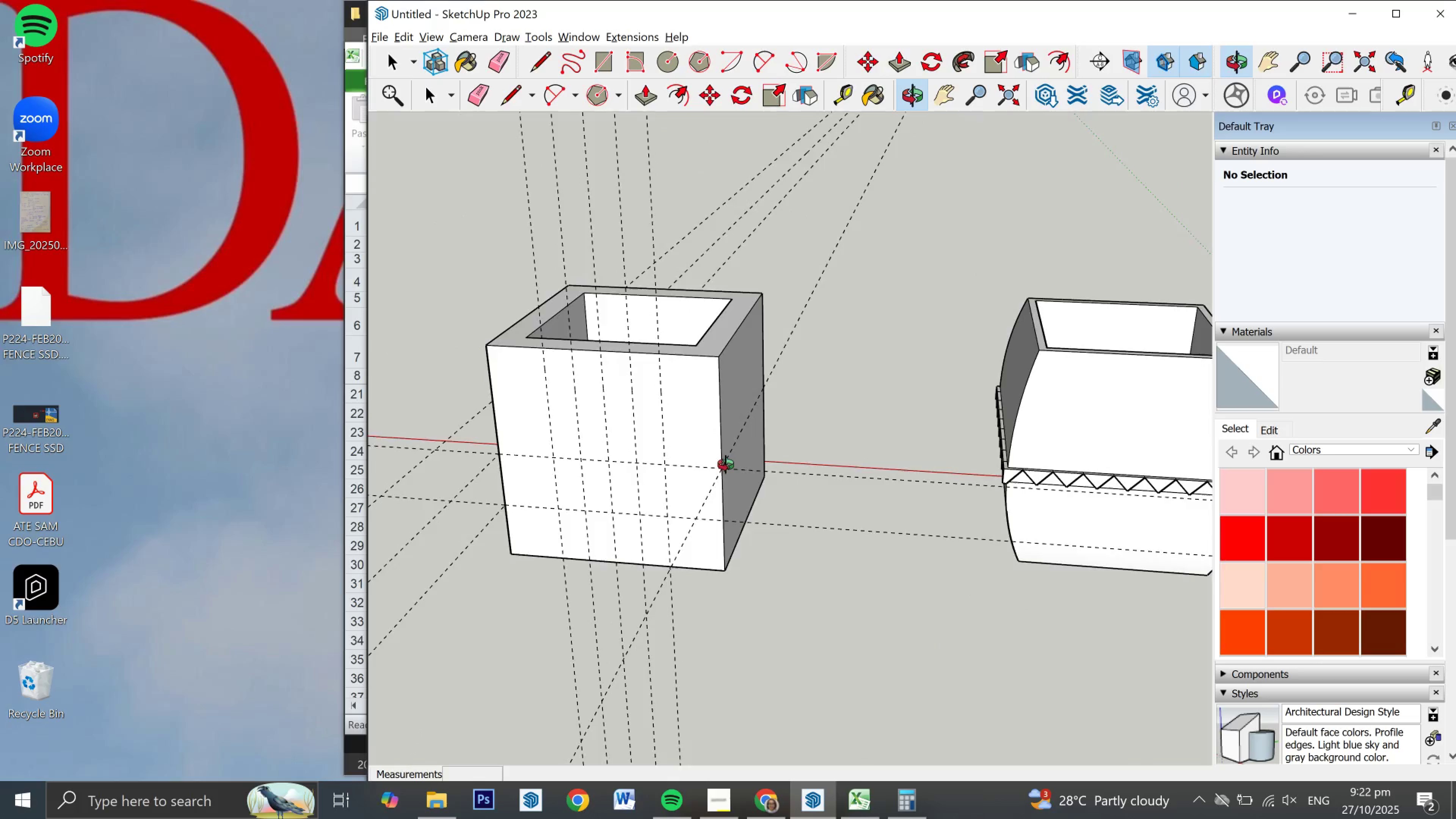 
key(T)
 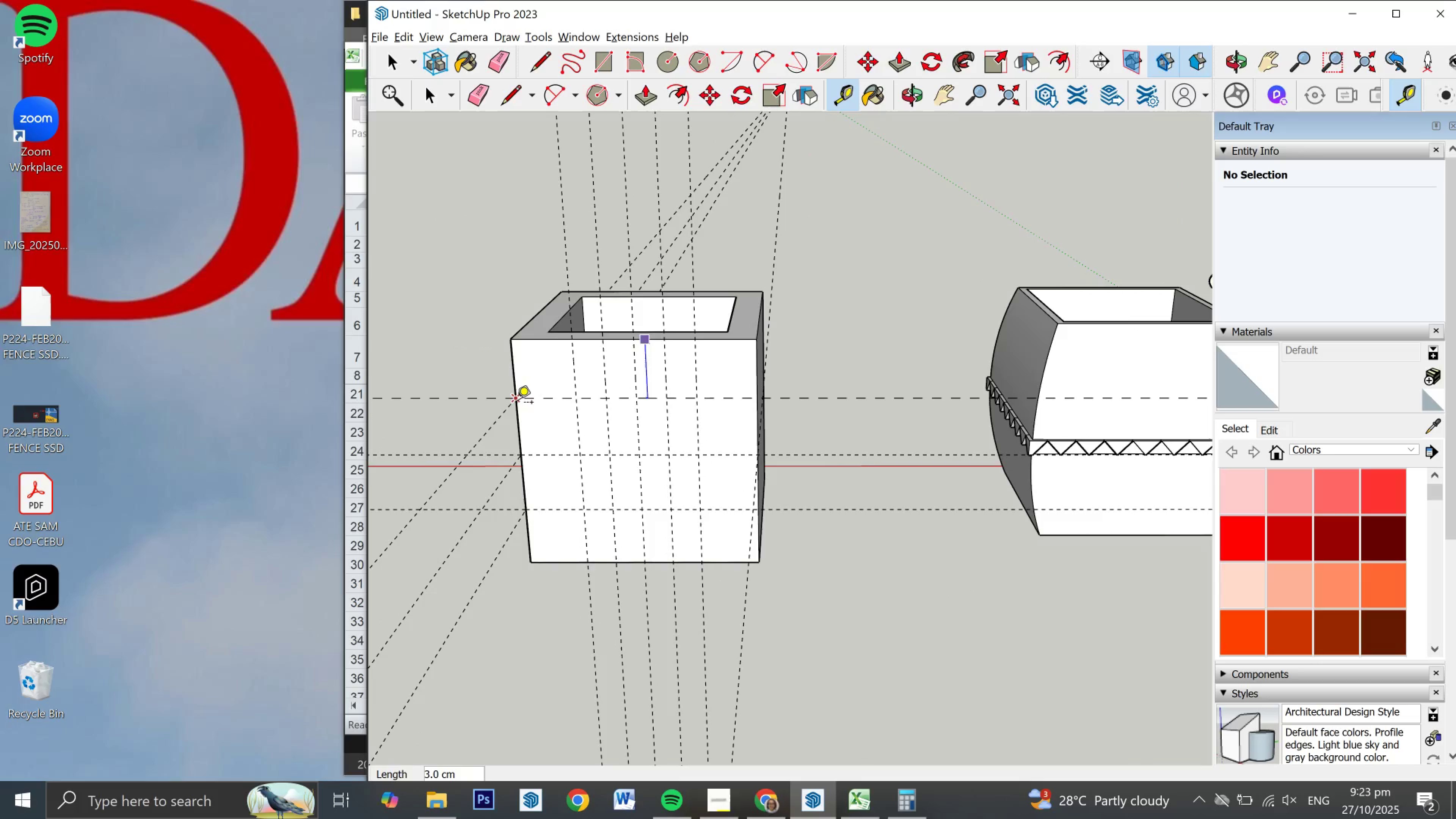 
left_click([515, 405])
 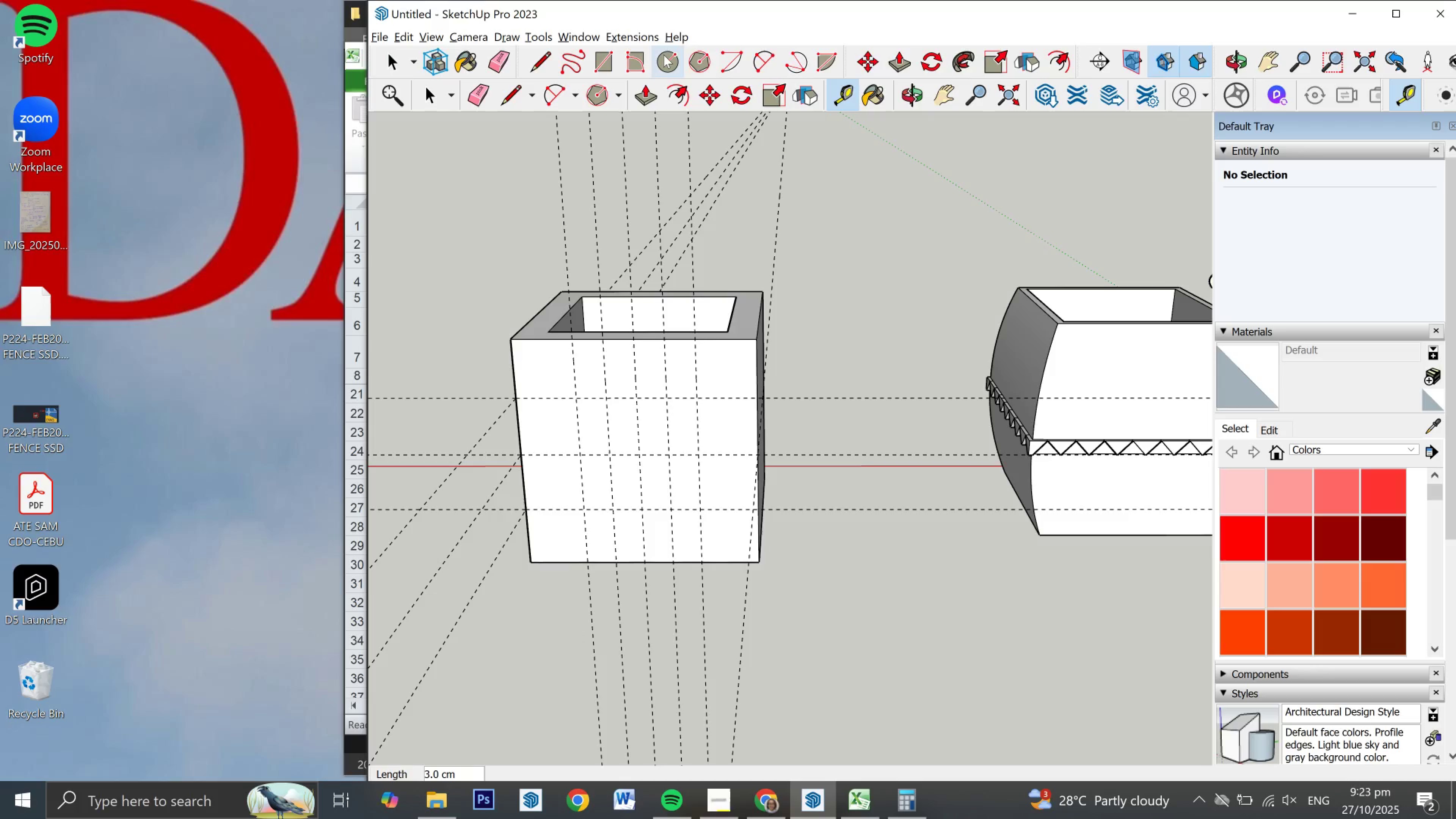 
left_click([696, 56])
 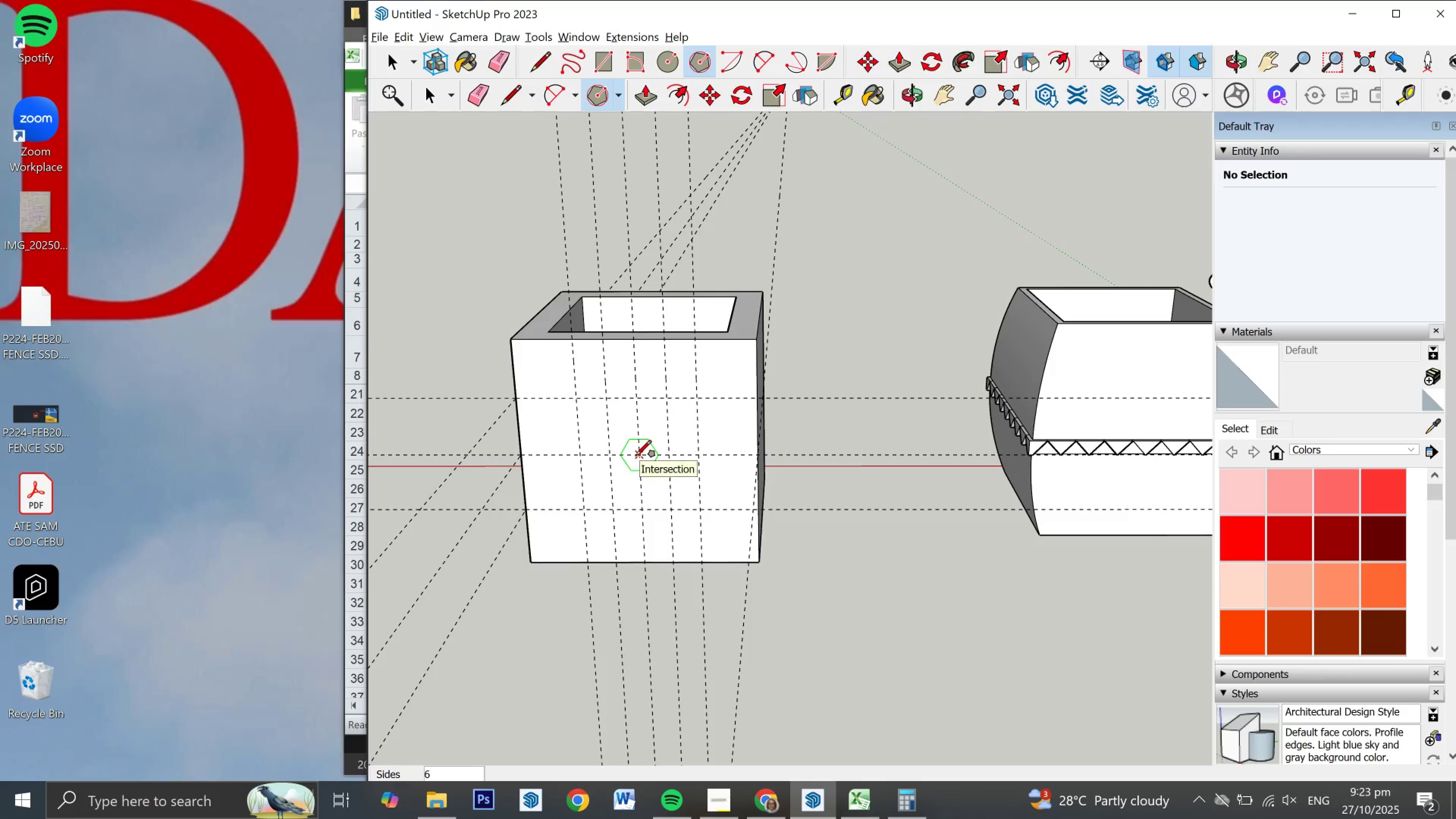 
left_click([635, 457])
 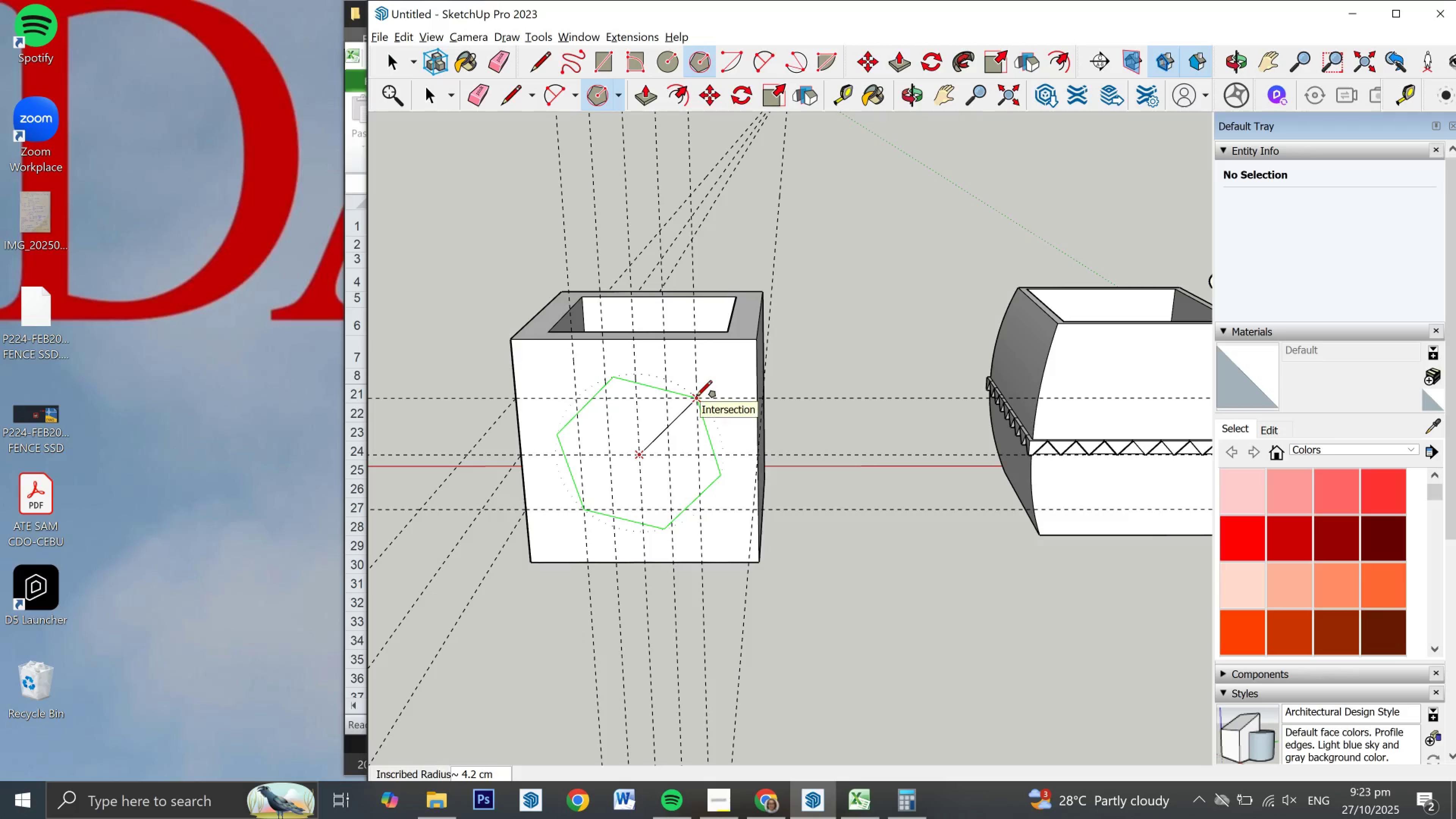 
left_click([696, 397])
 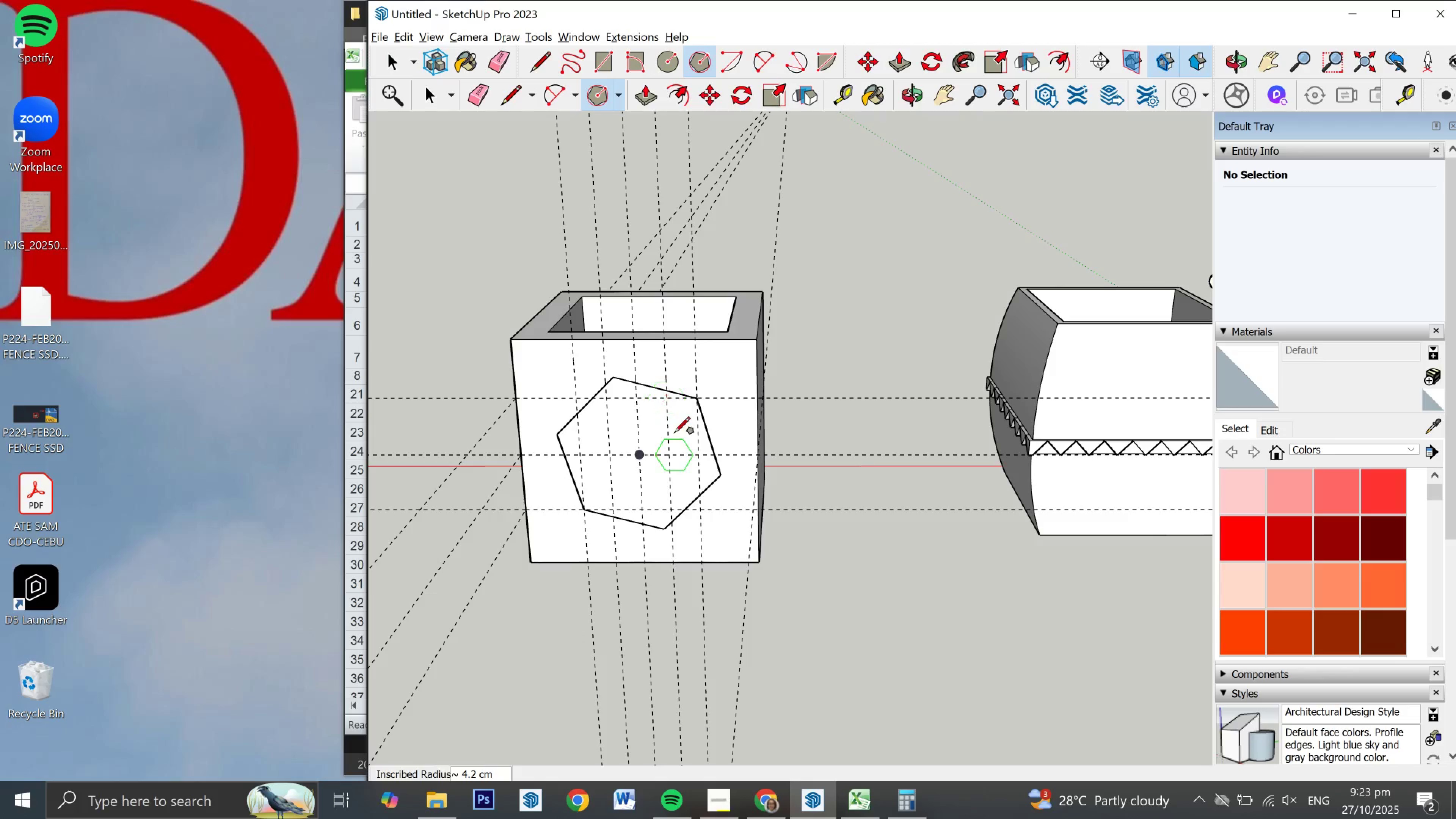 
key(Space)
 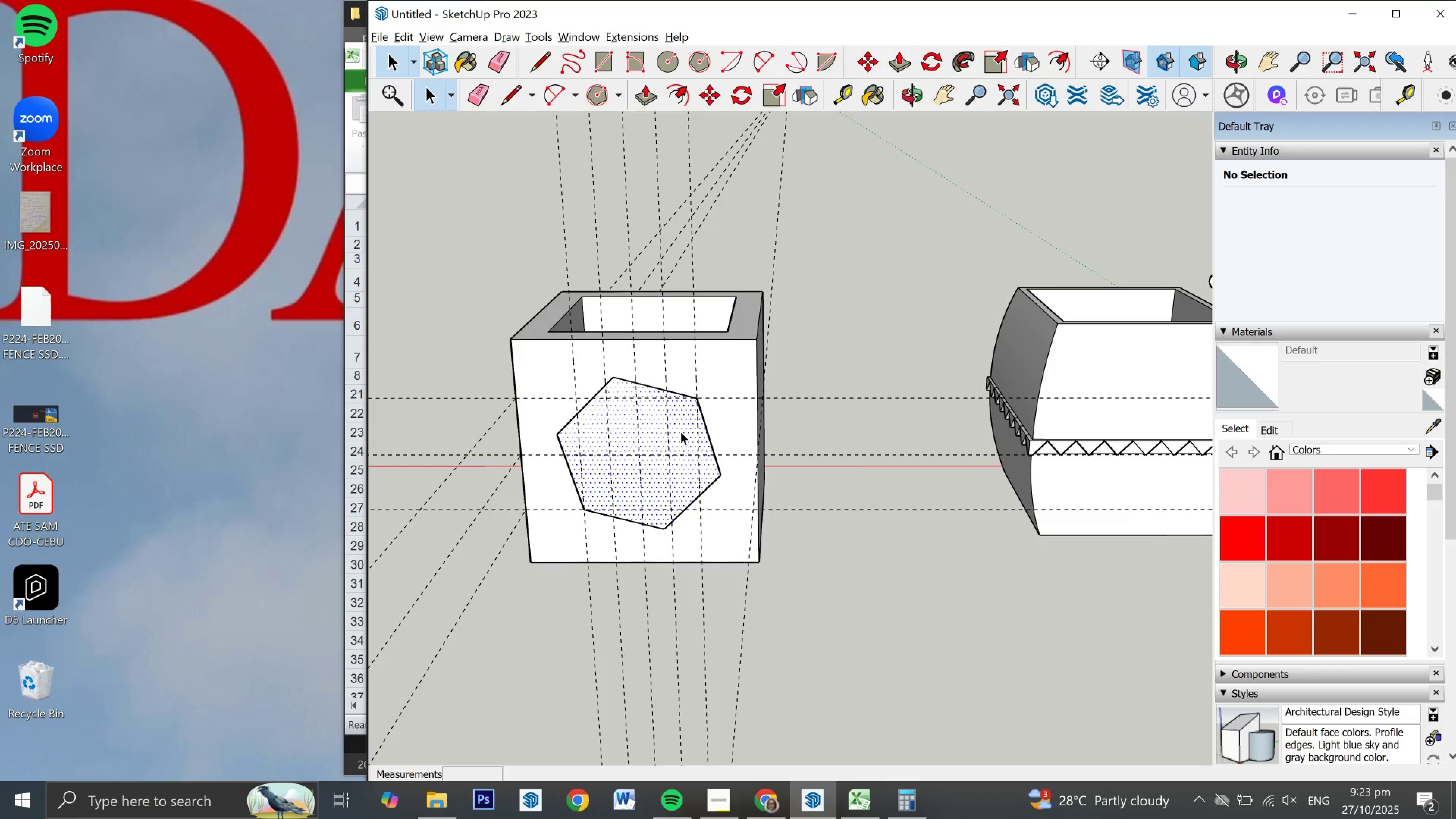 
double_click([681, 431])
 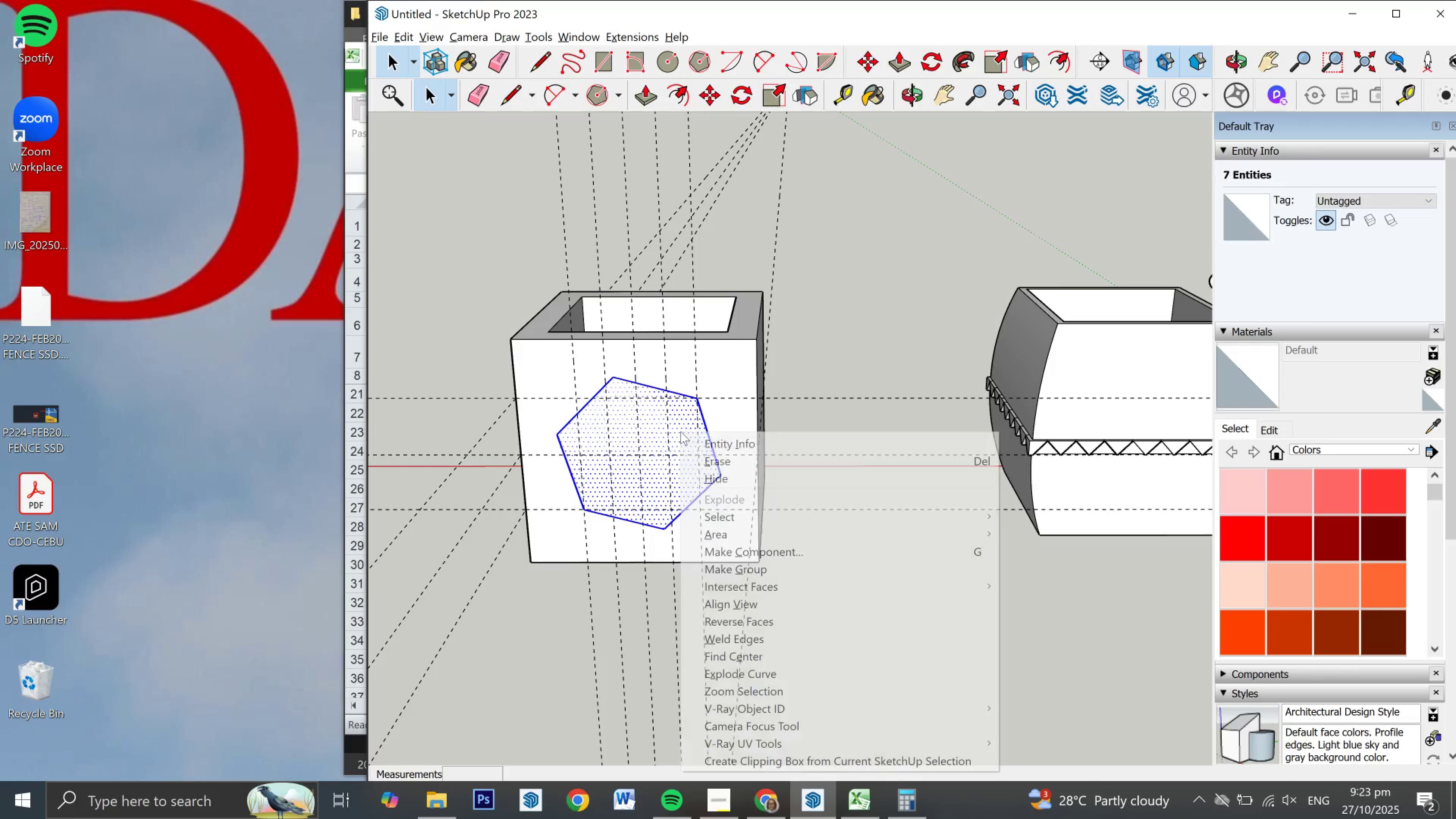 
right_click([681, 431])
 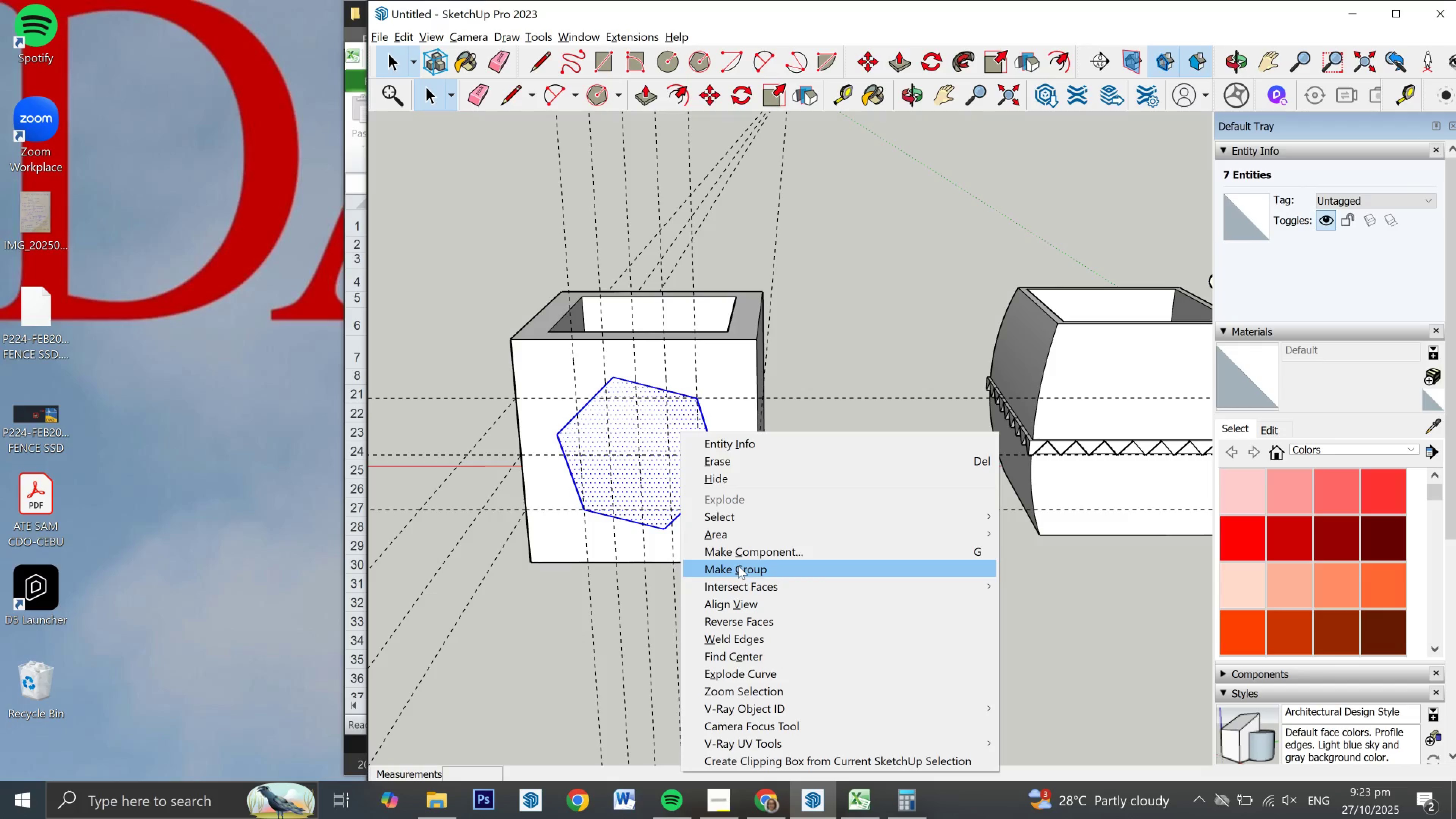 
left_click([738, 565])
 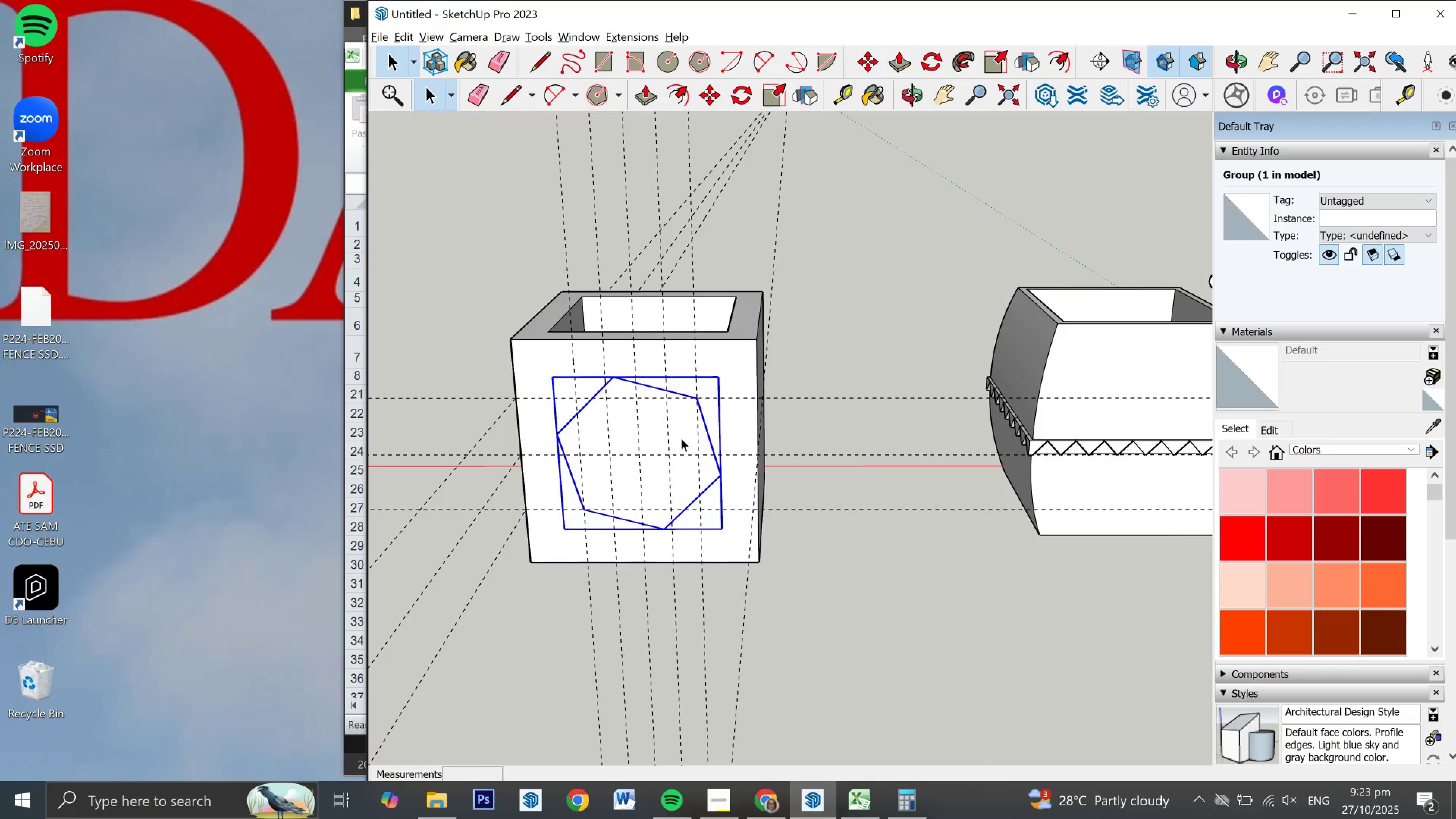 
double_click([681, 438])
 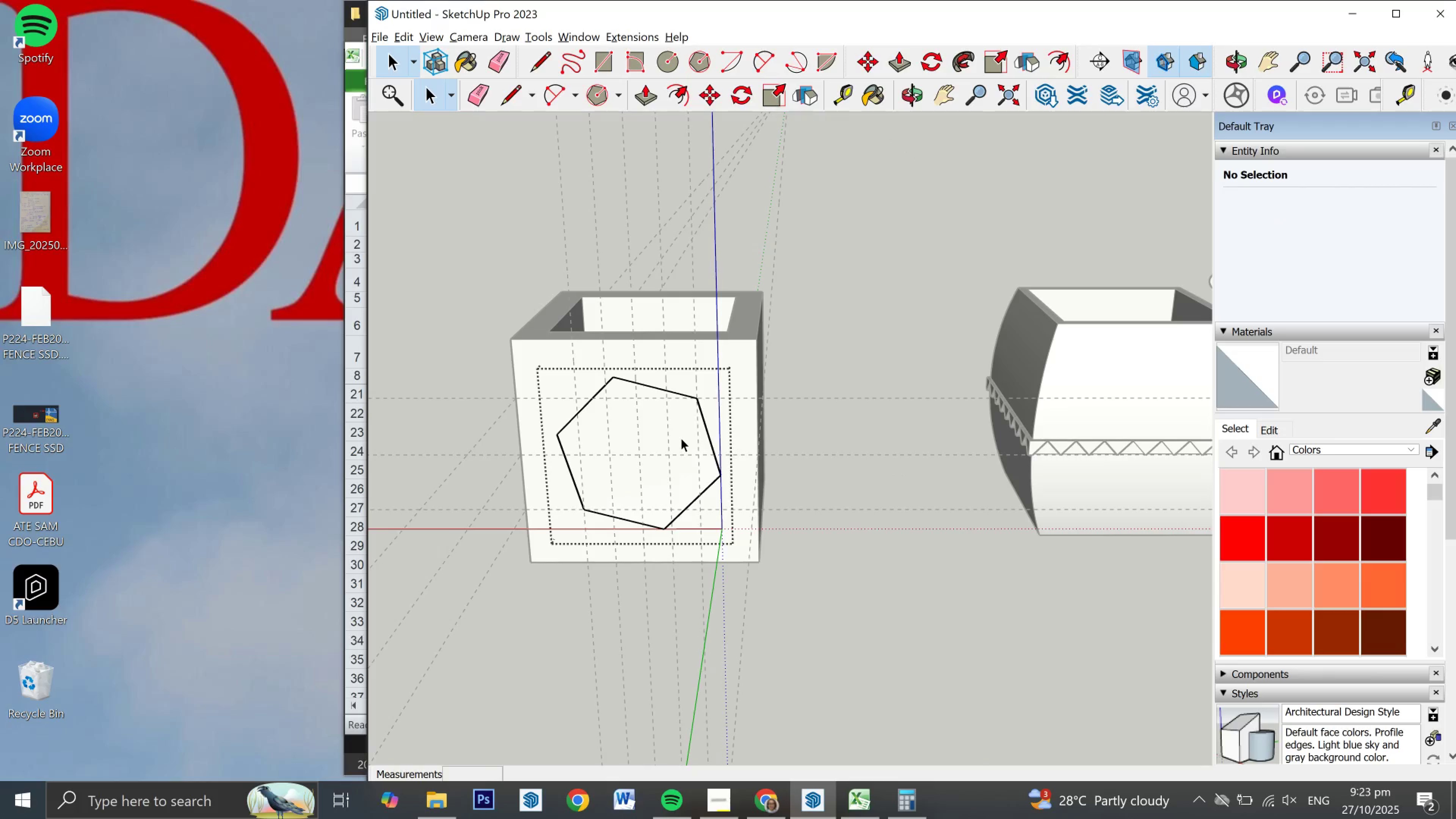 
key(P)
 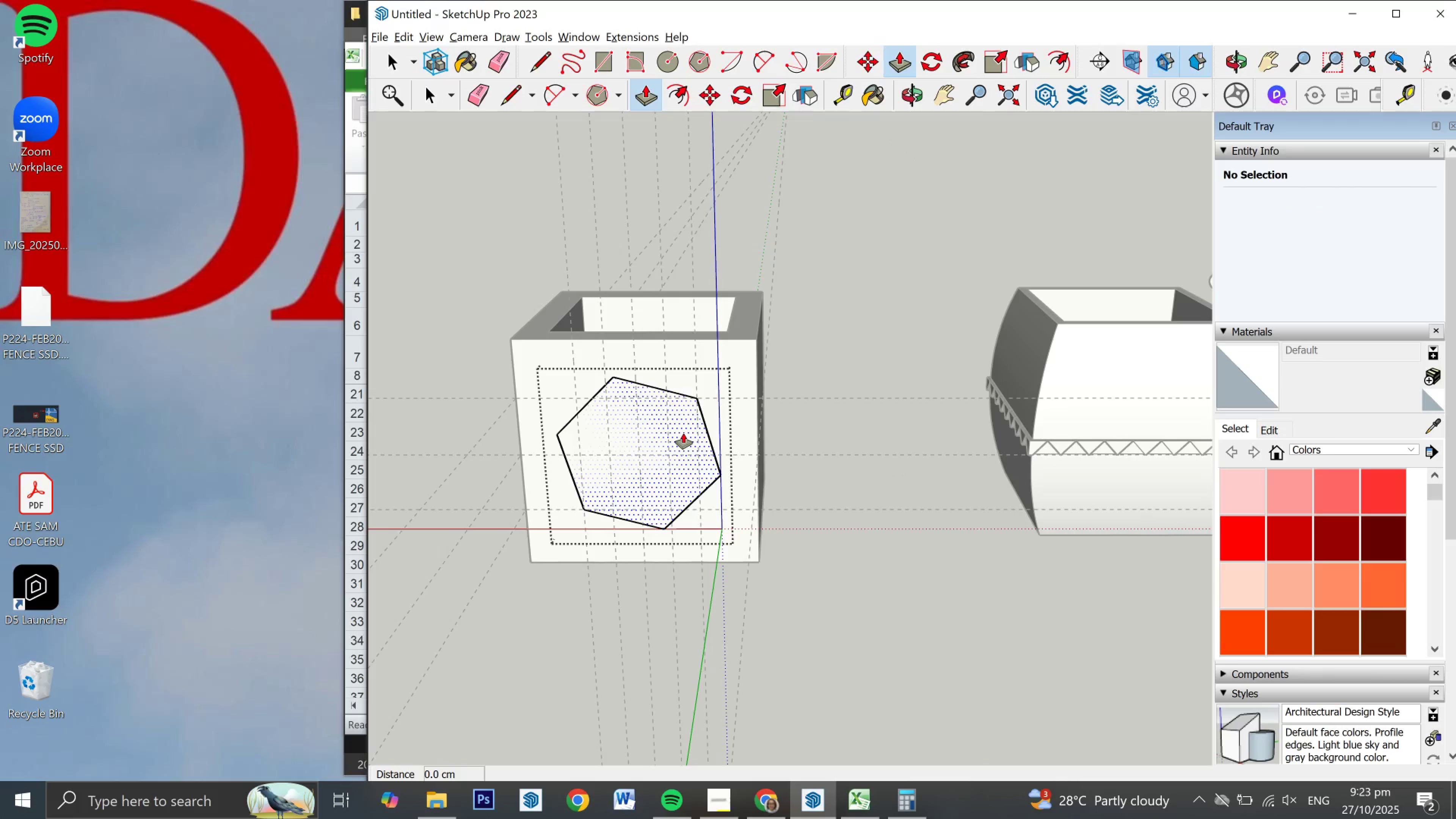 
left_click([683, 433])
 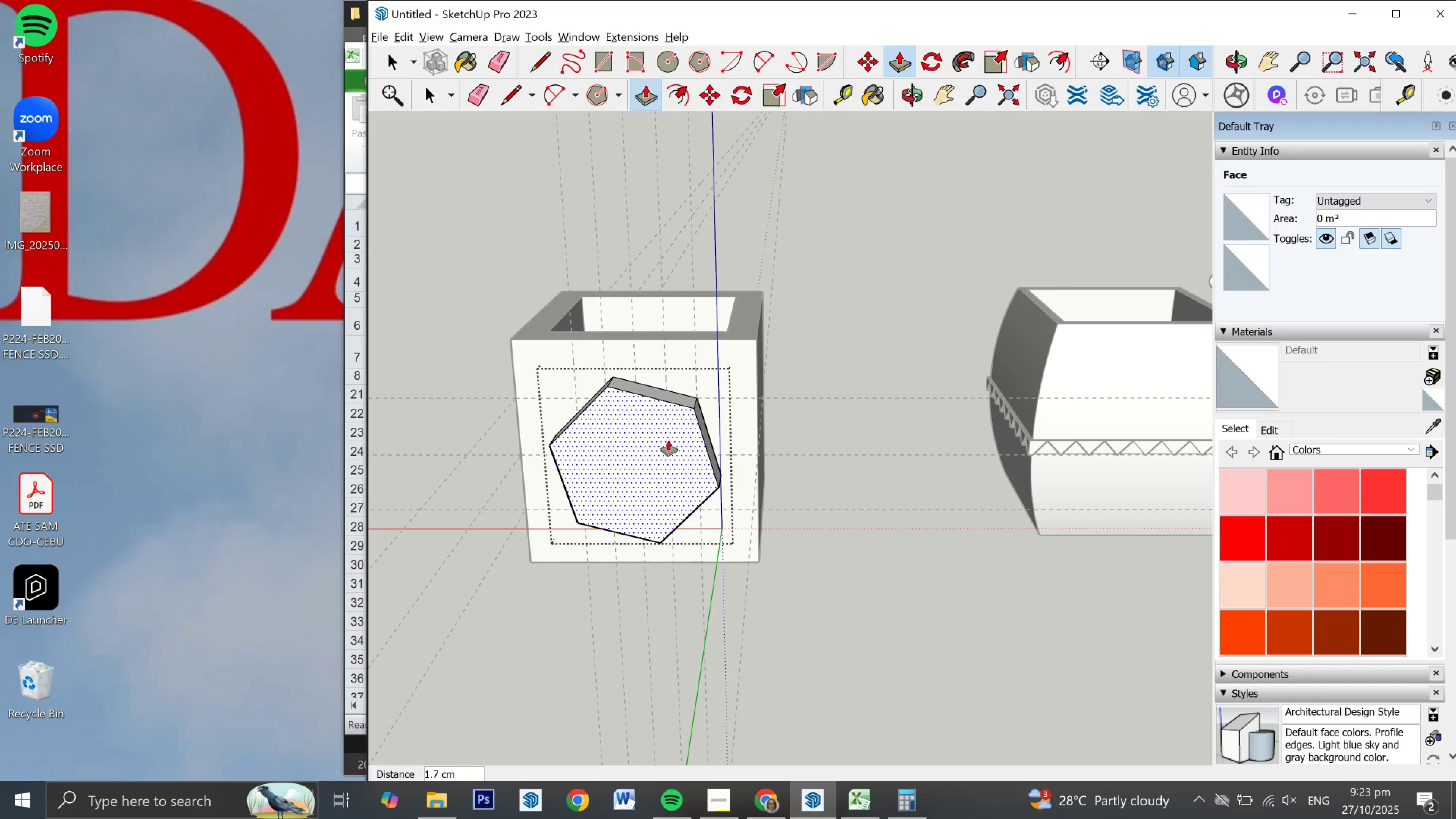 
key(NumpadDecimal)
 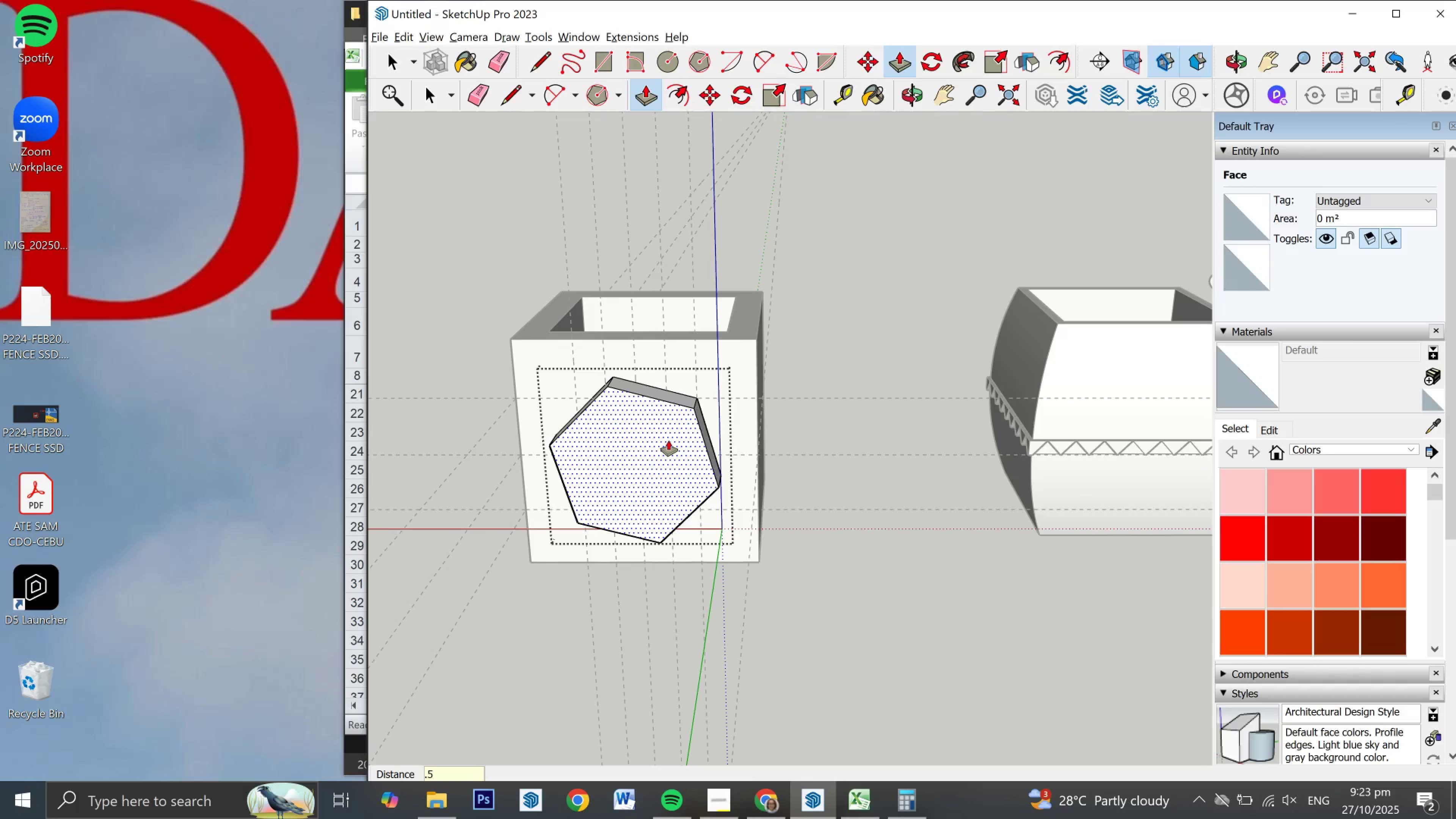 
key(Numpad5)
 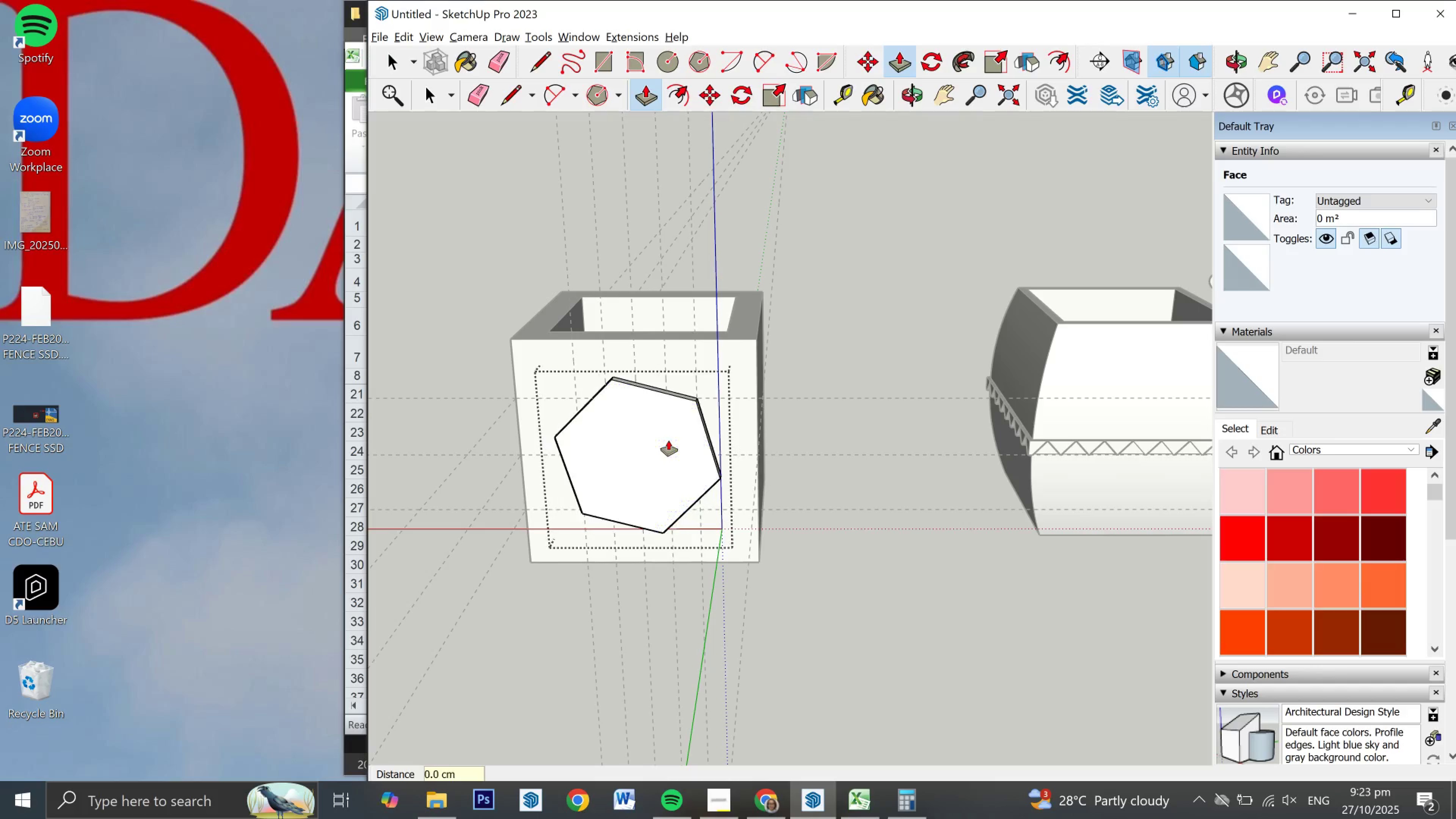 
key(NumpadEnter)
 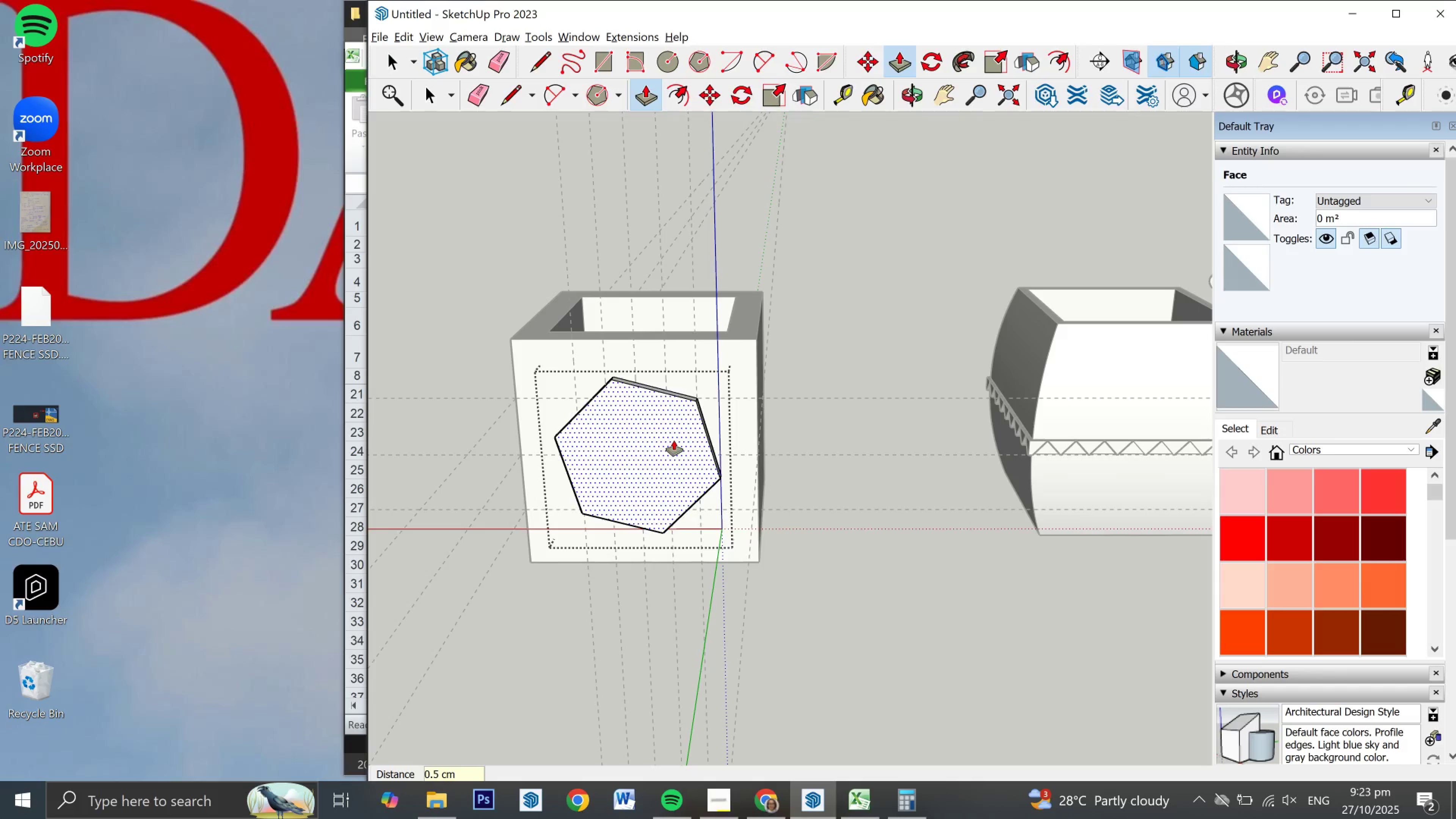 
key(Space)
 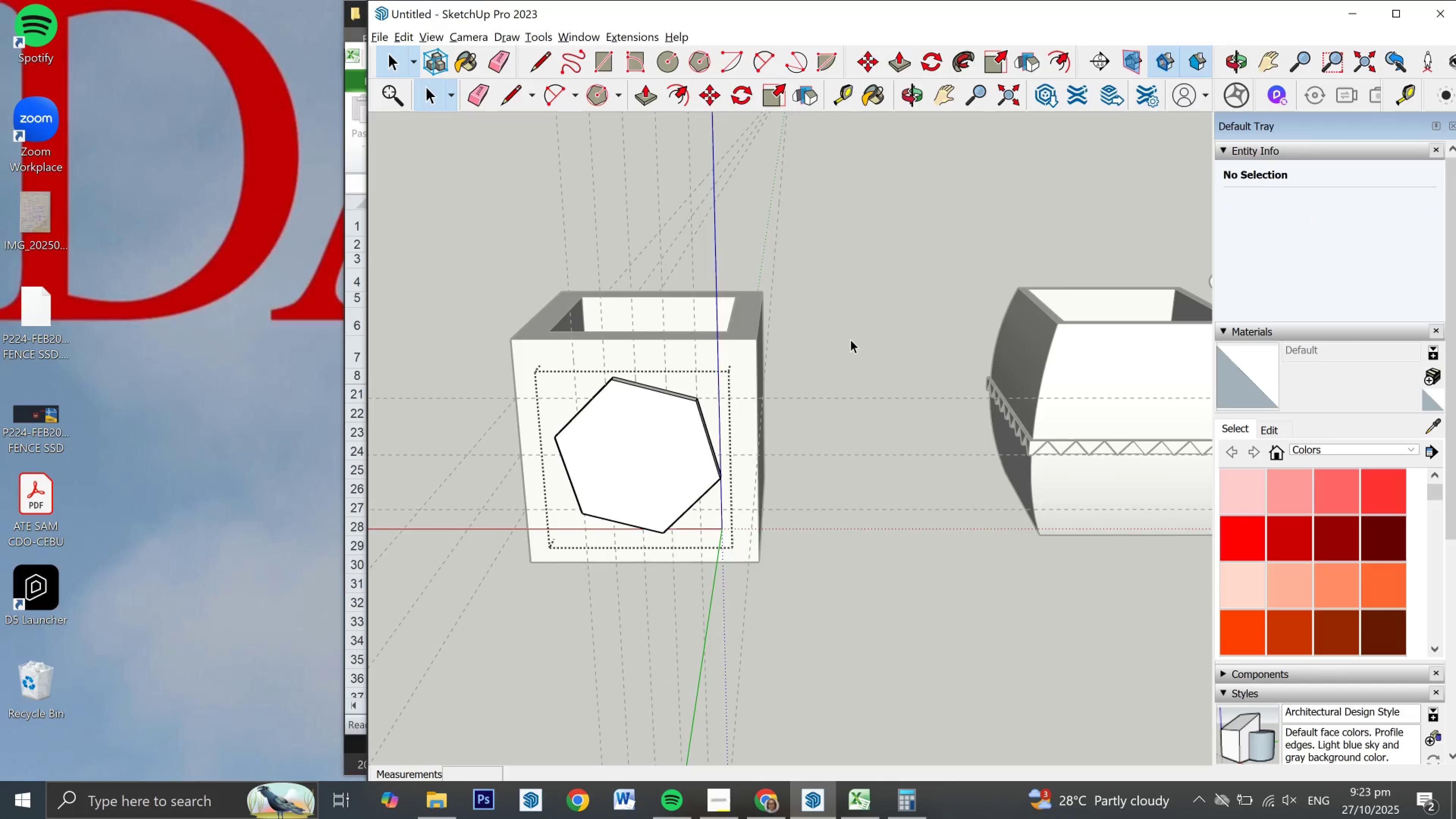 
left_click([850, 339])
 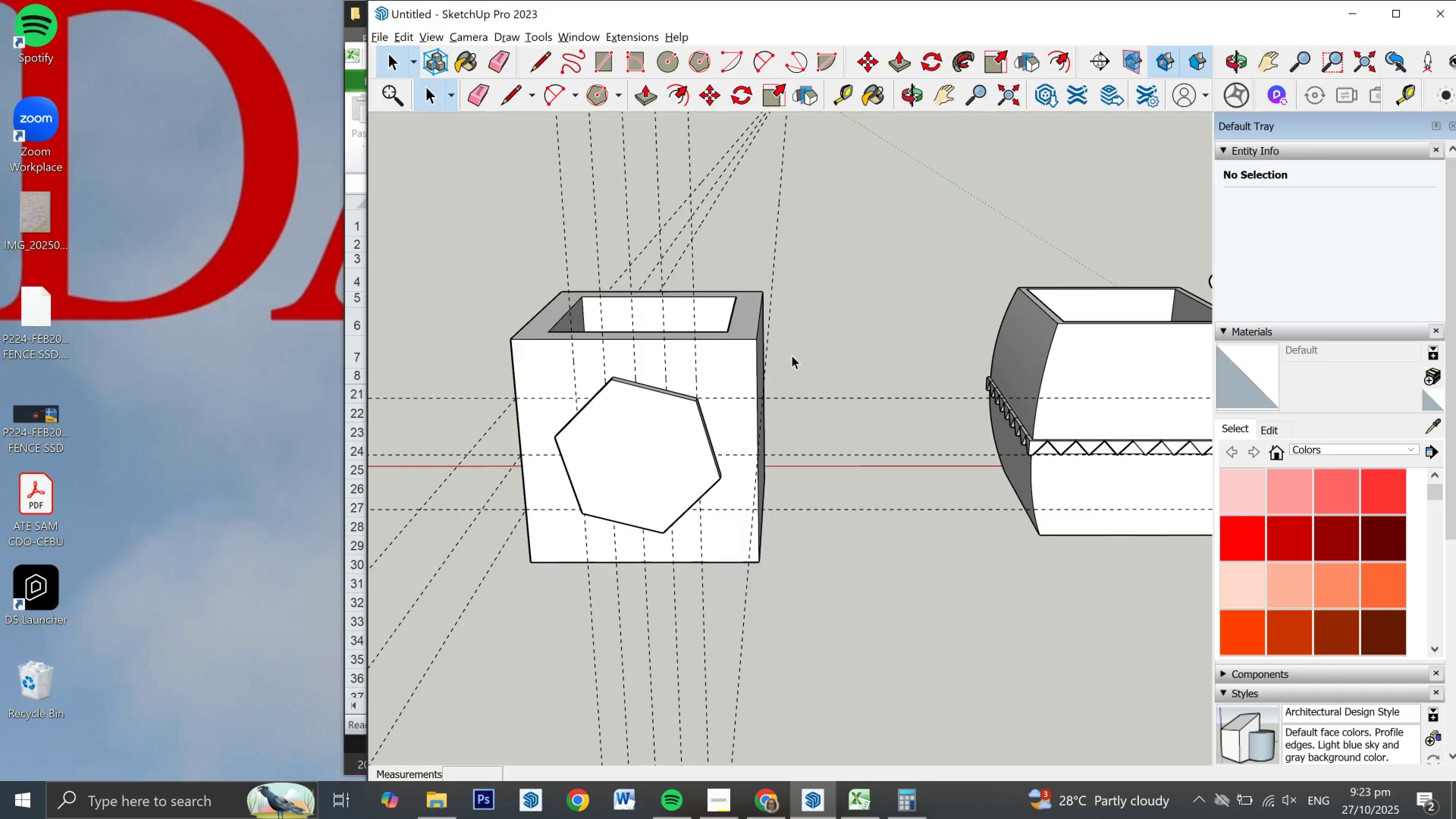 
left_click([839, 323])
 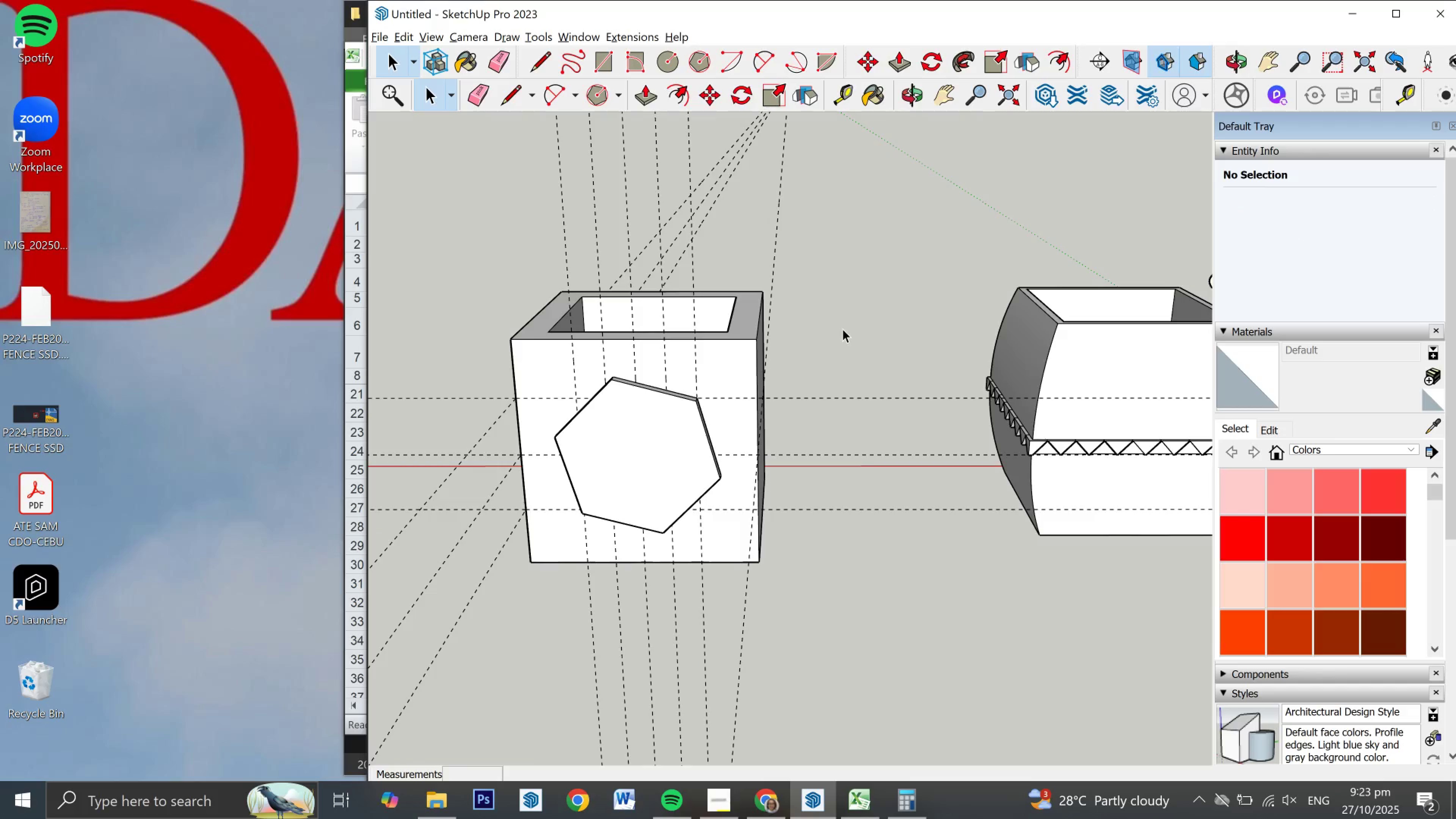 
key(E)
 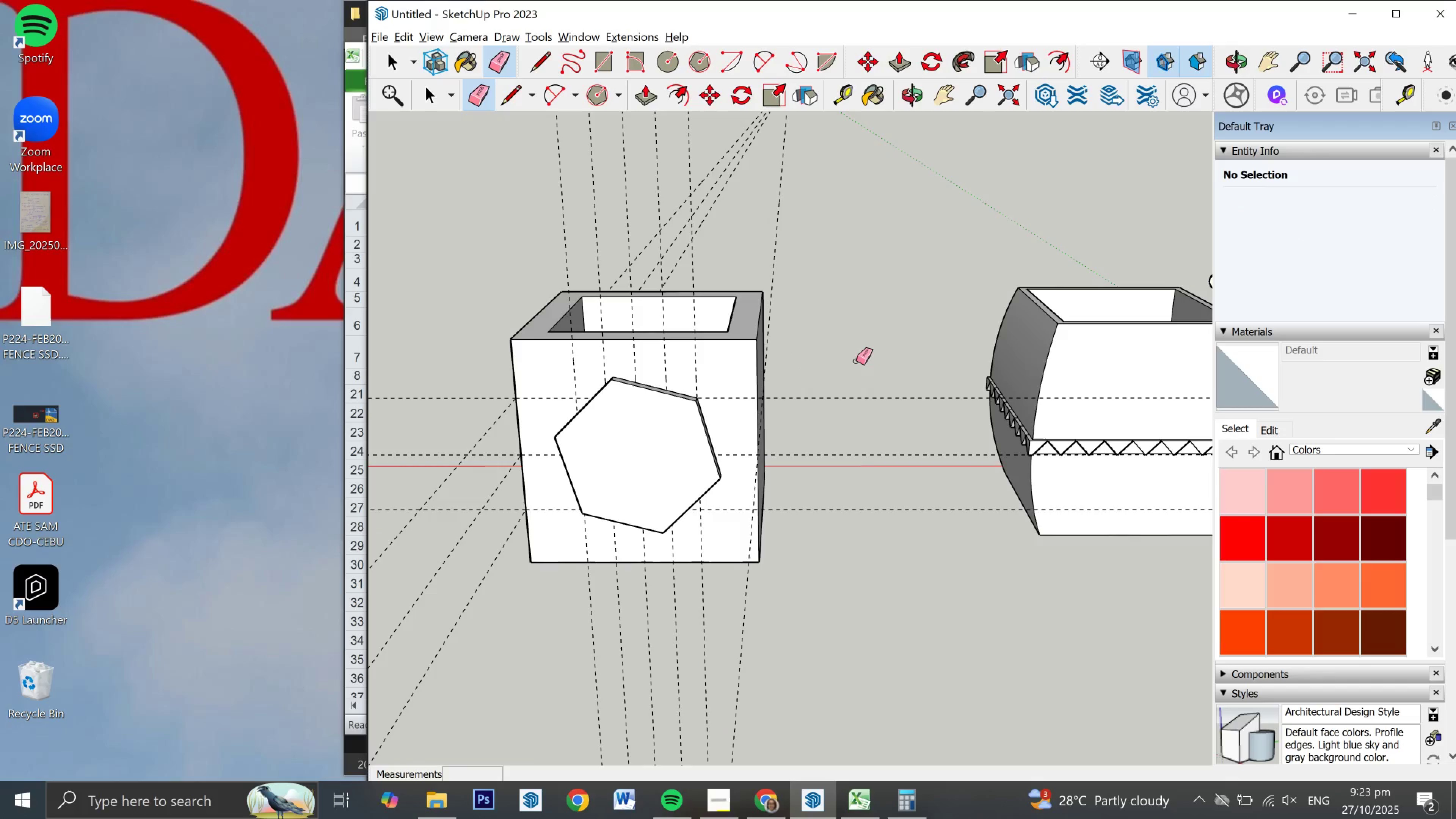 
left_click_drag(start_coordinate=[855, 359], to_coordinate=[858, 535])
 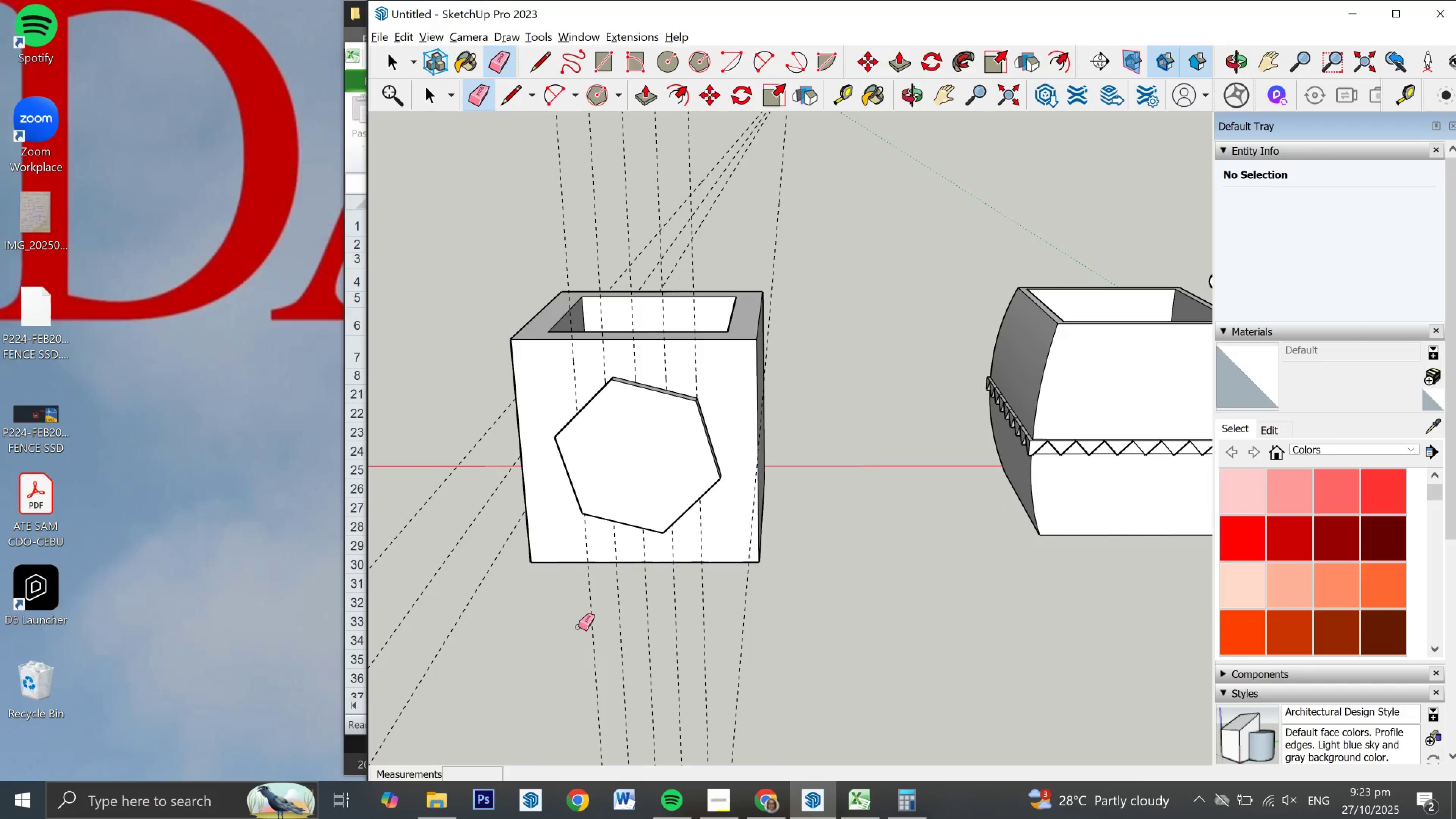 
key(Control+ControlLeft)
 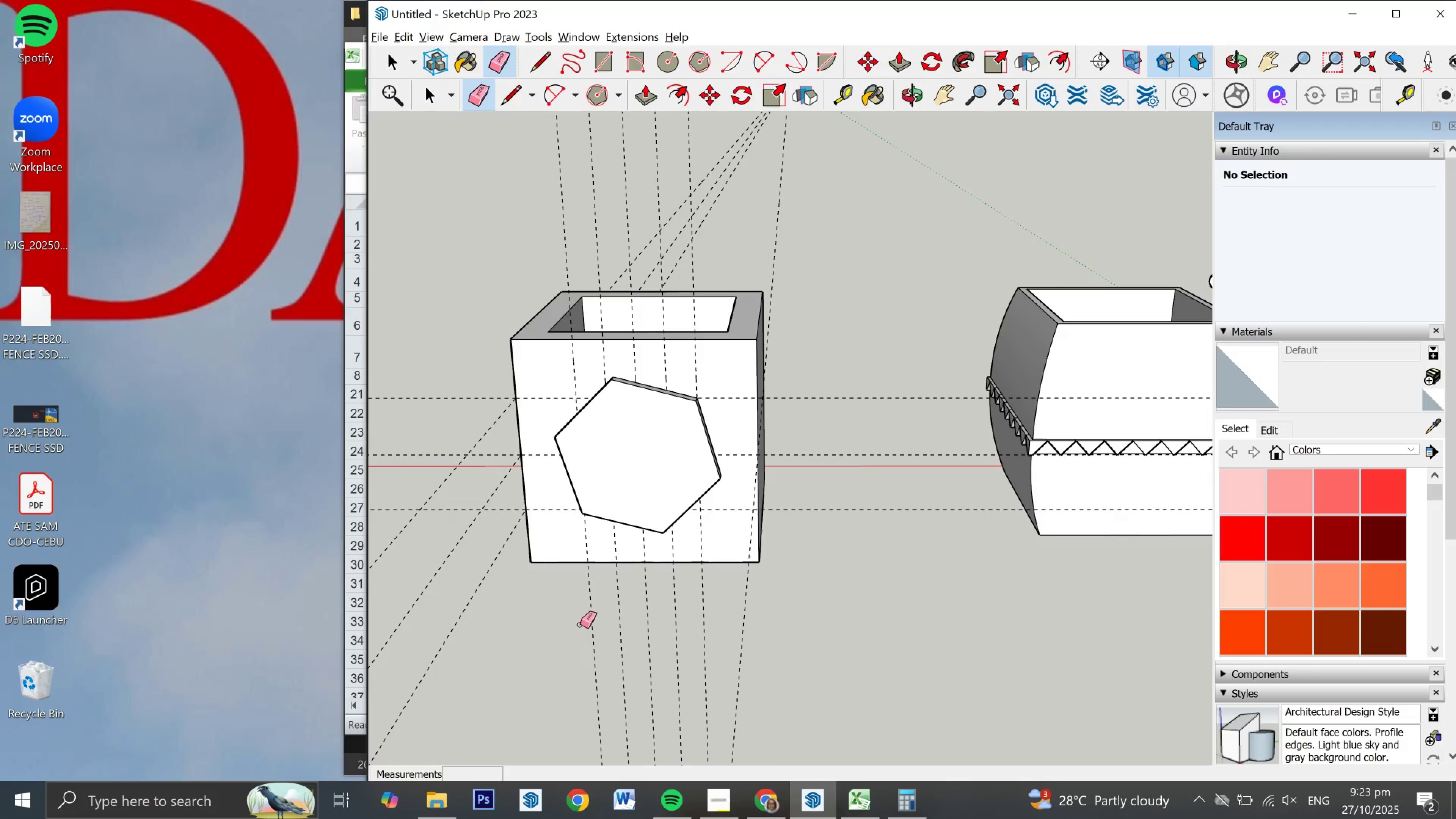 
key(Control+Z)
 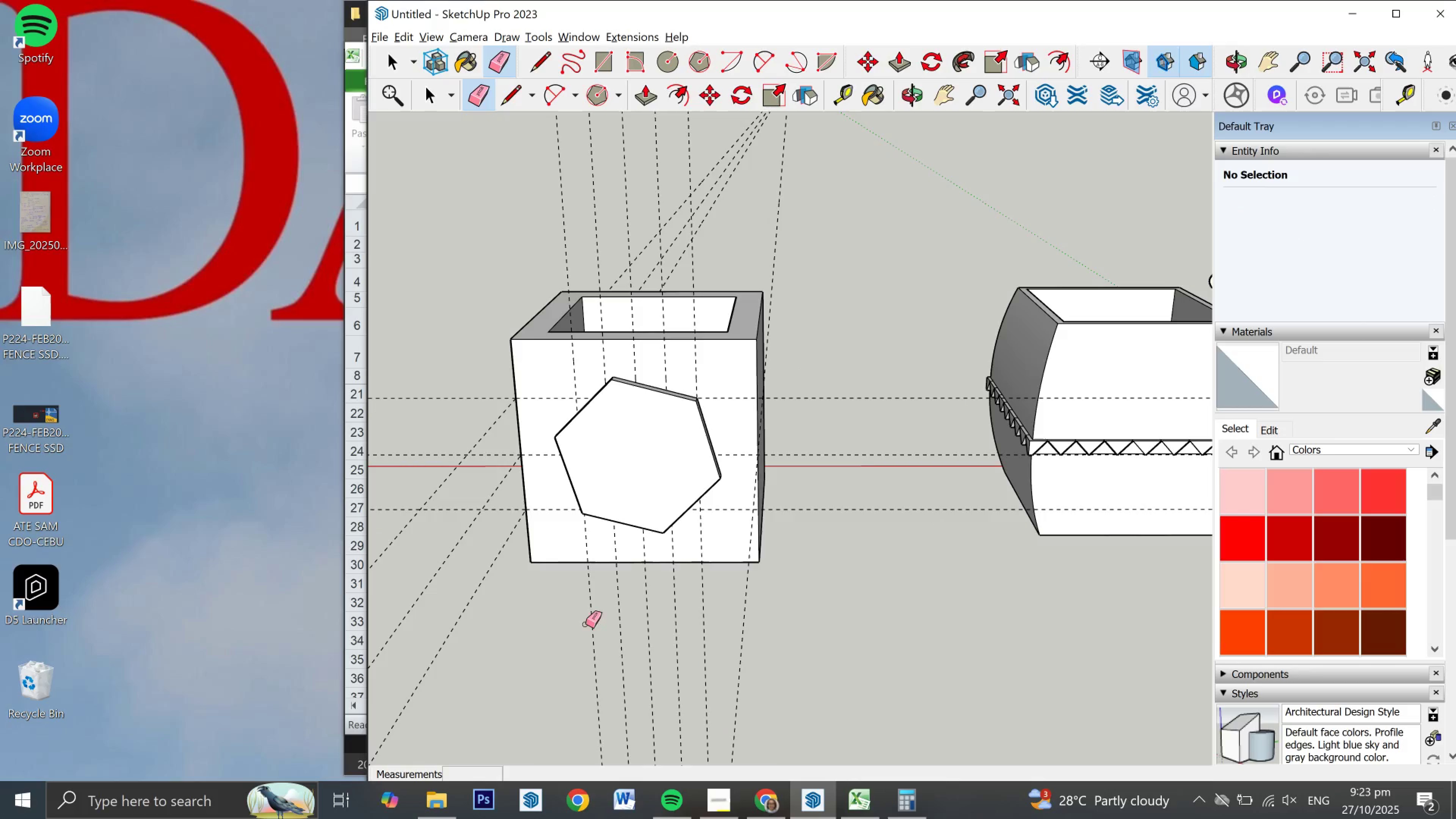 
left_click_drag(start_coordinate=[585, 624], to_coordinate=[764, 633])
 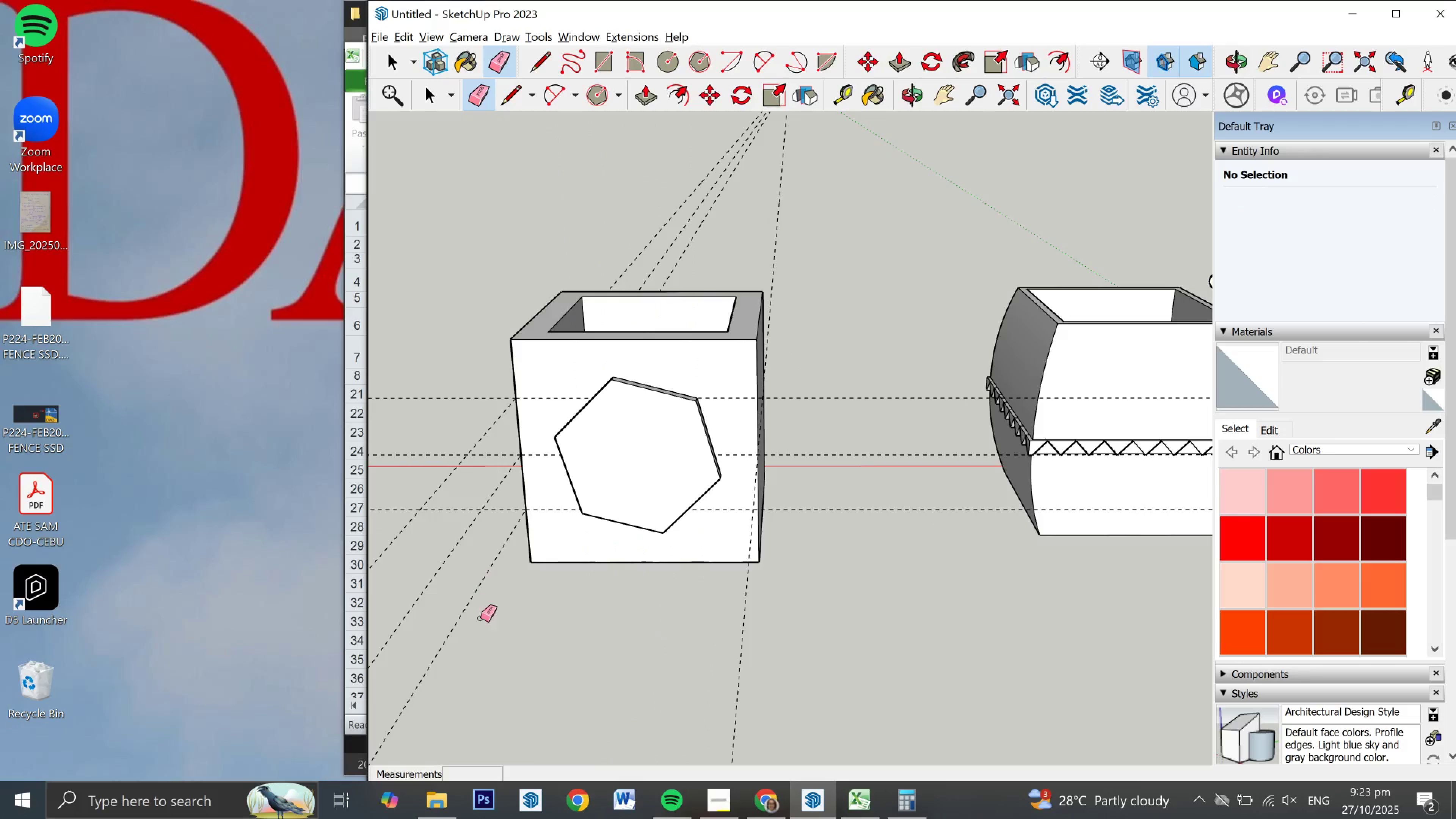 
left_click_drag(start_coordinate=[480, 618], to_coordinate=[388, 533])
 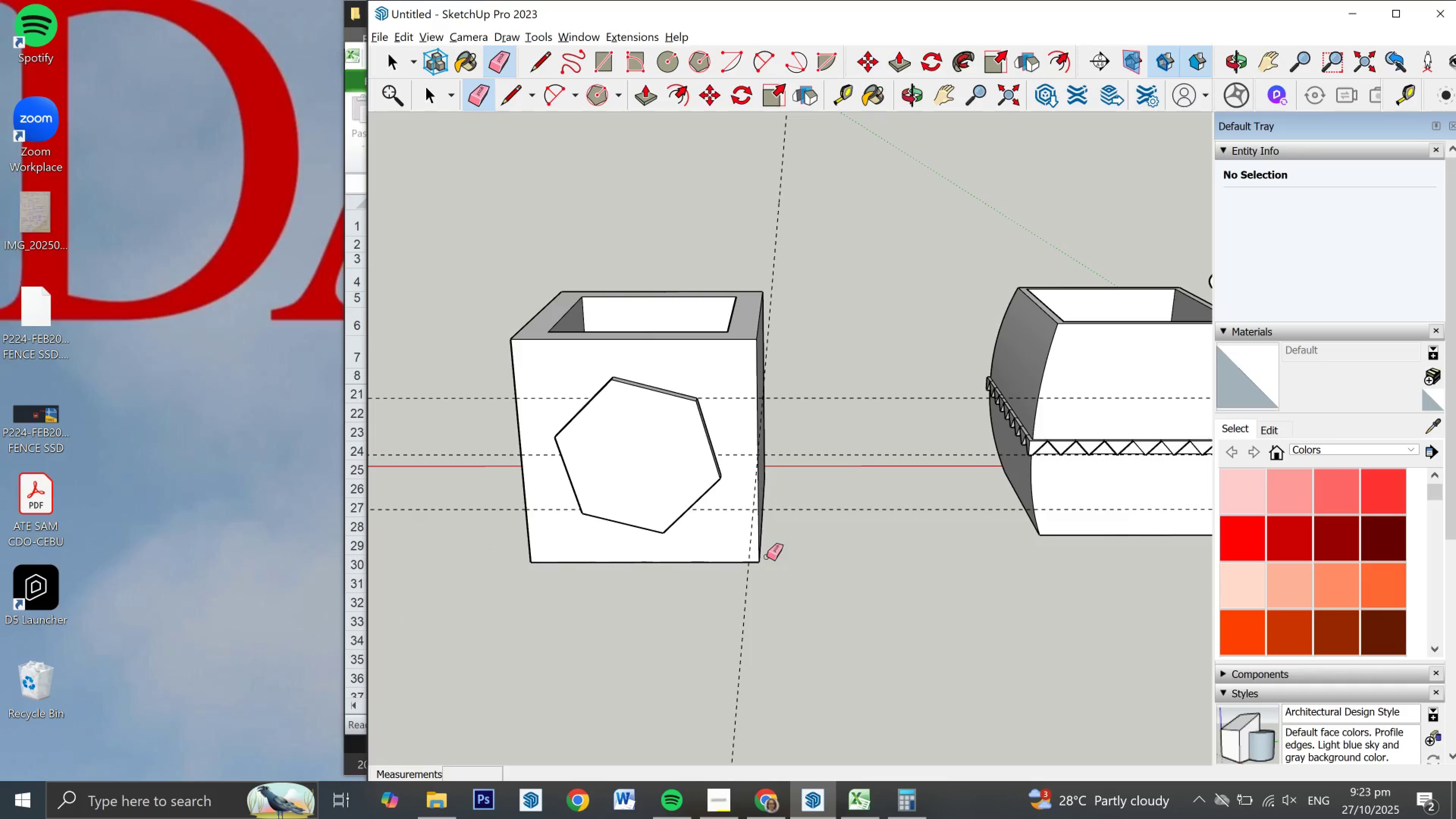 
left_click_drag(start_coordinate=[759, 621], to_coordinate=[734, 618])
 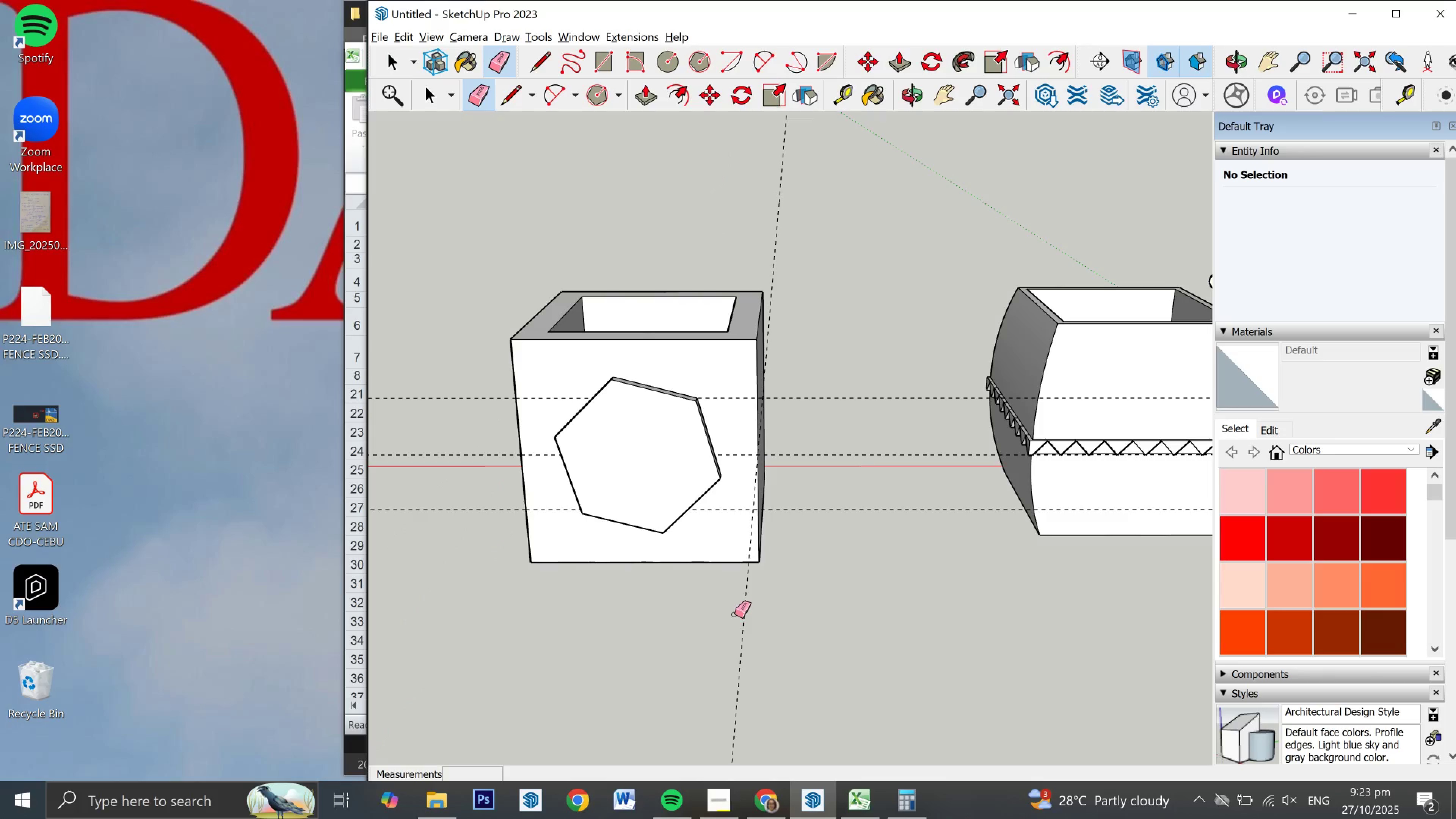 
left_click_drag(start_coordinate=[734, 614], to_coordinate=[745, 621])
 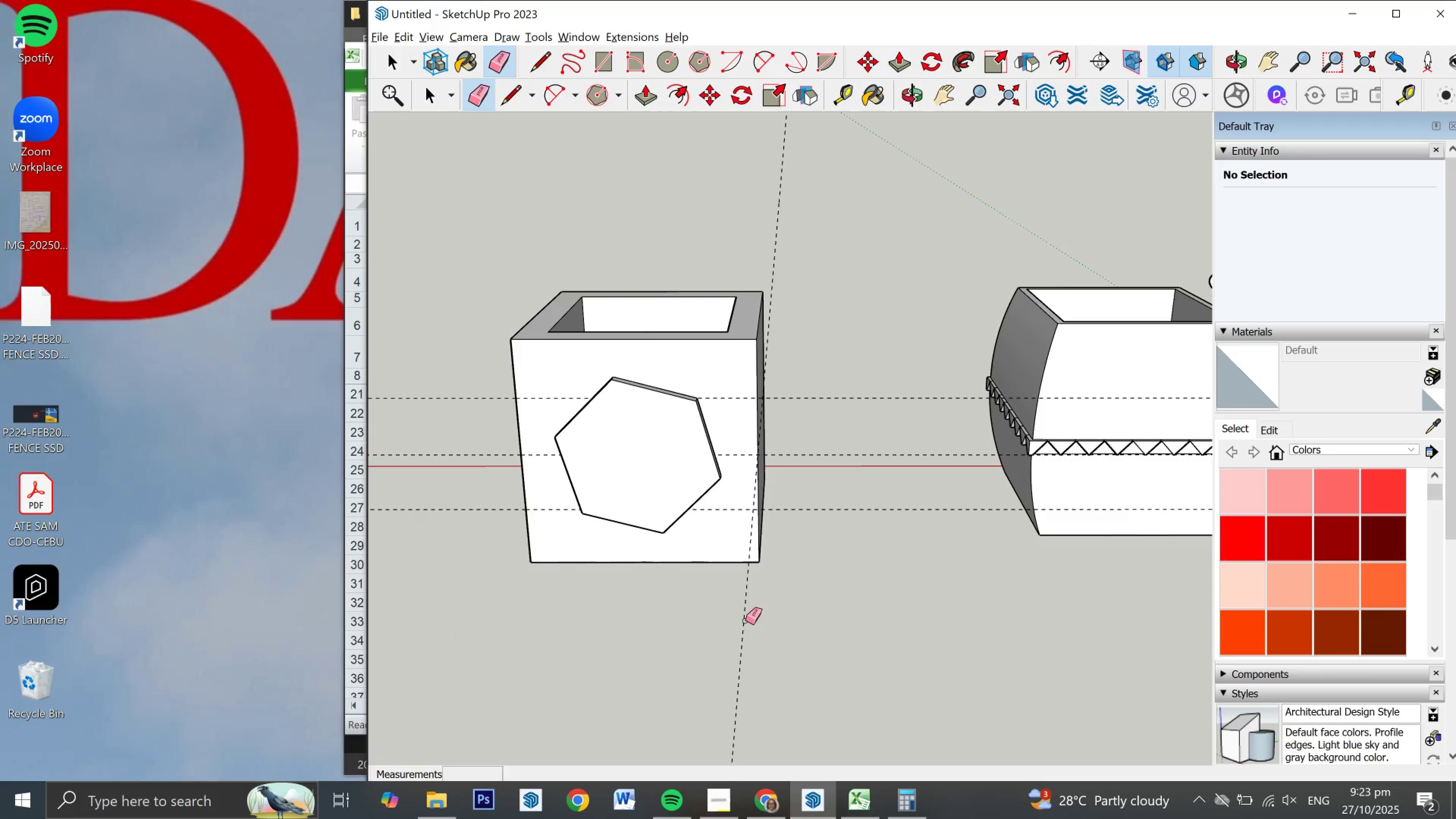 
key(Space)
 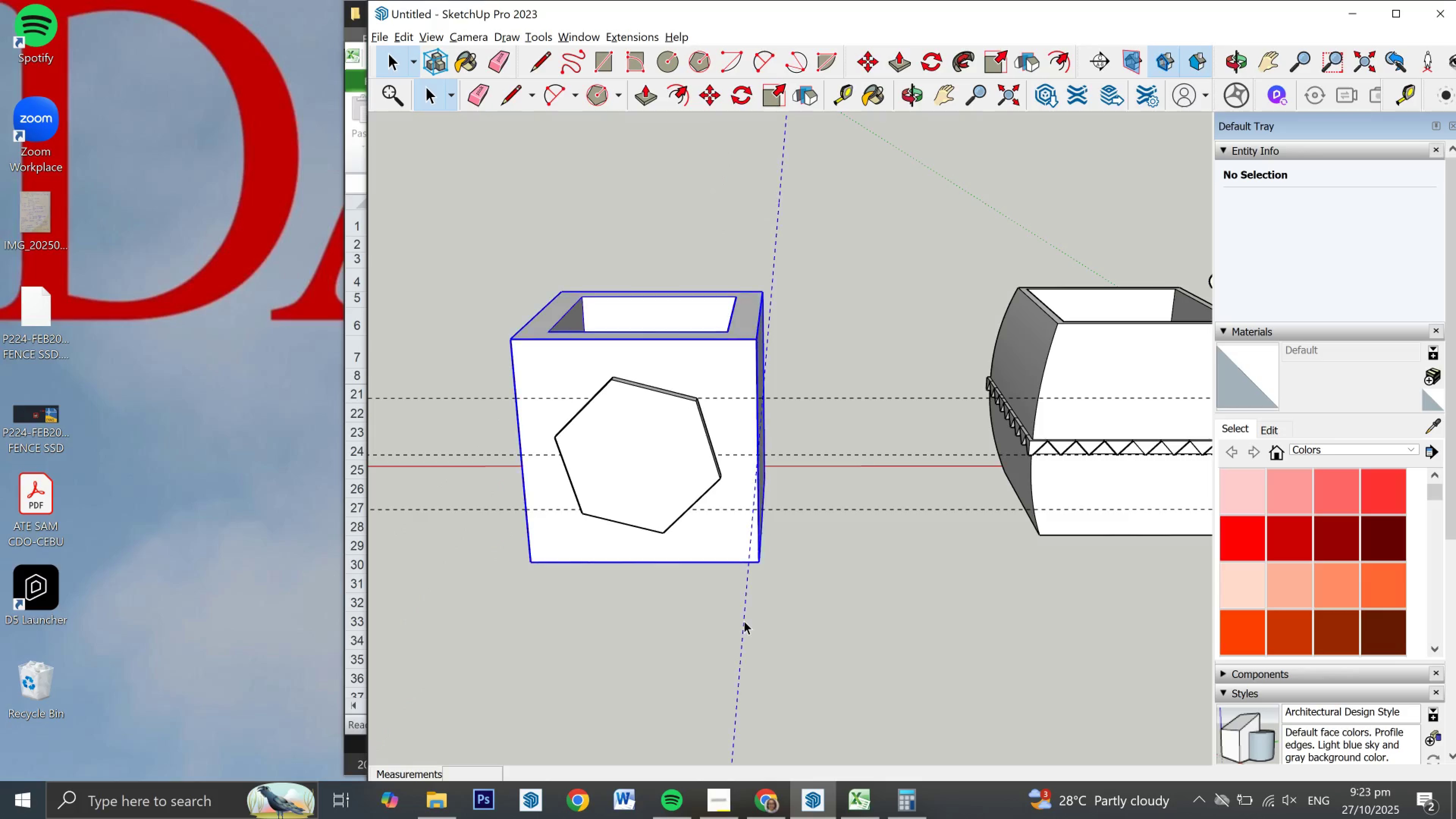 
double_click([744, 621])
 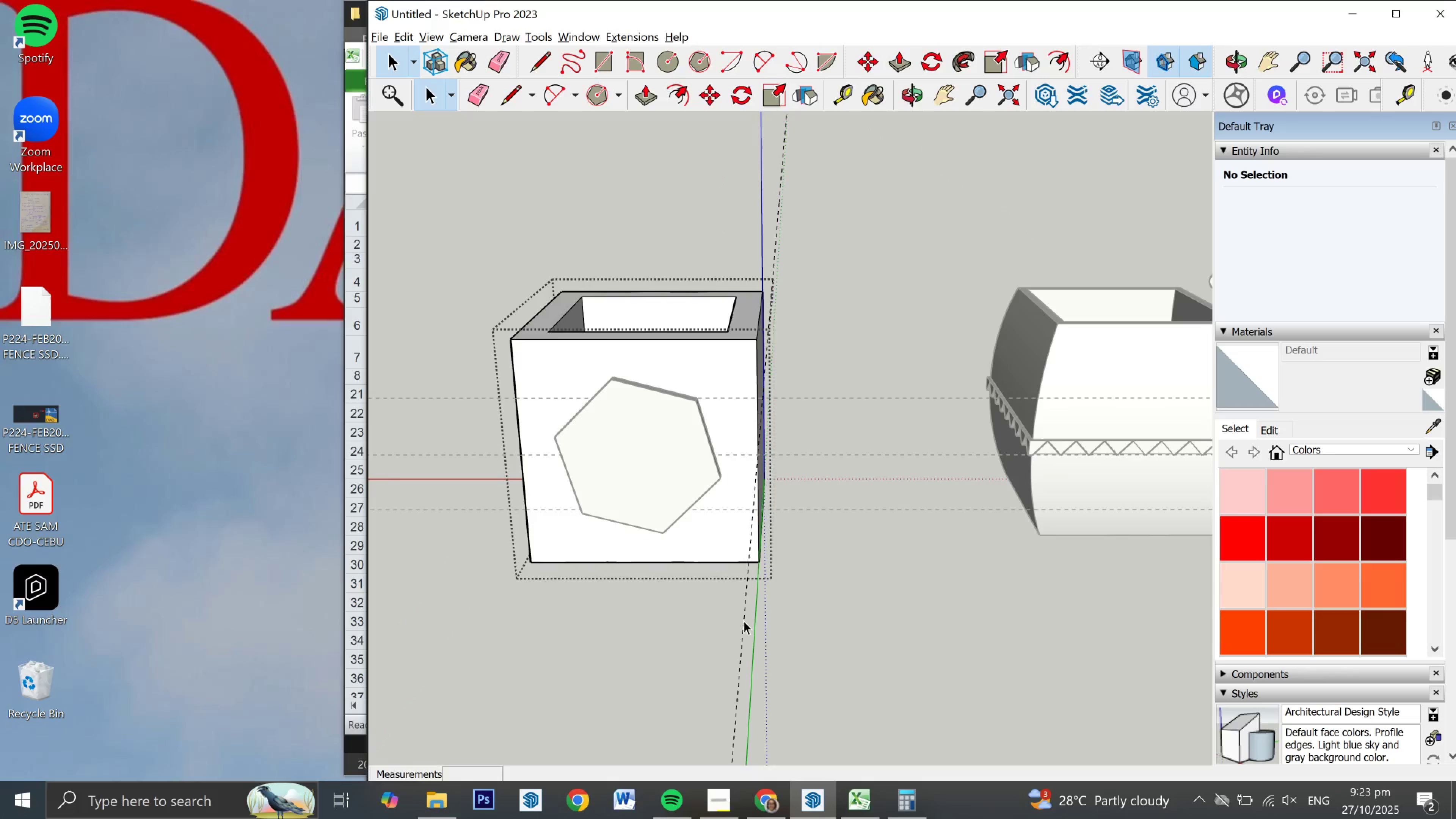 
key(E)
 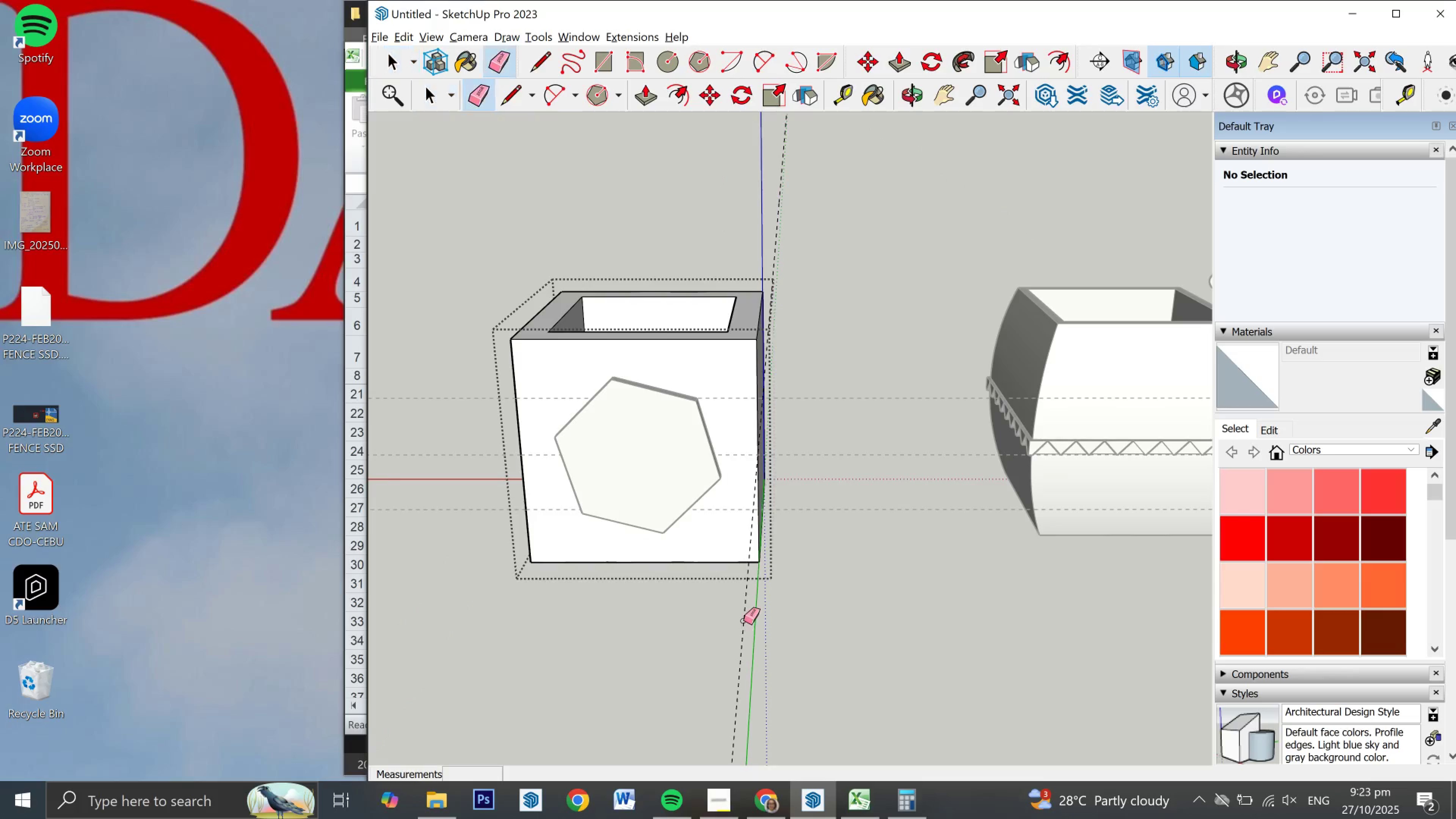 
left_click([744, 621])
 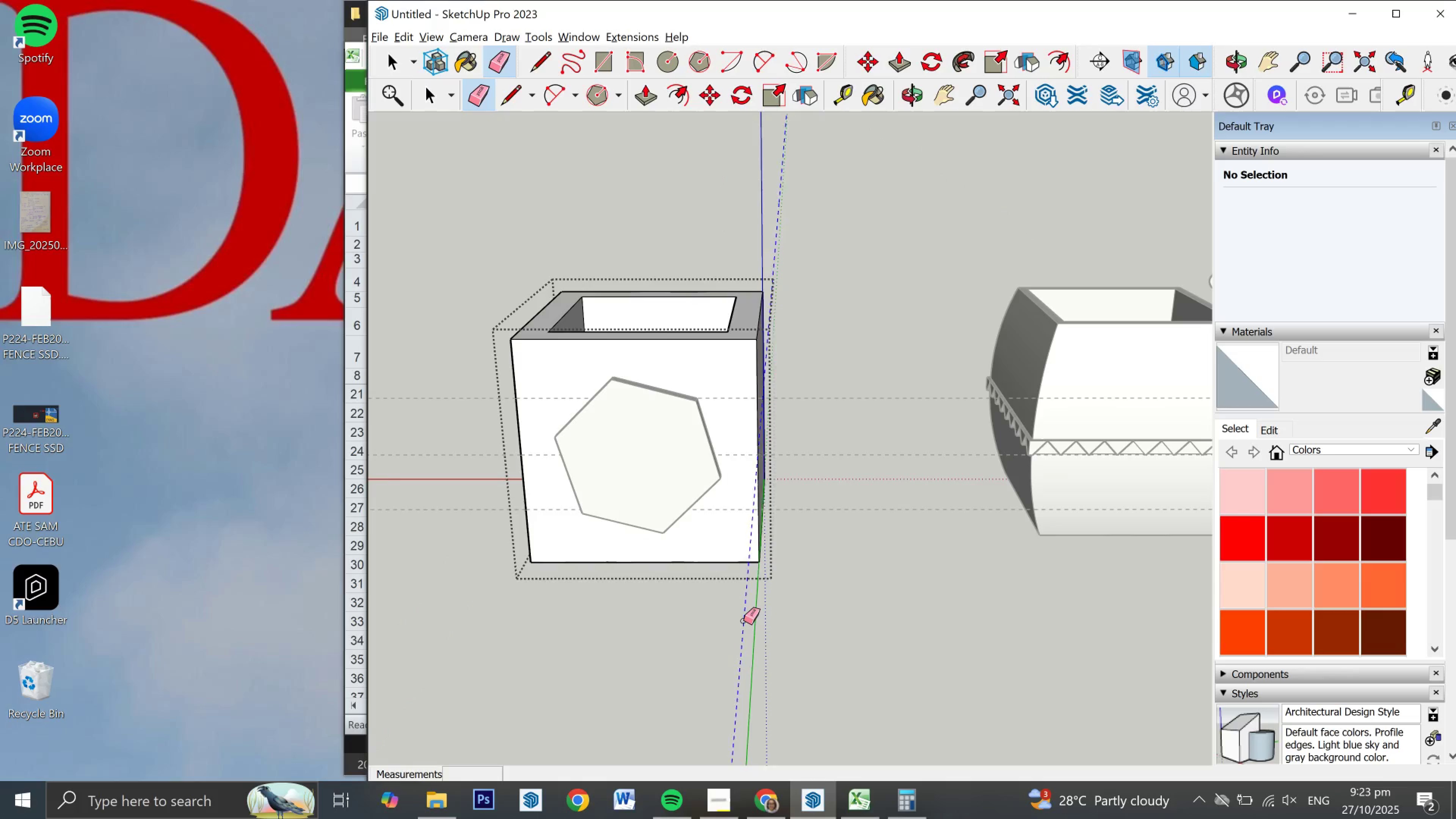 
left_click([744, 621])
 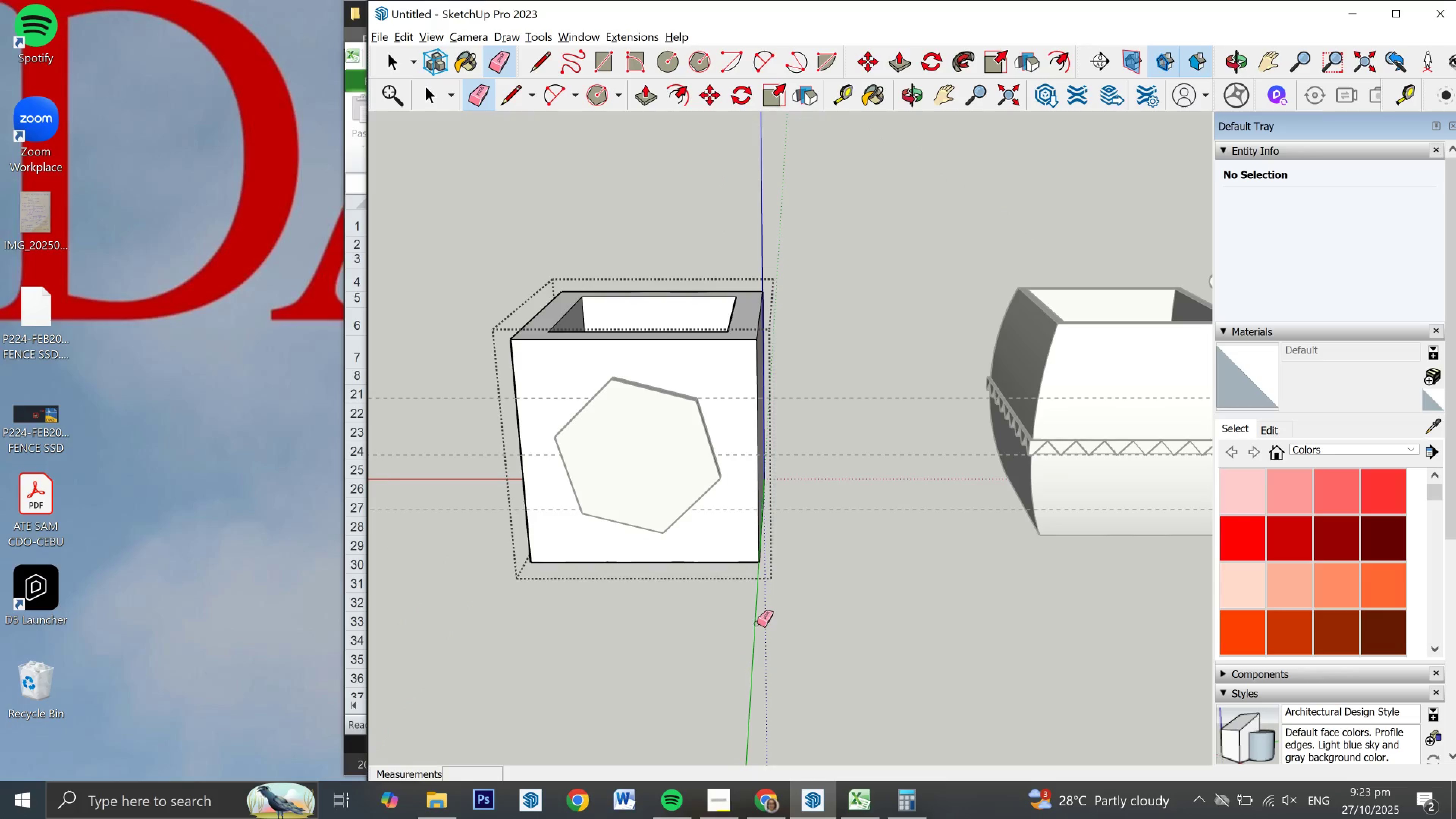 
key(Space)
 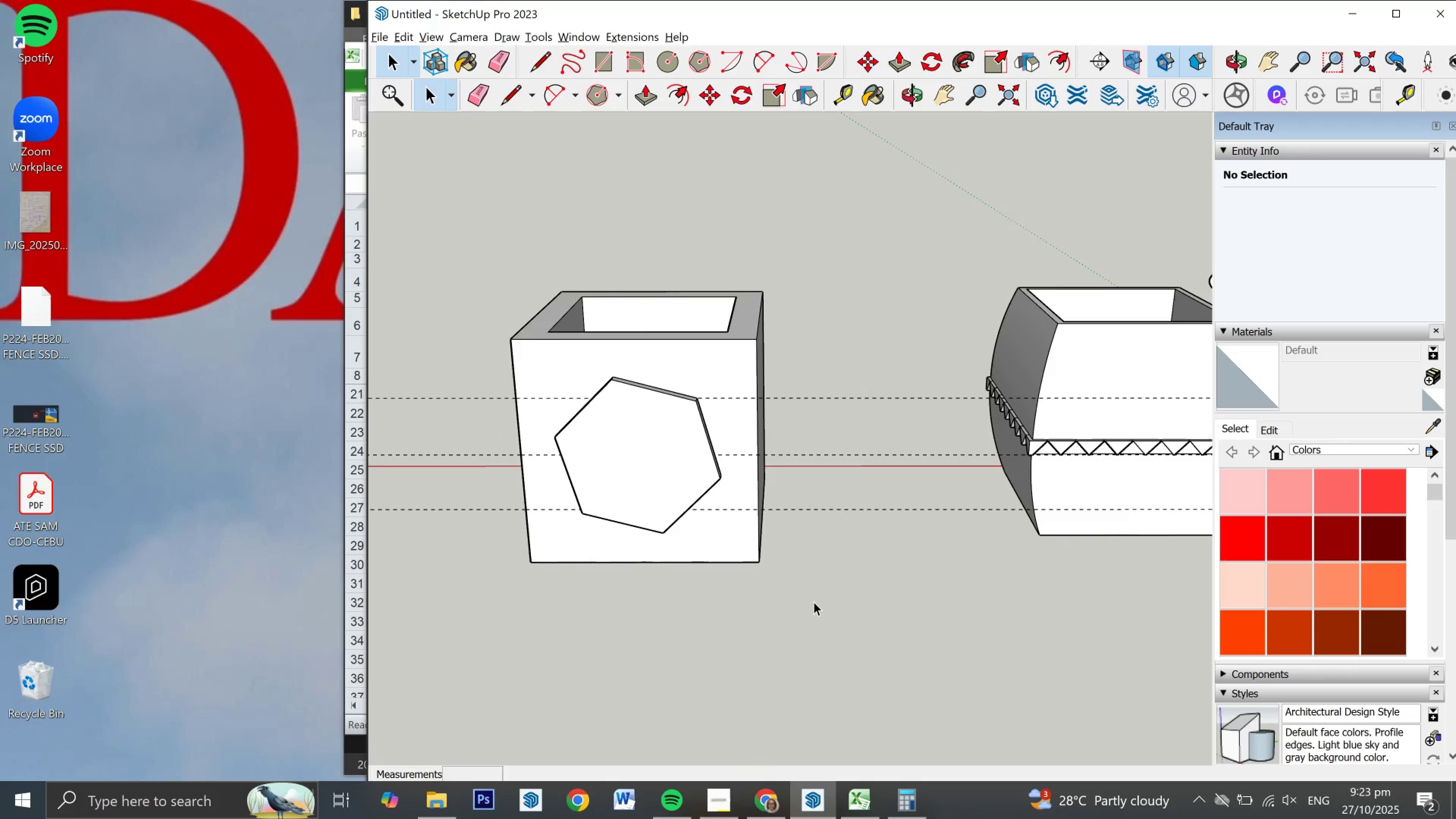 
left_click([814, 602])
 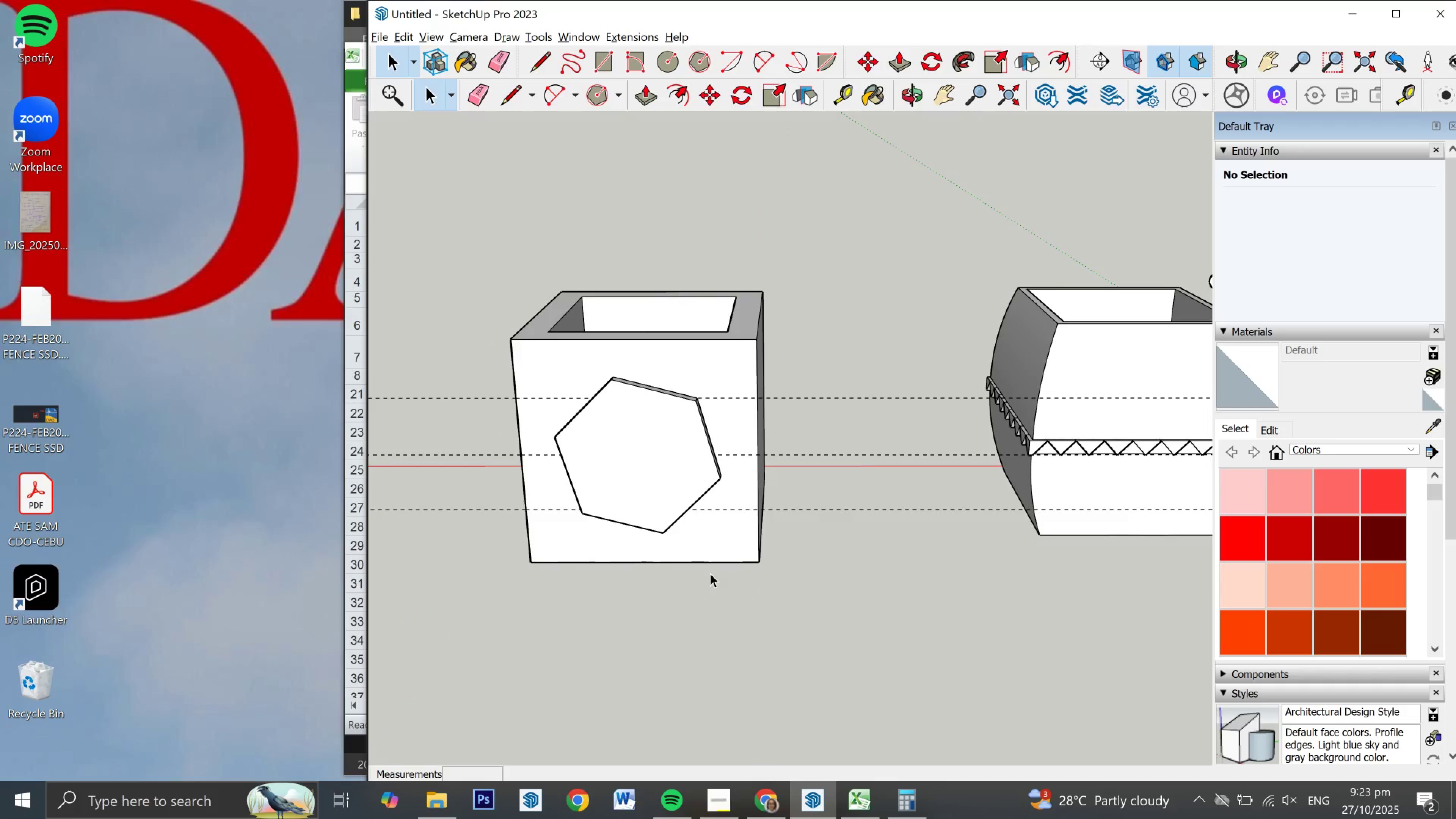 
scroll: coordinate [558, 532], scroll_direction: down, amount: 2.0
 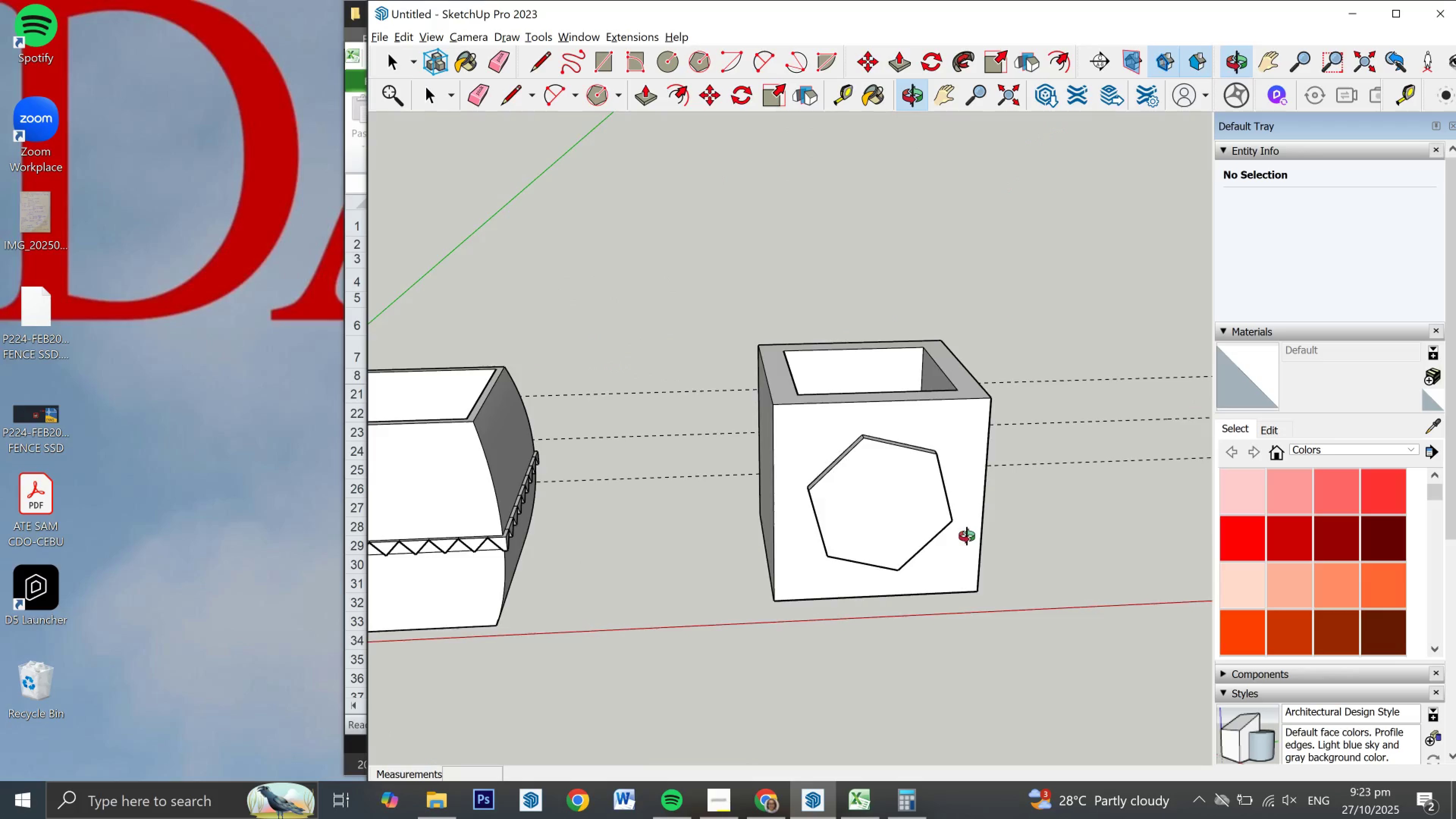 
scroll: coordinate [766, 469], scroll_direction: up, amount: 3.0
 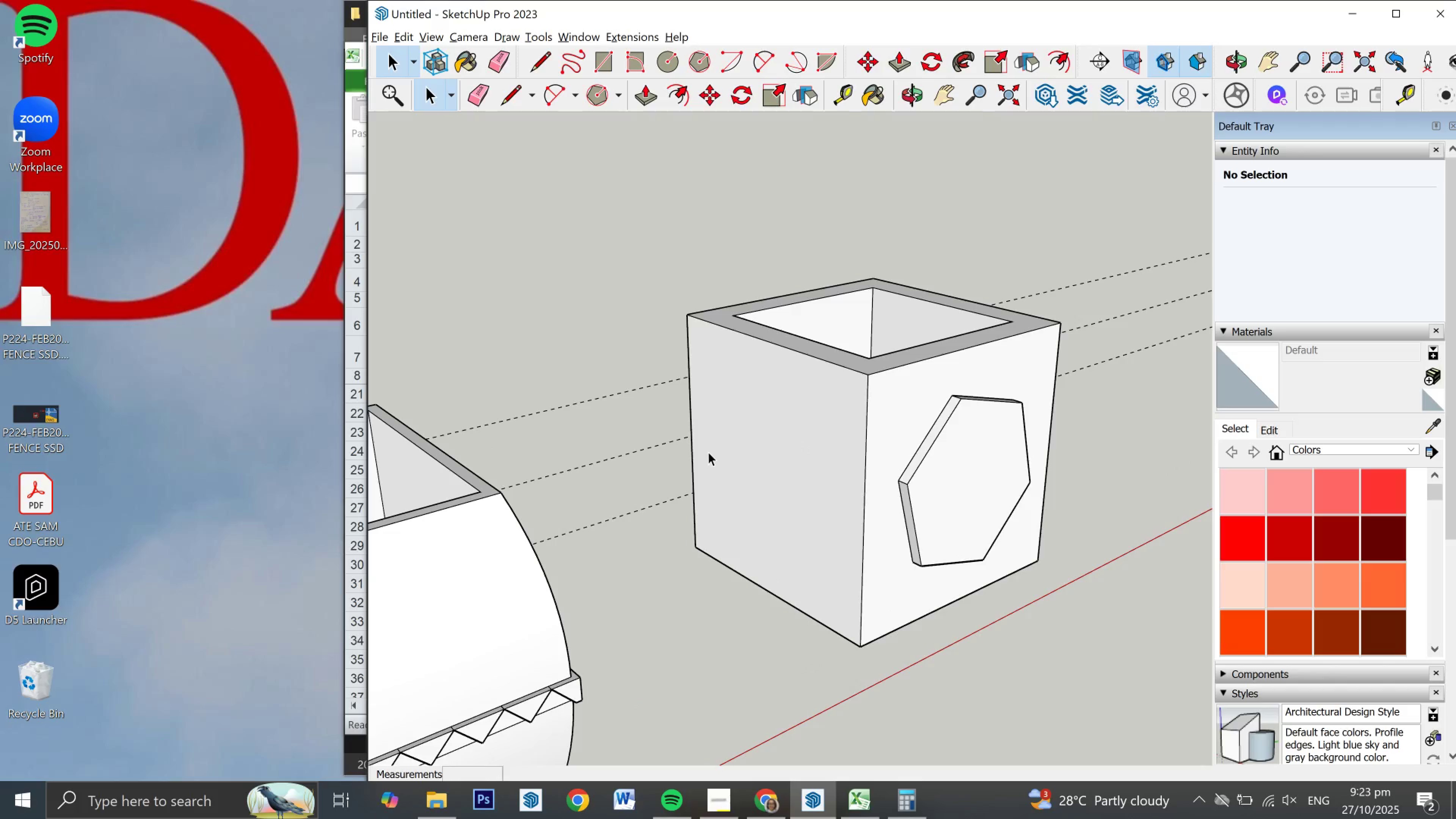 
key(T)
 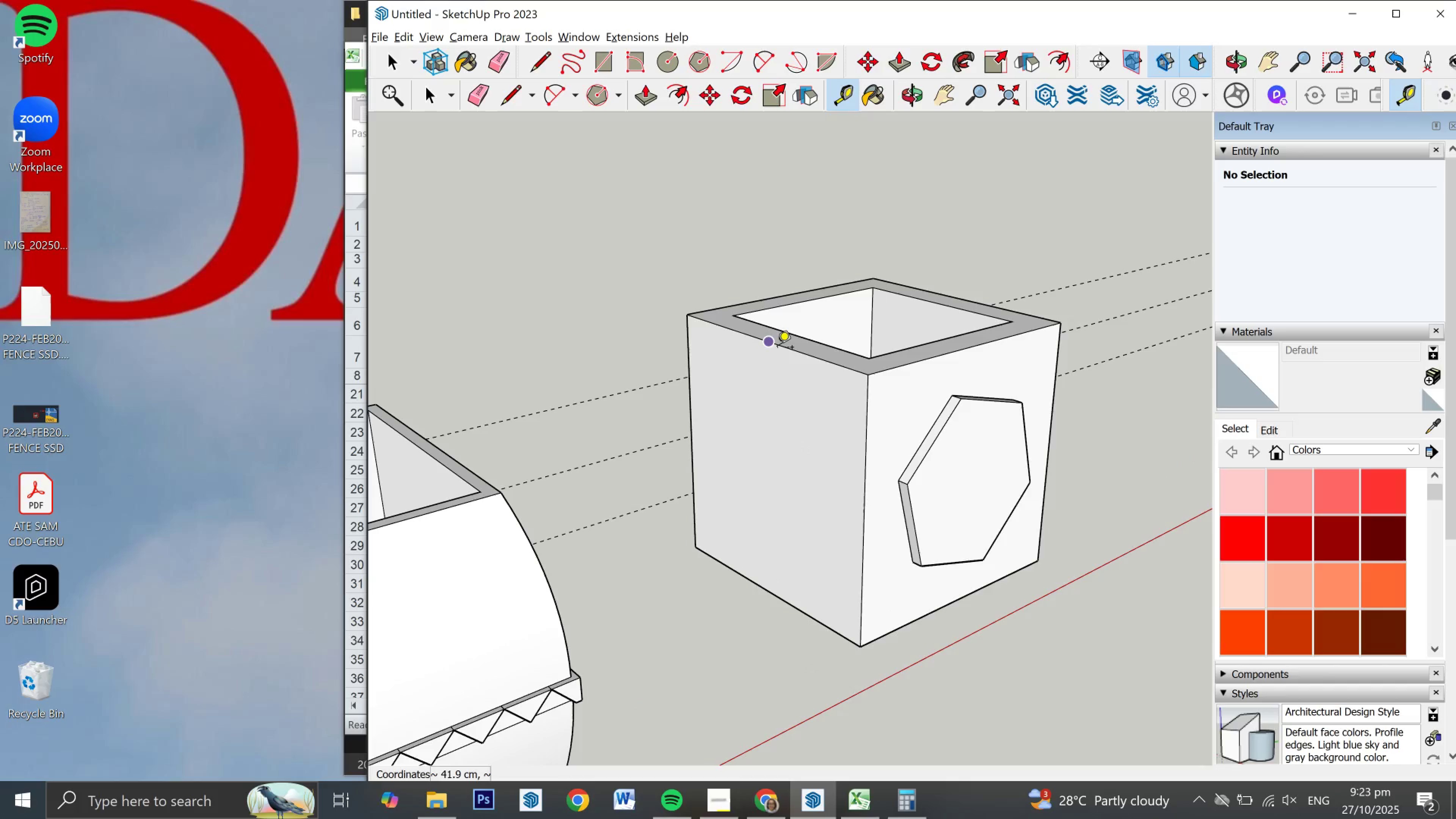 
left_click([777, 348])
 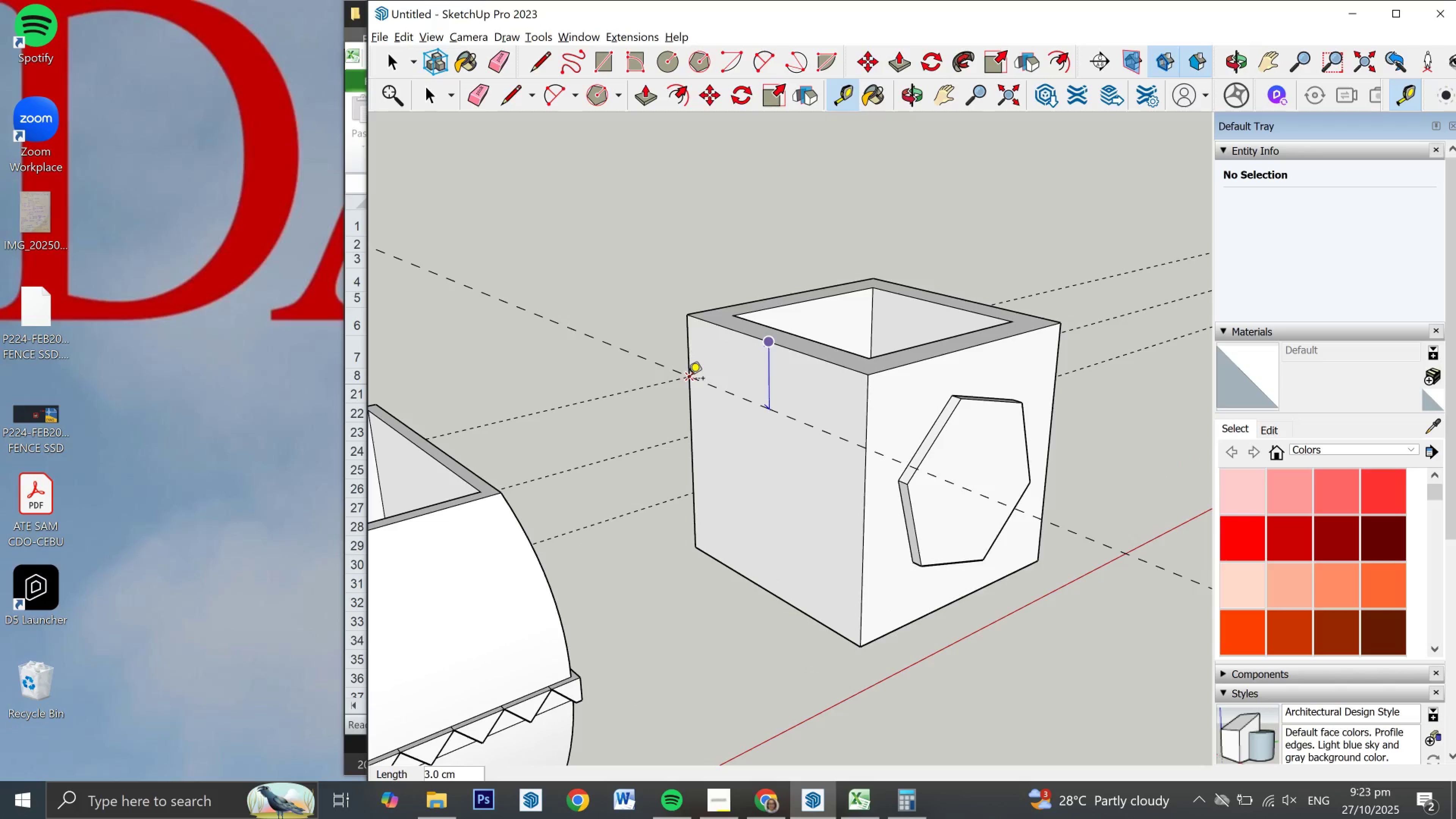 
left_click([688, 380])
 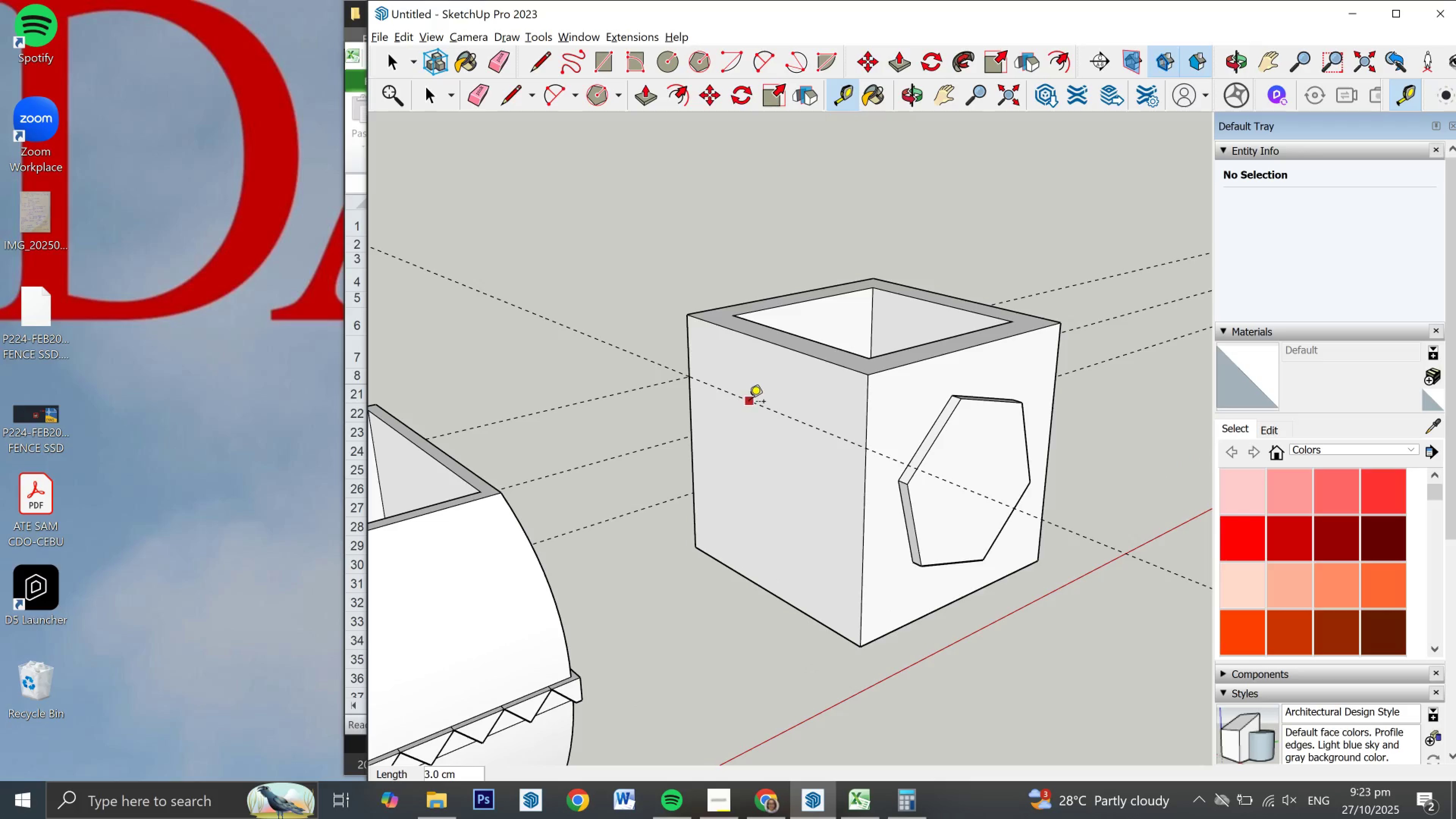 
left_click([749, 403])
 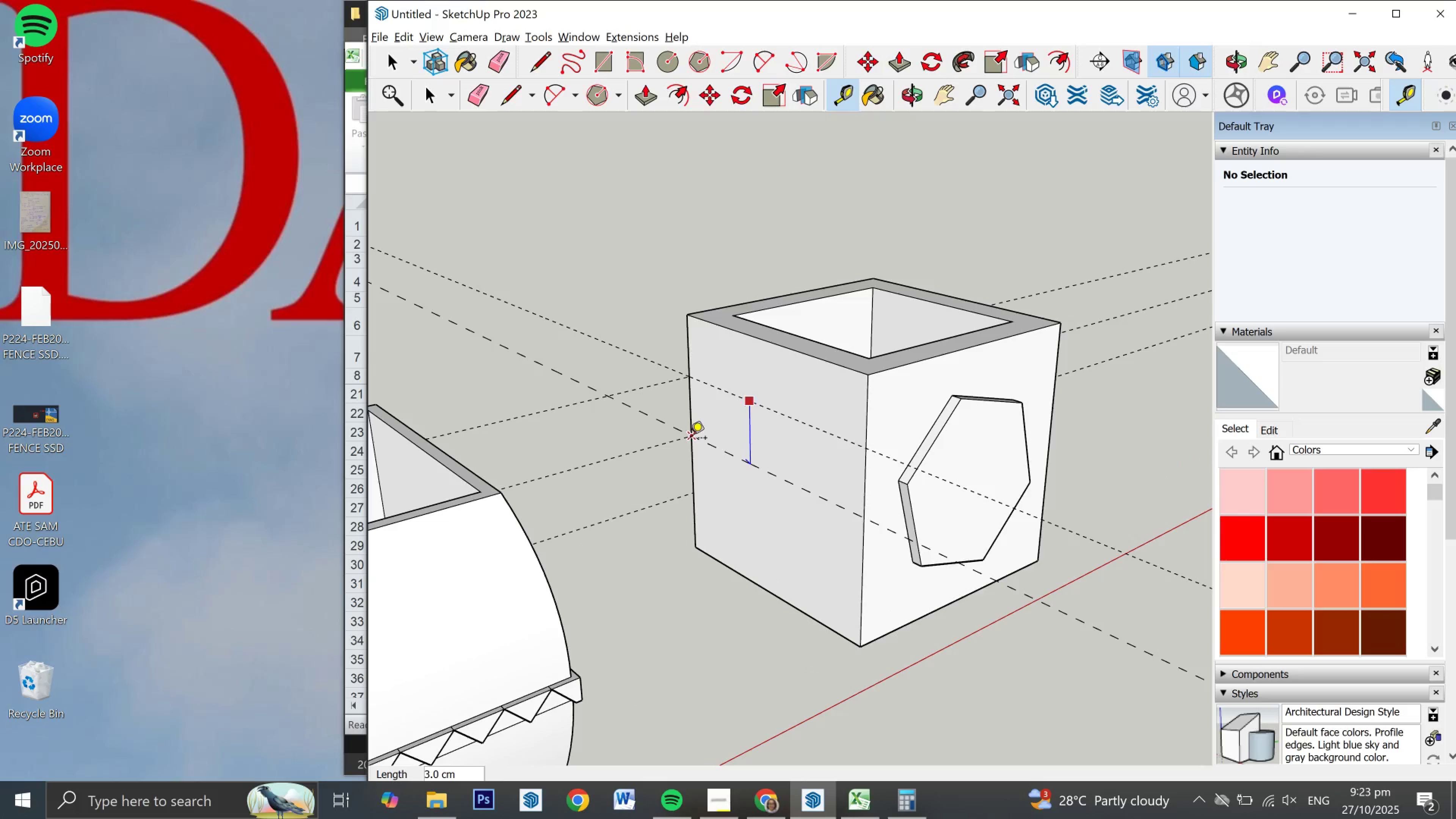 
left_click([690, 439])
 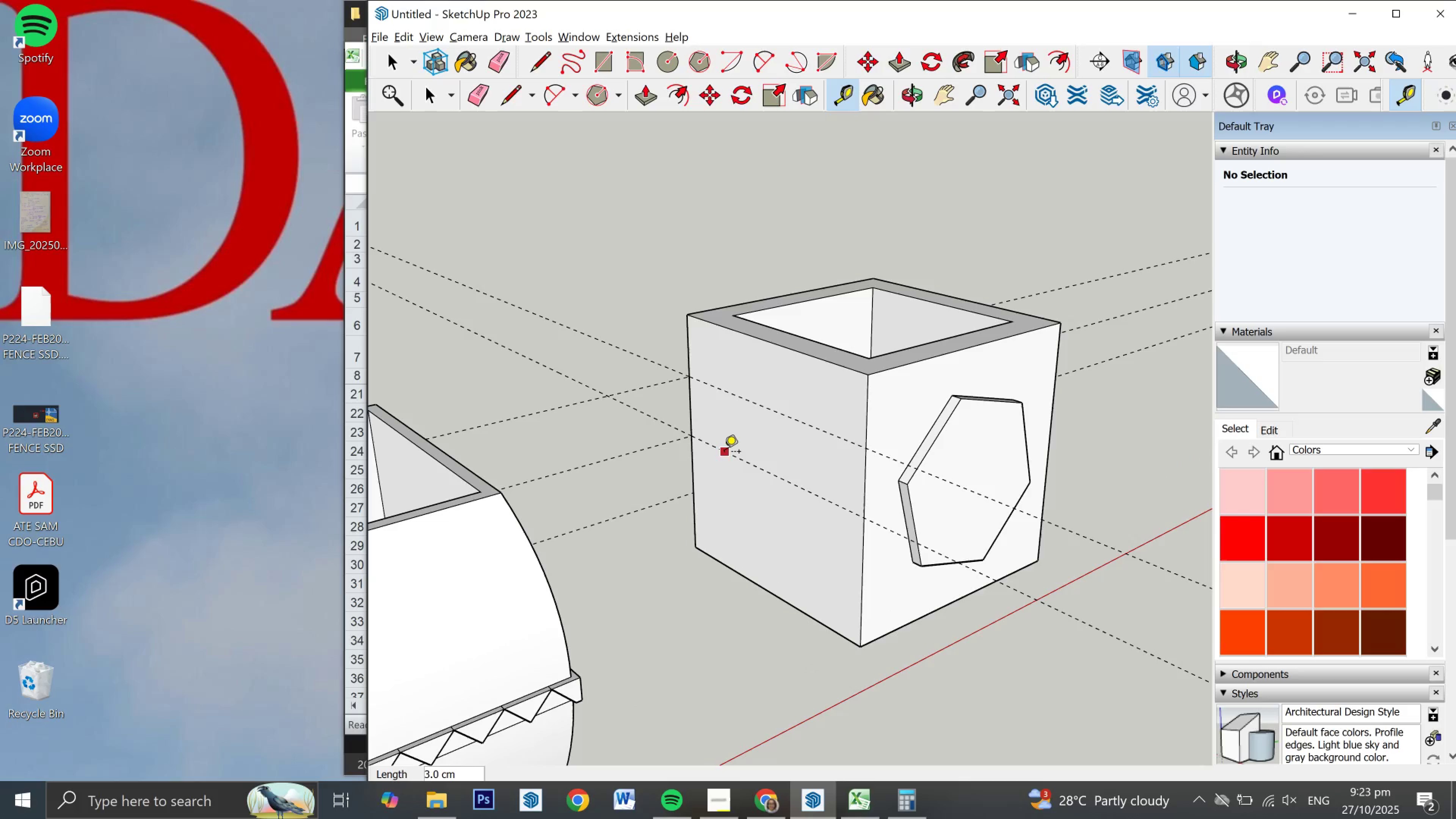 
left_click([724, 453])
 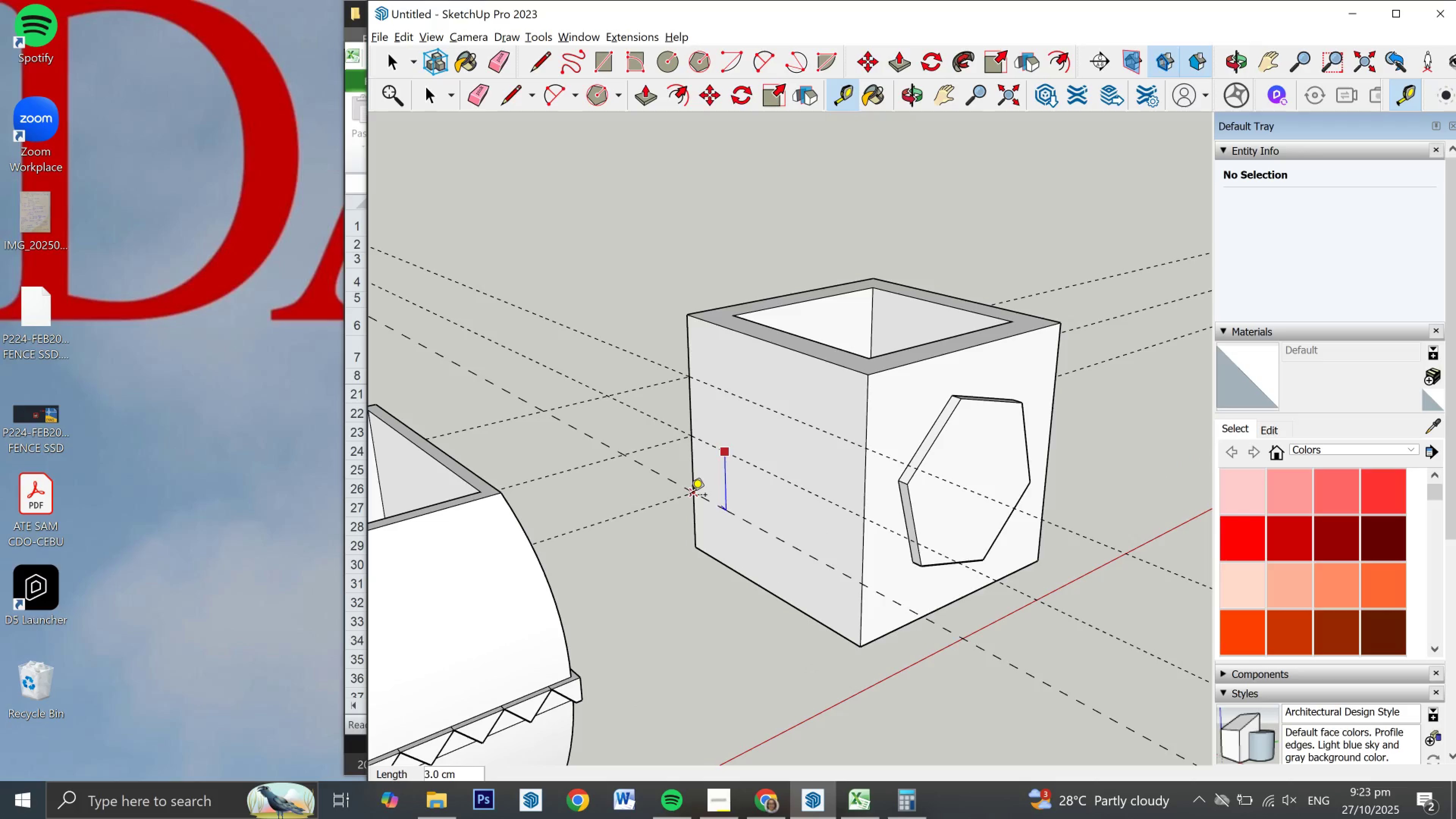 
left_click([690, 496])
 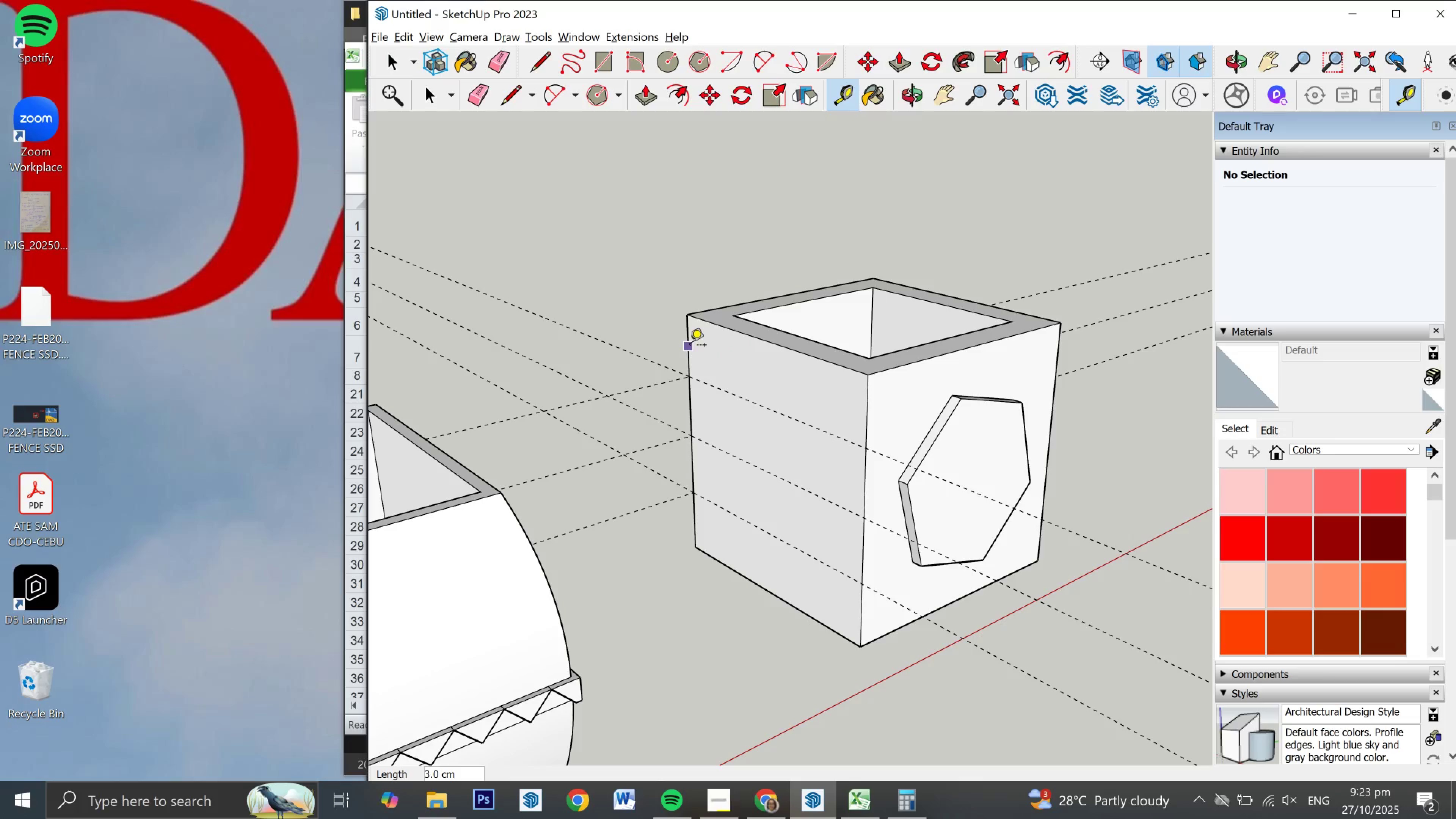 
left_click([690, 346])
 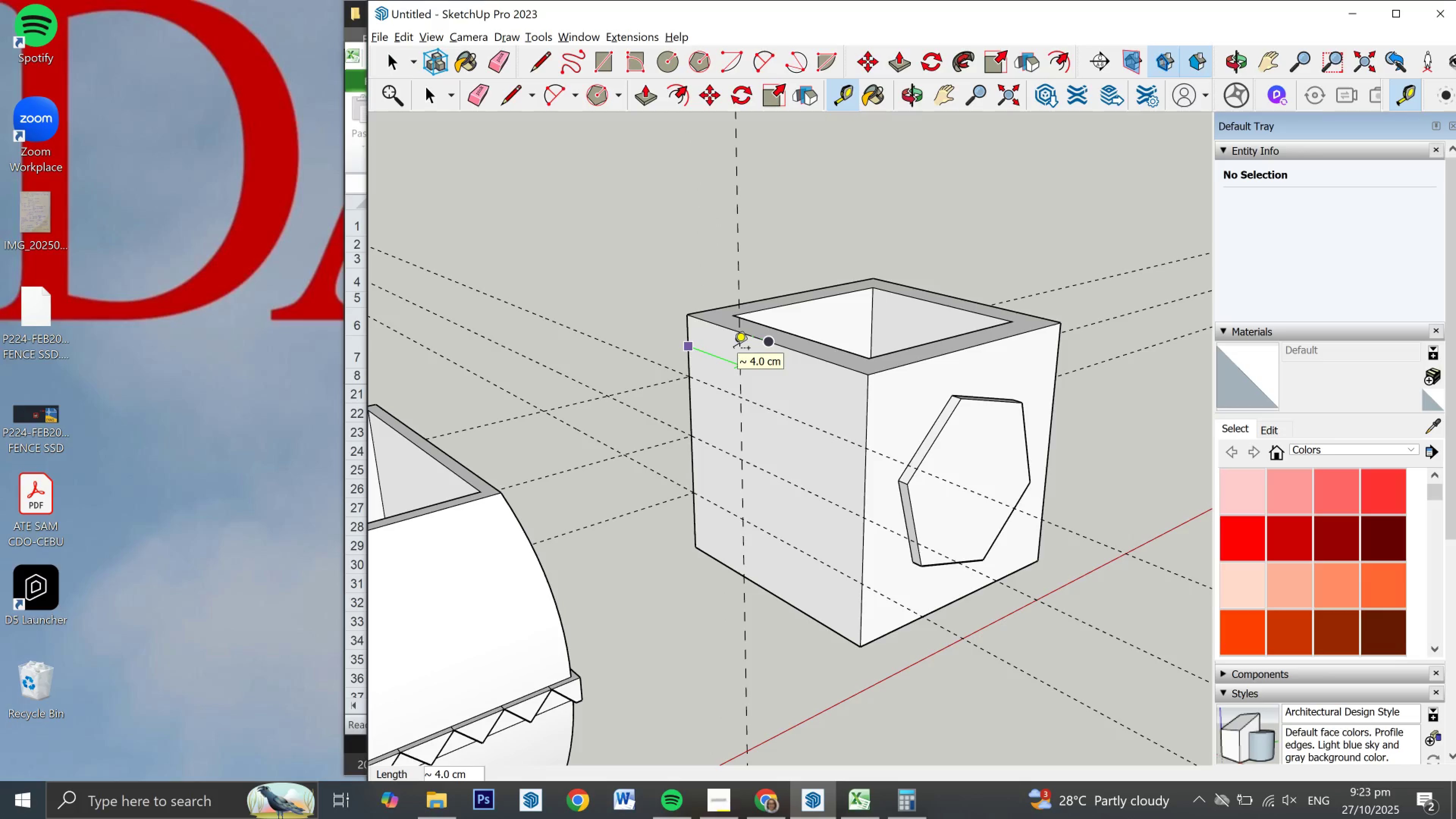 
key(Numpad3)
 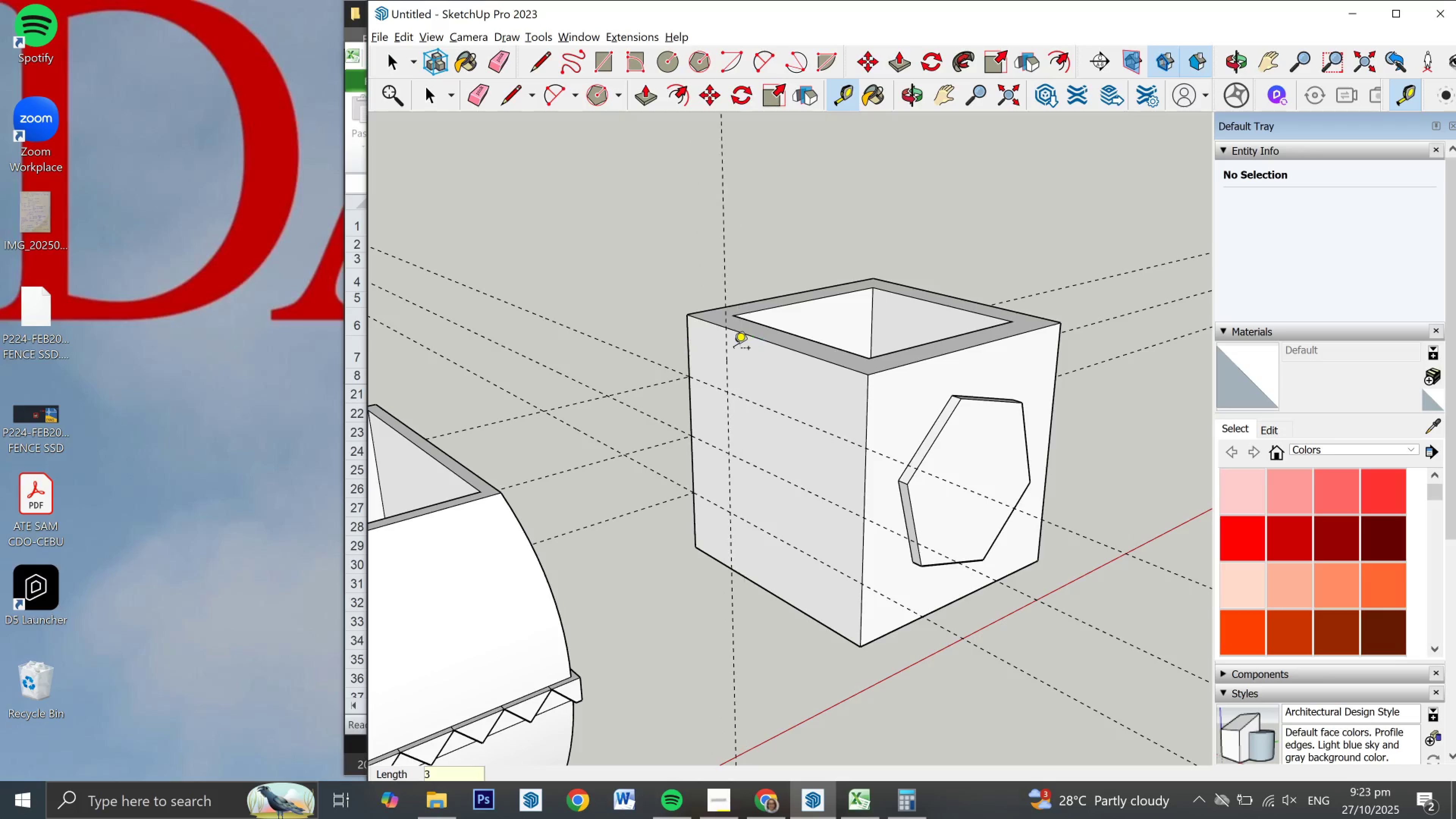 
key(NumpadEnter)
 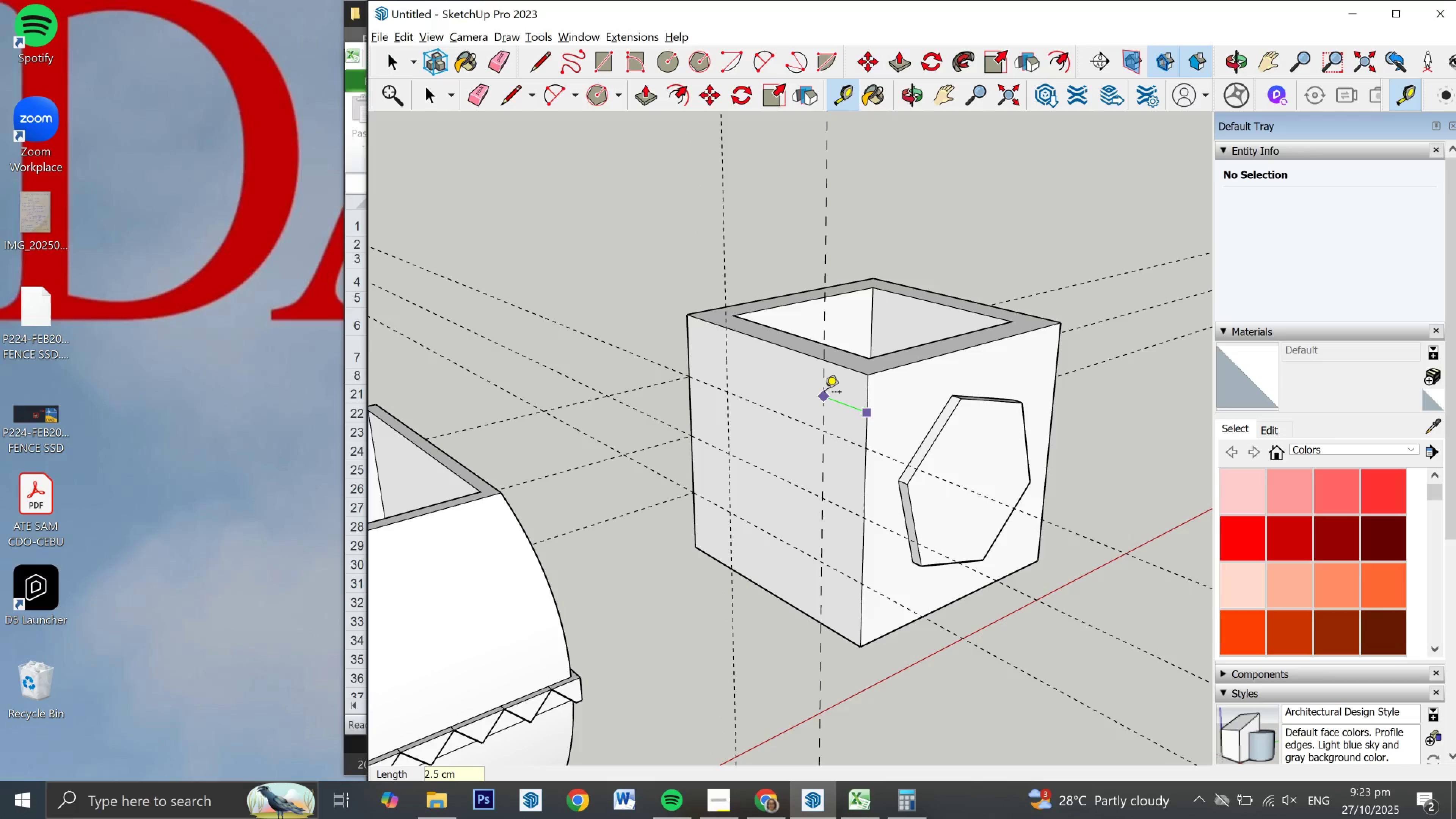 
key(Numpad3)
 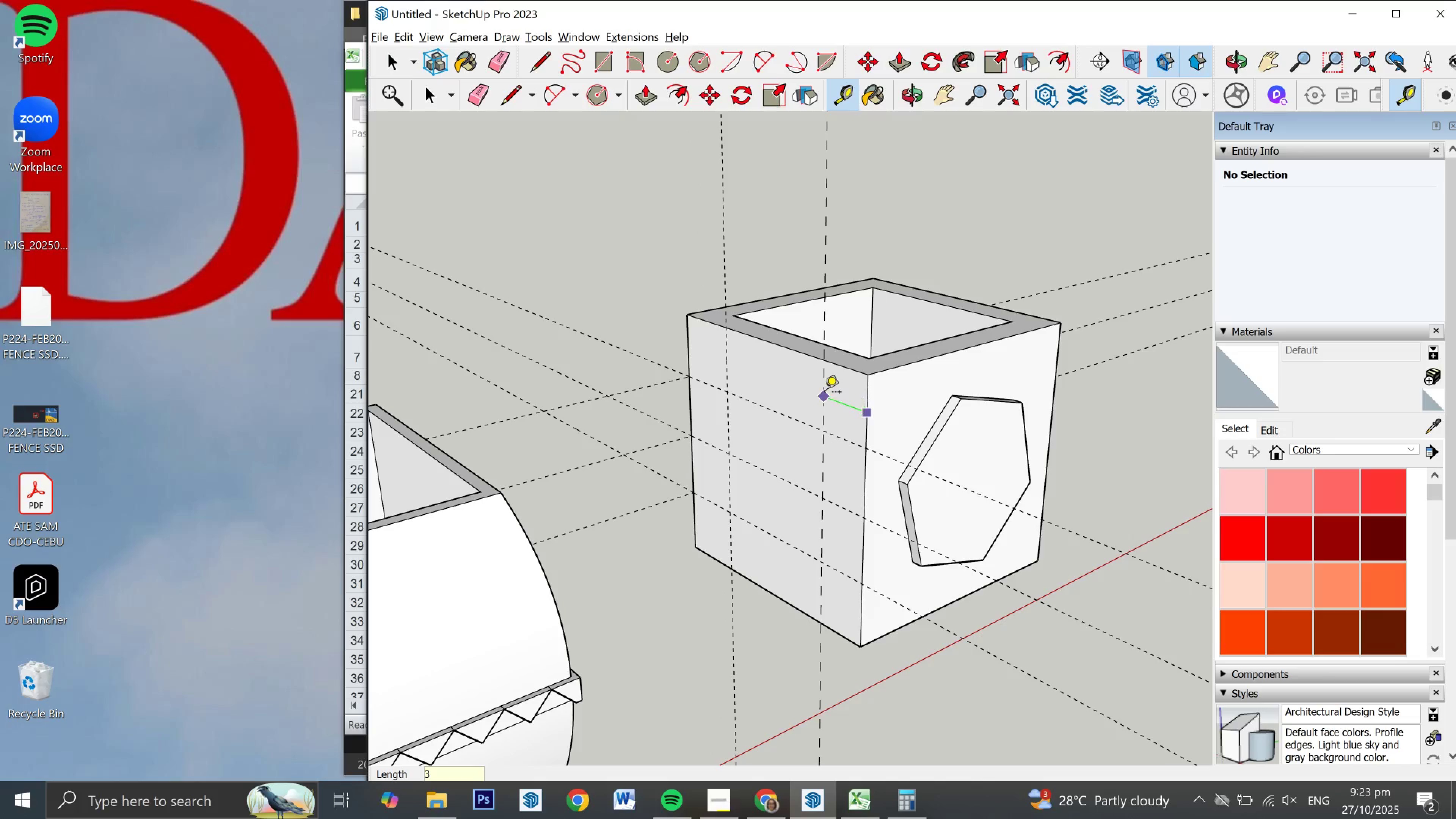 
key(NumpadEnter)
 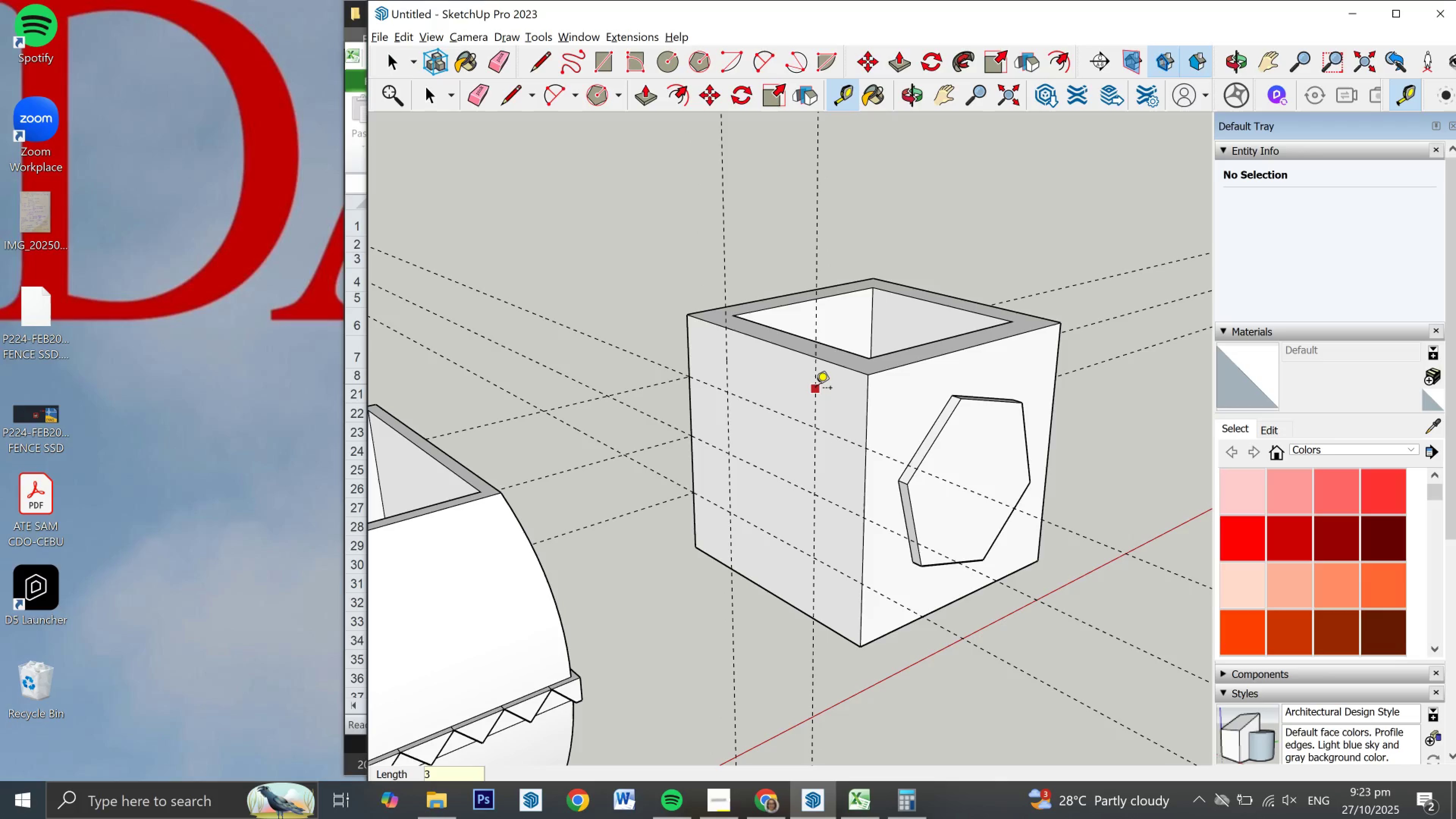 
left_click([815, 389])
 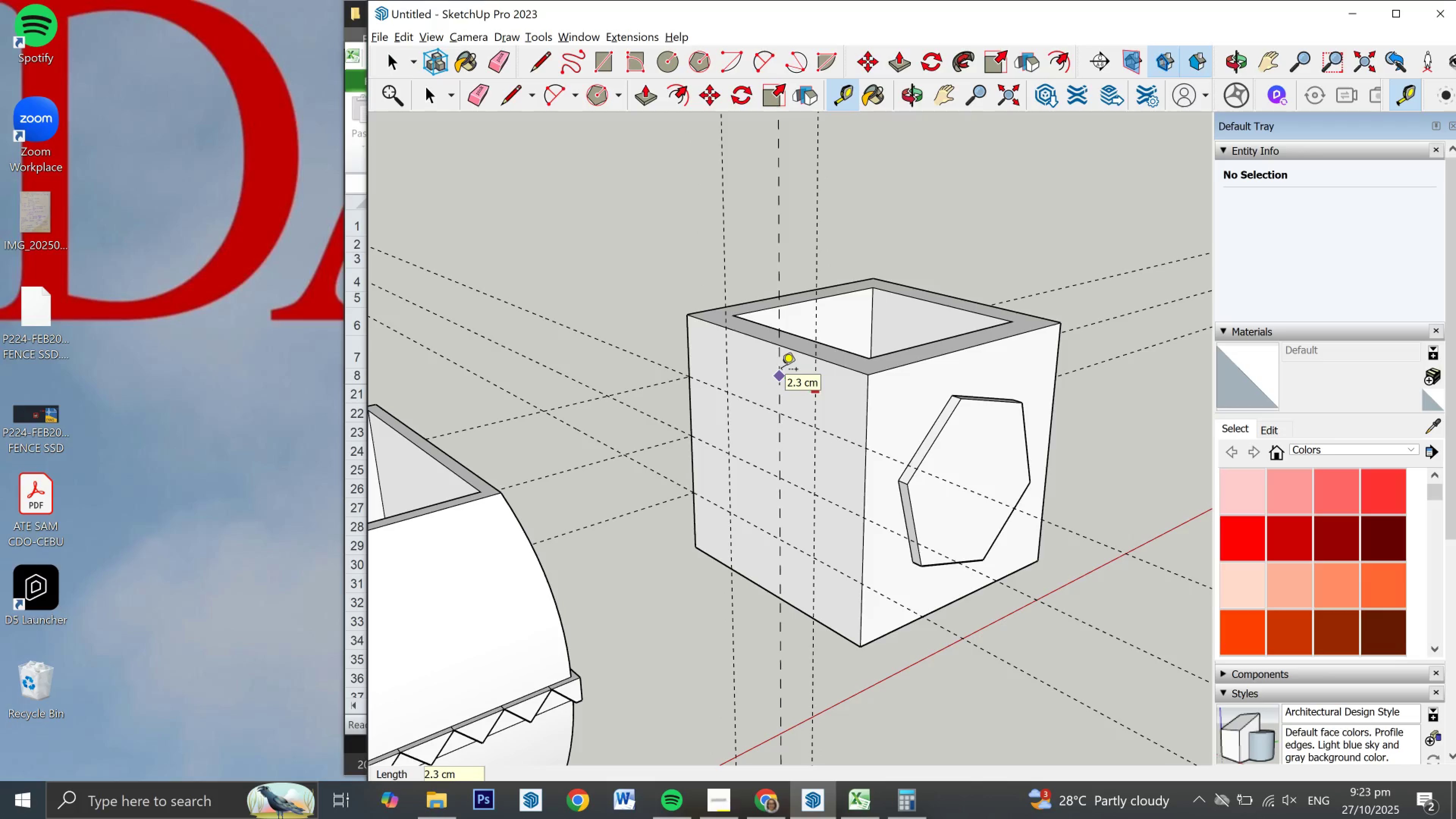 
key(Numpad1)
 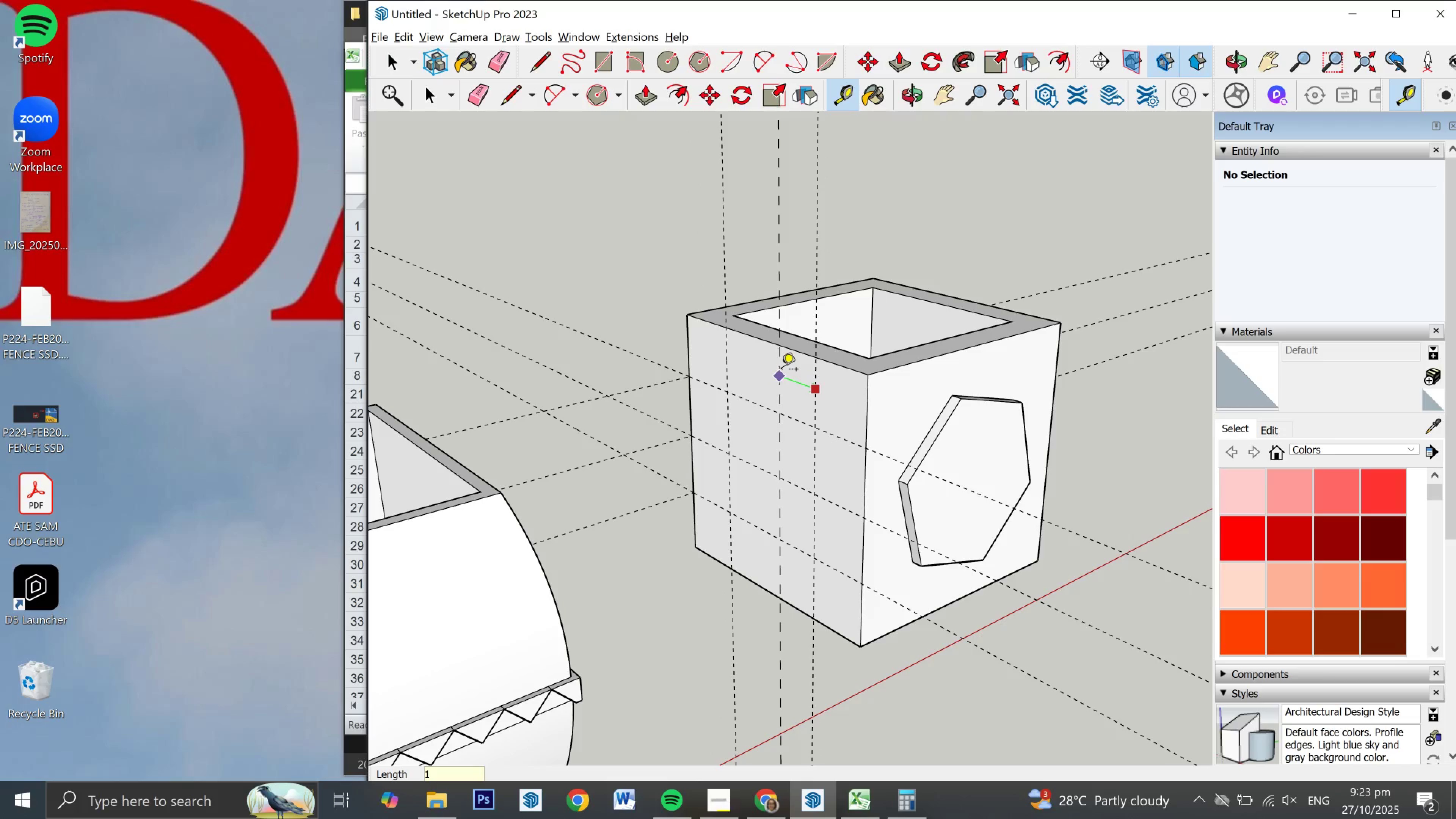 
key(NumpadDecimal)
 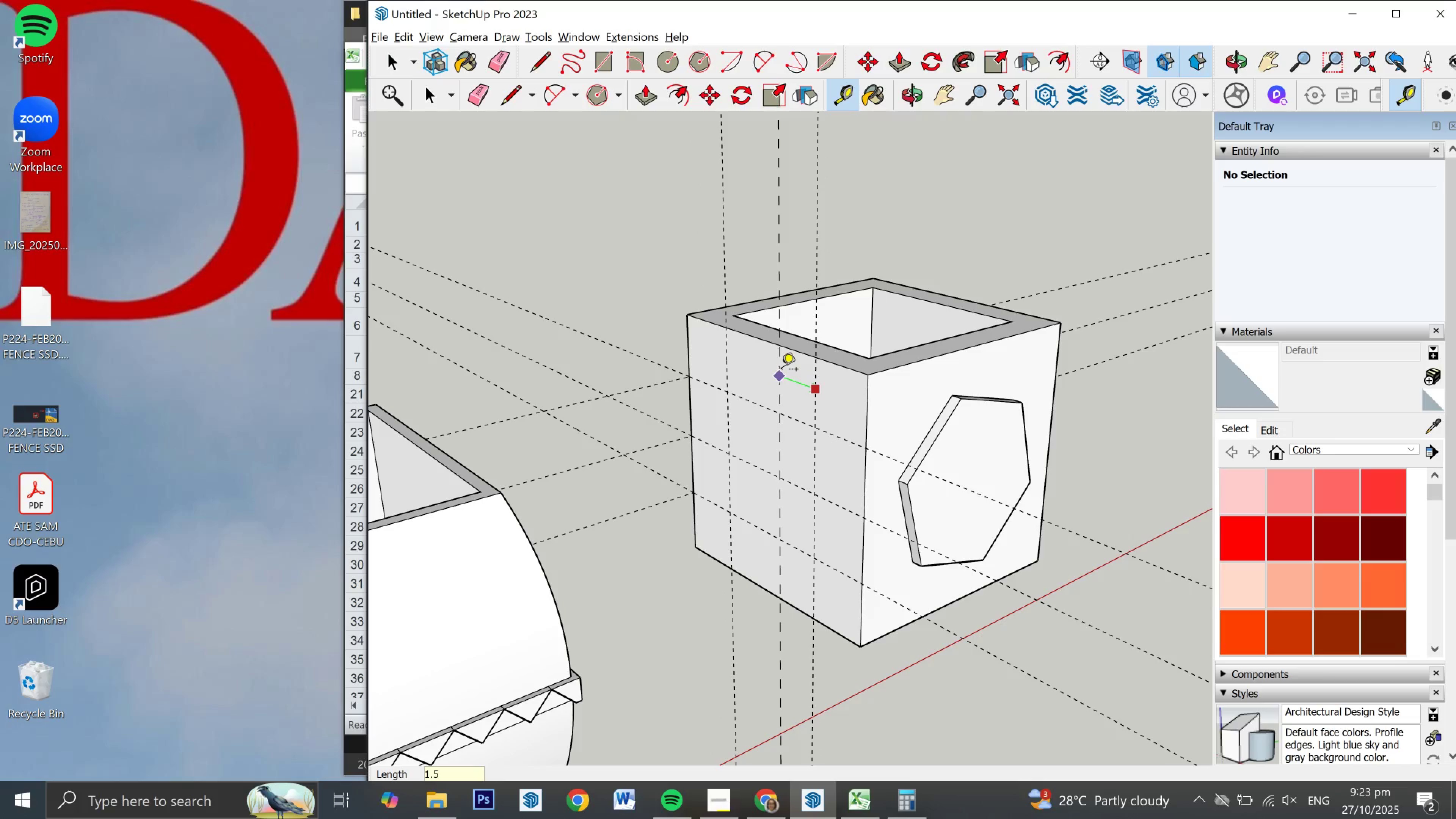 
key(Numpad5)
 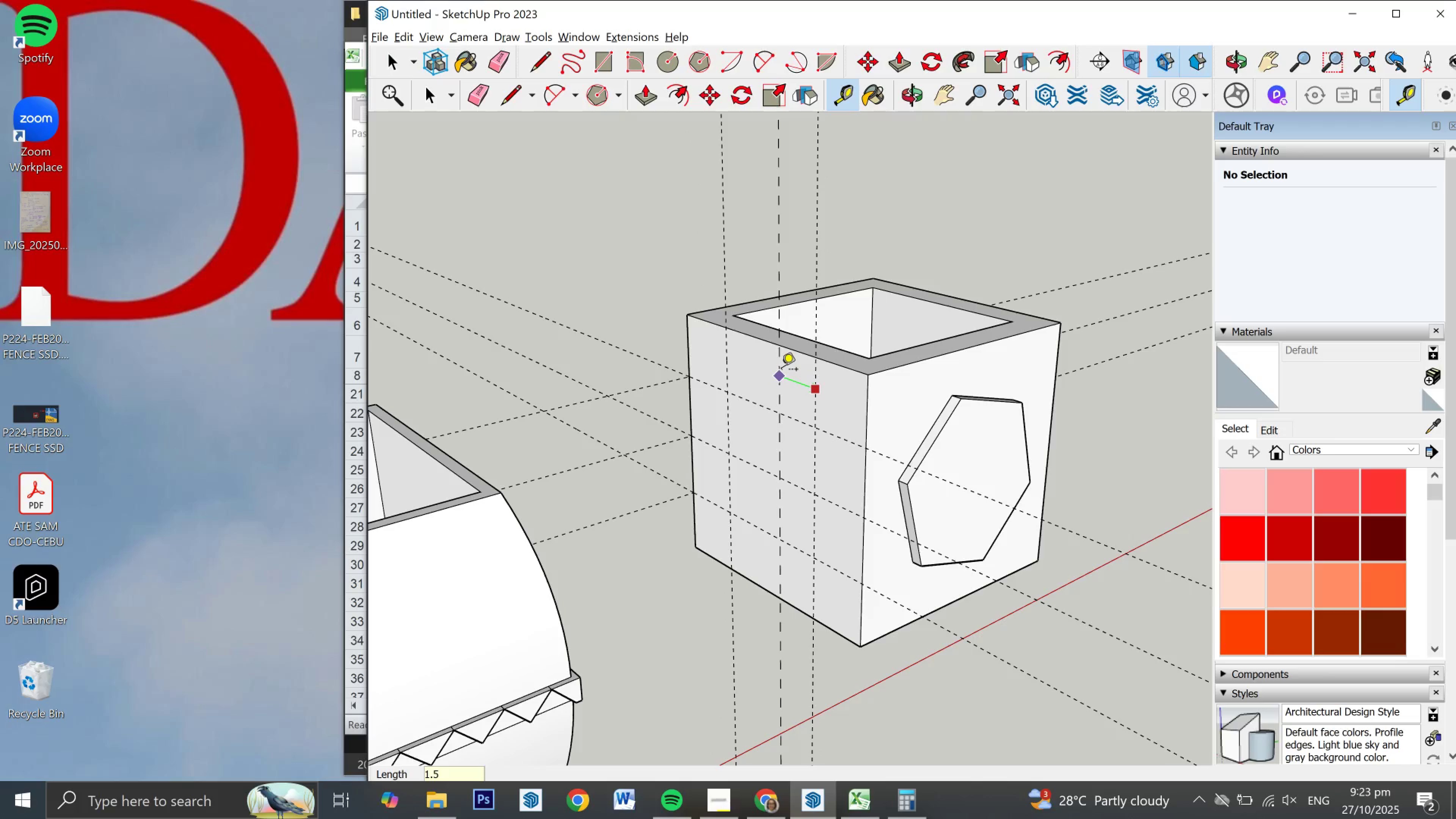 
key(NumpadEnter)
 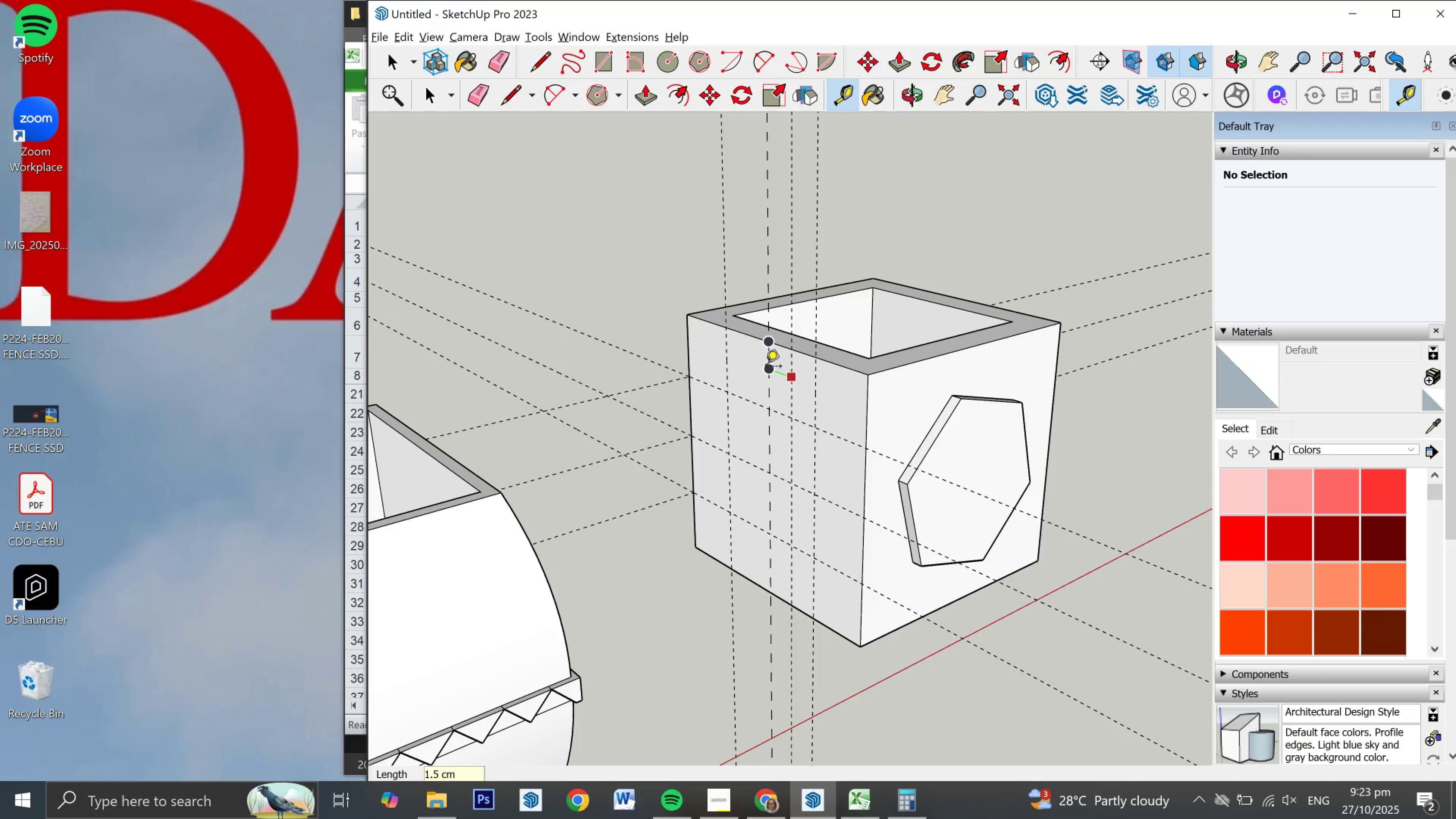 
key(Numpad1)
 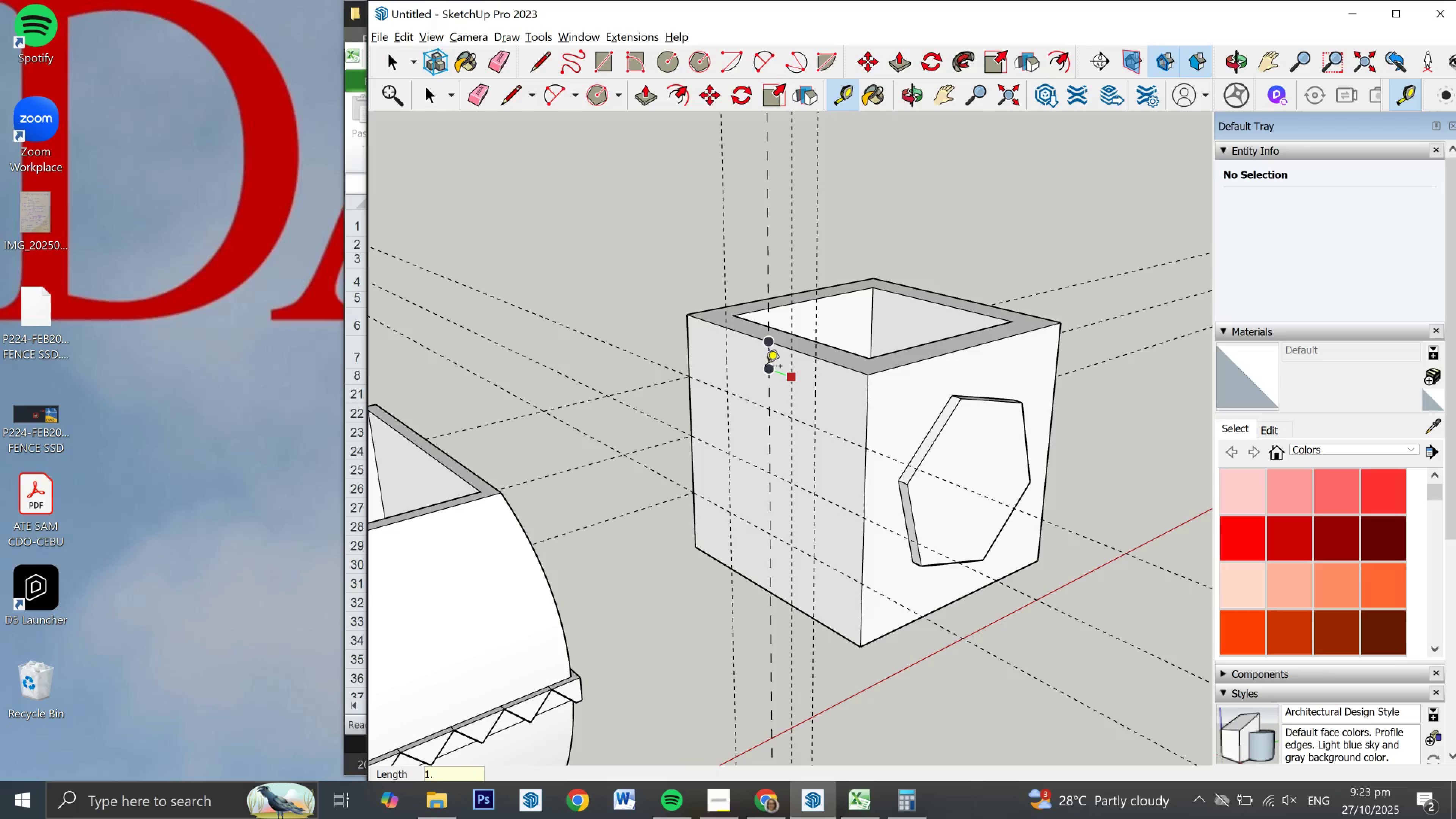 
key(NumpadDecimal)
 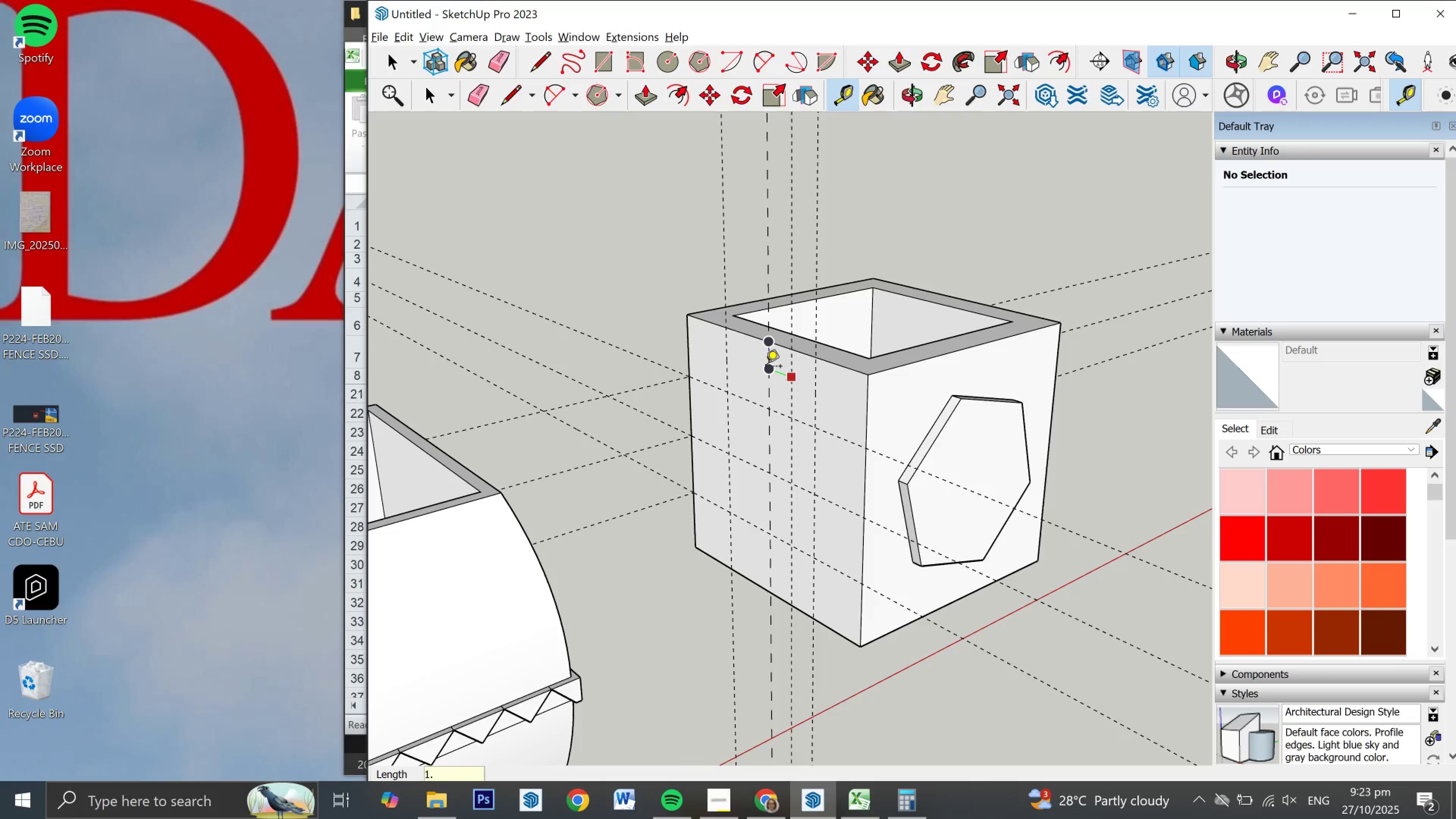 
key(Numpad5)
 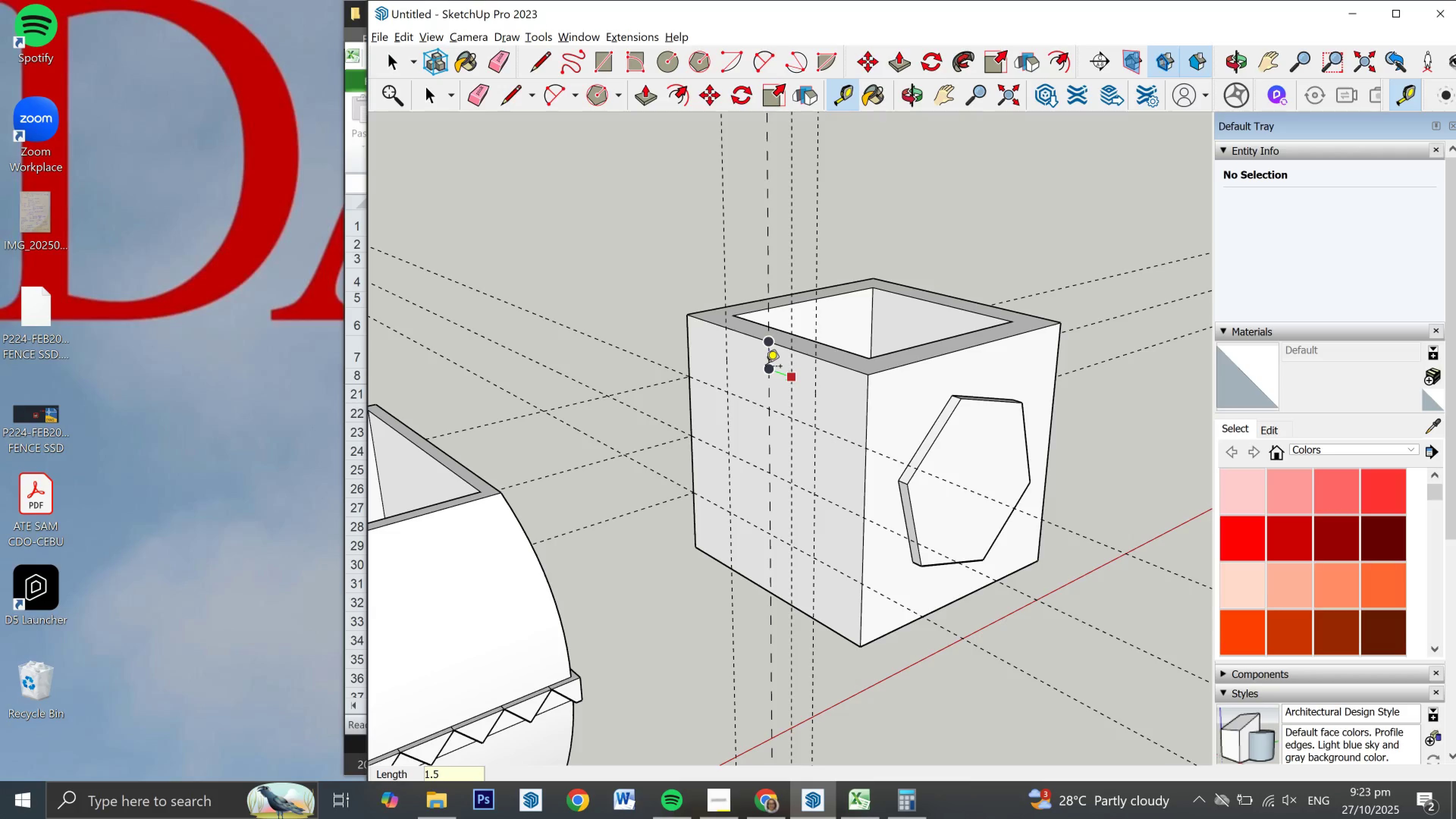 
key(NumpadEnter)
 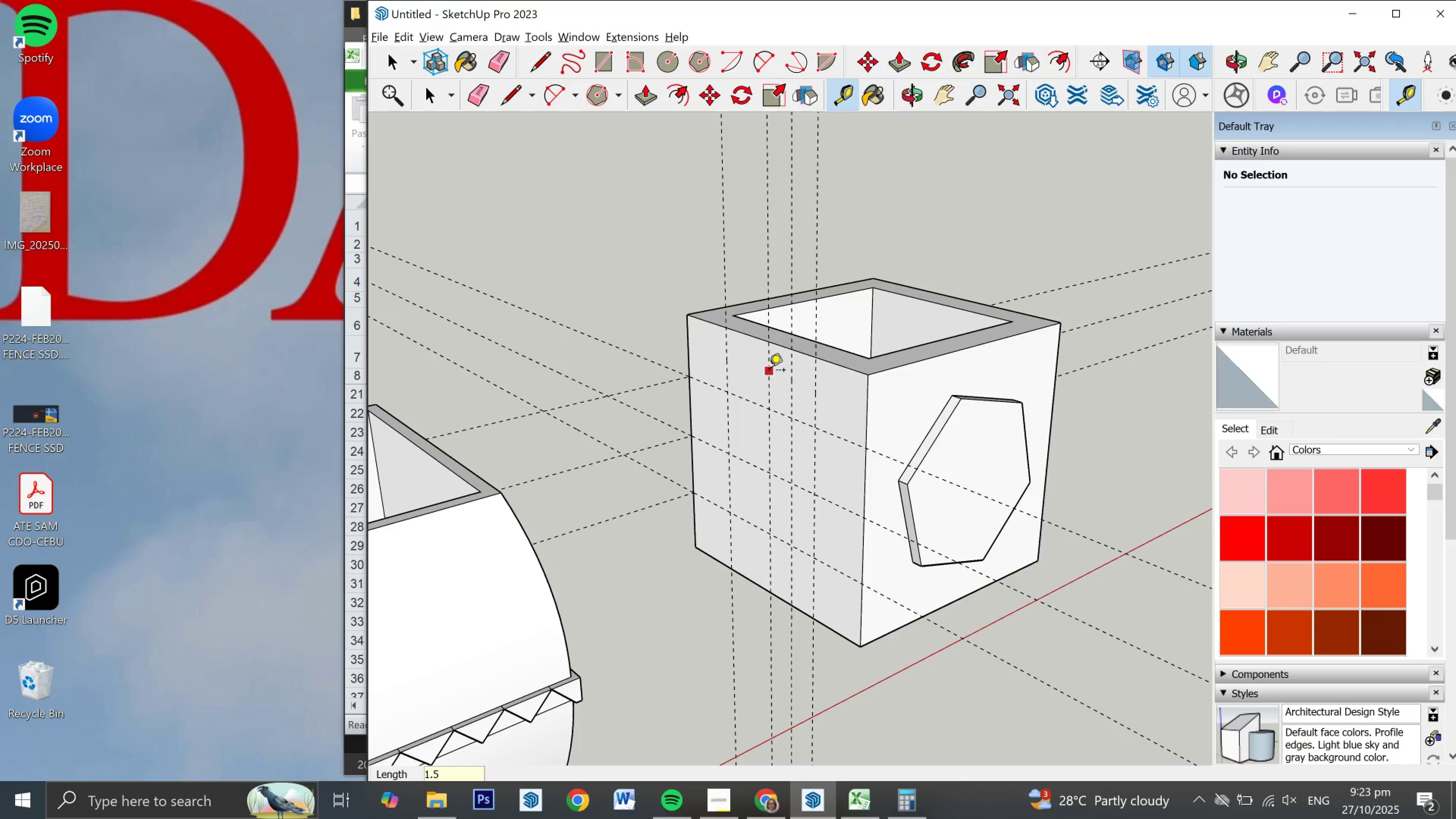 
left_click([769, 371])
 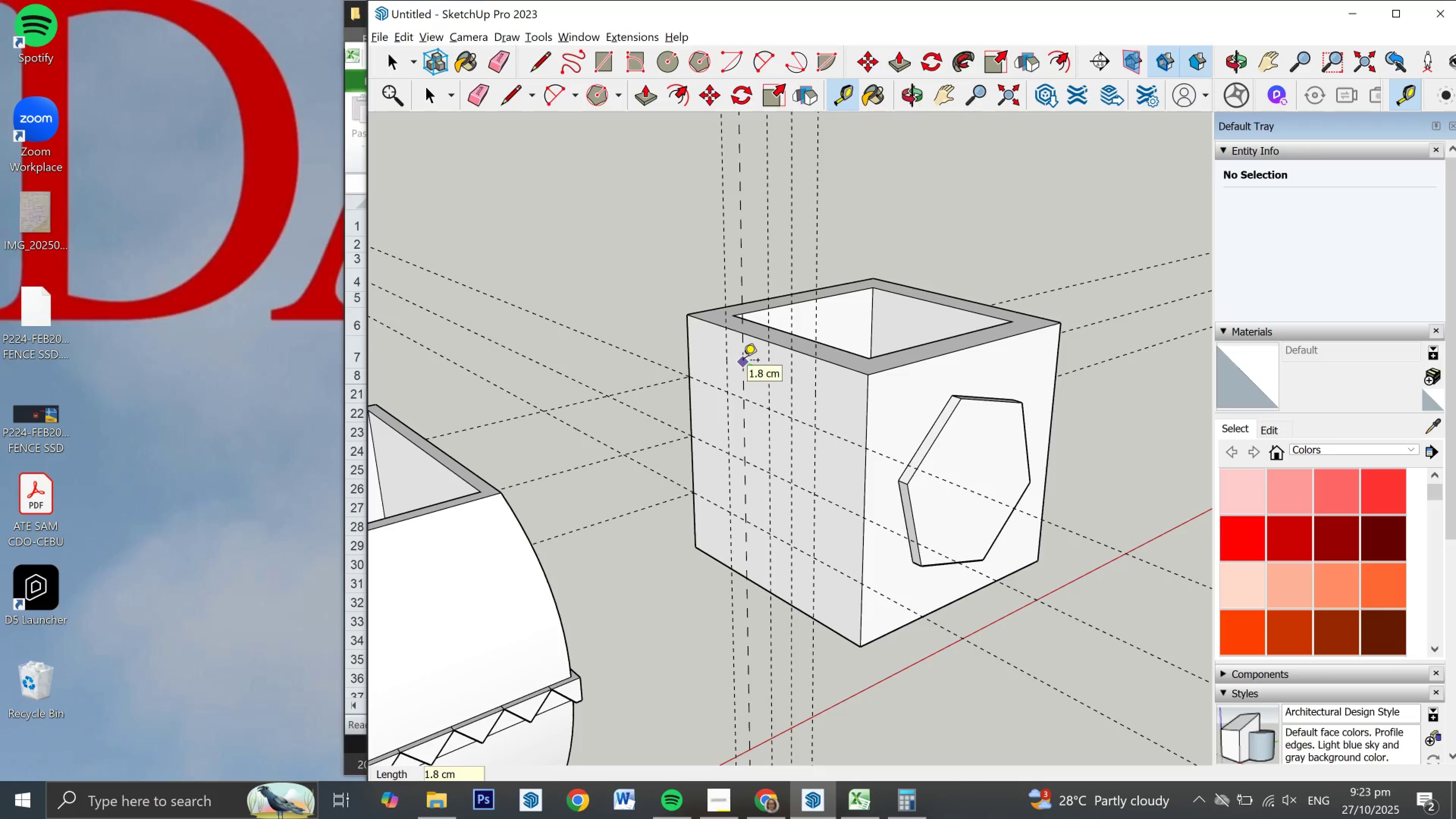 
key(Numpad1)
 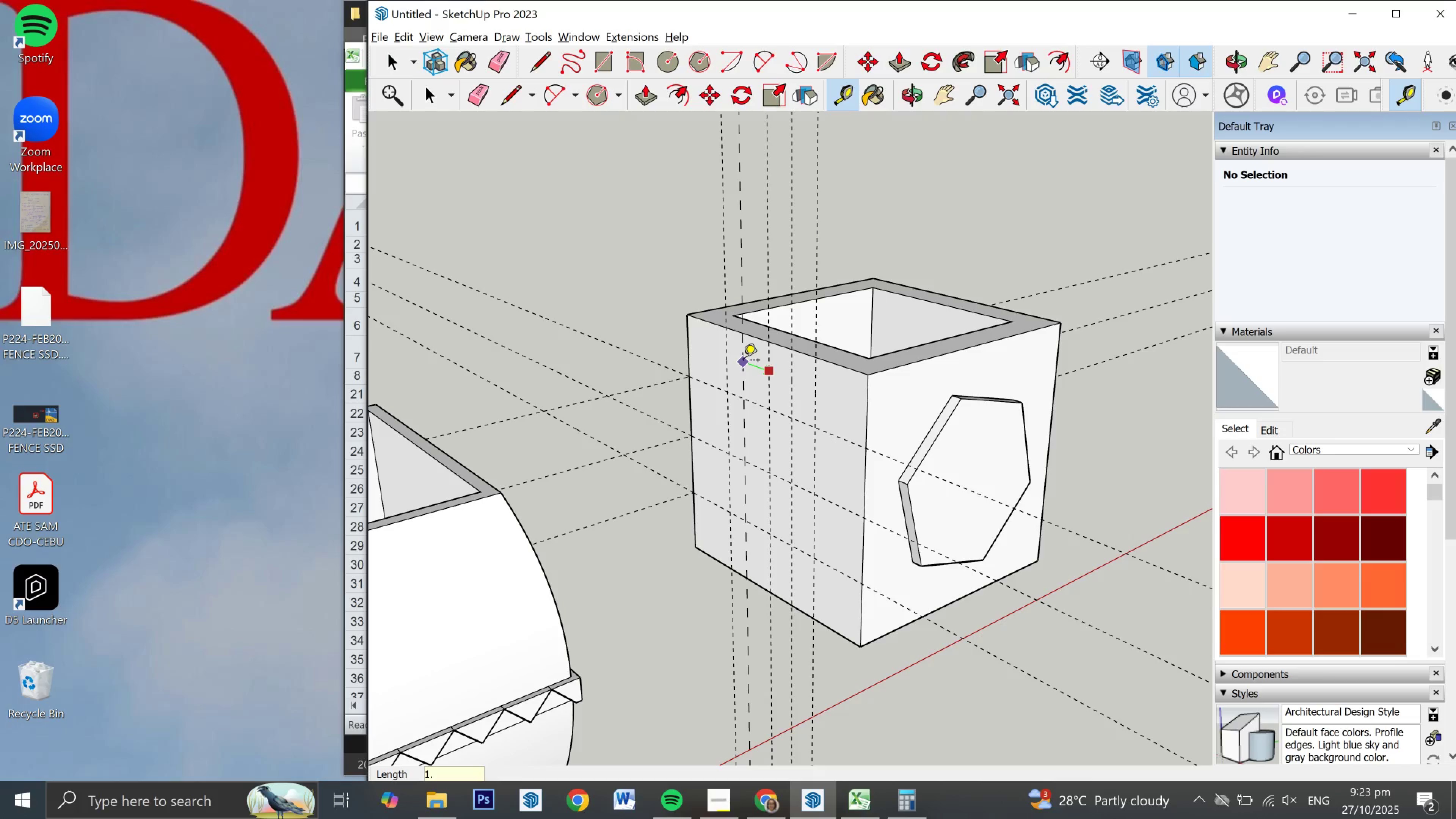 
key(NumpadDecimal)
 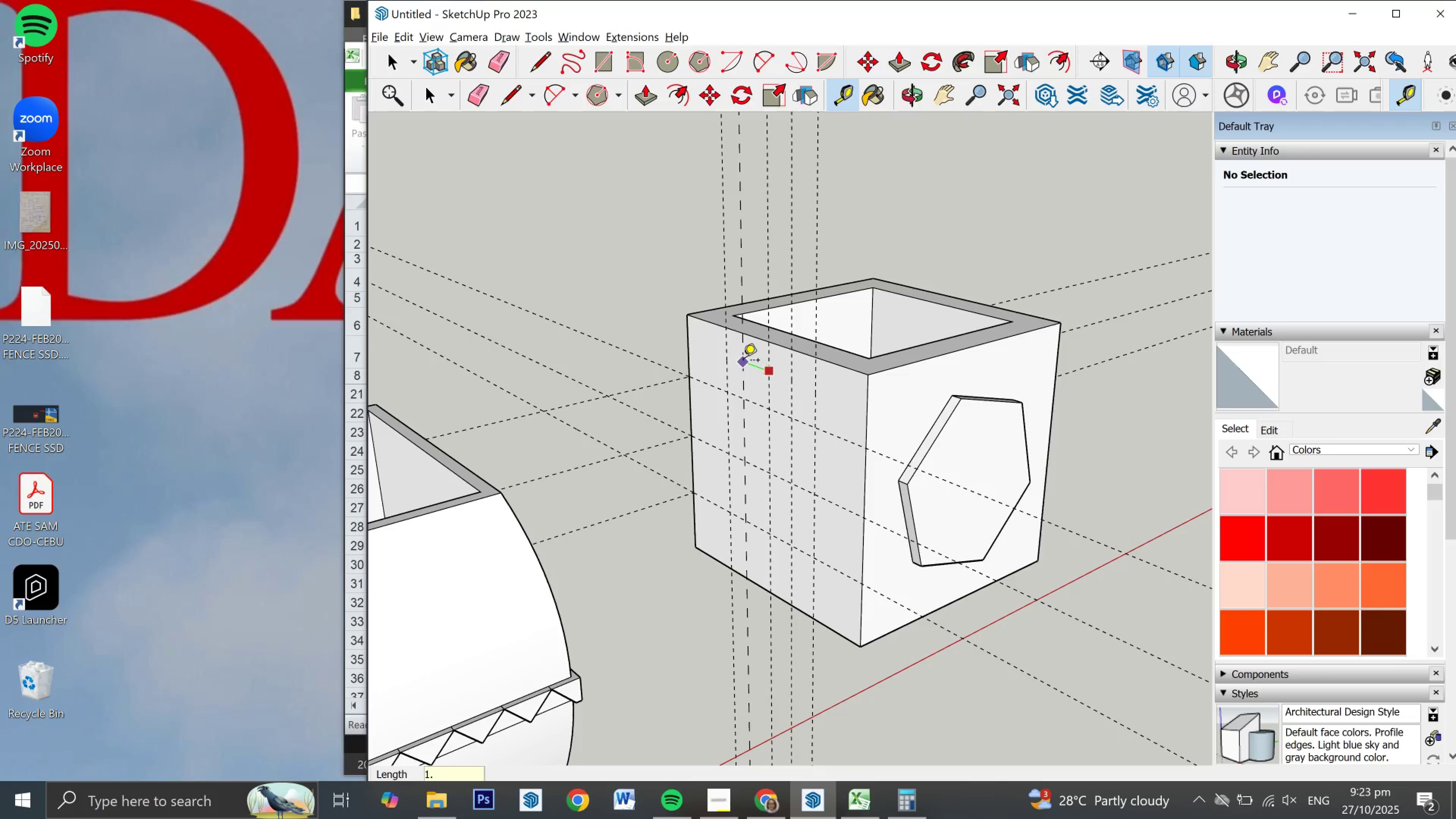 
key(Numpad5)
 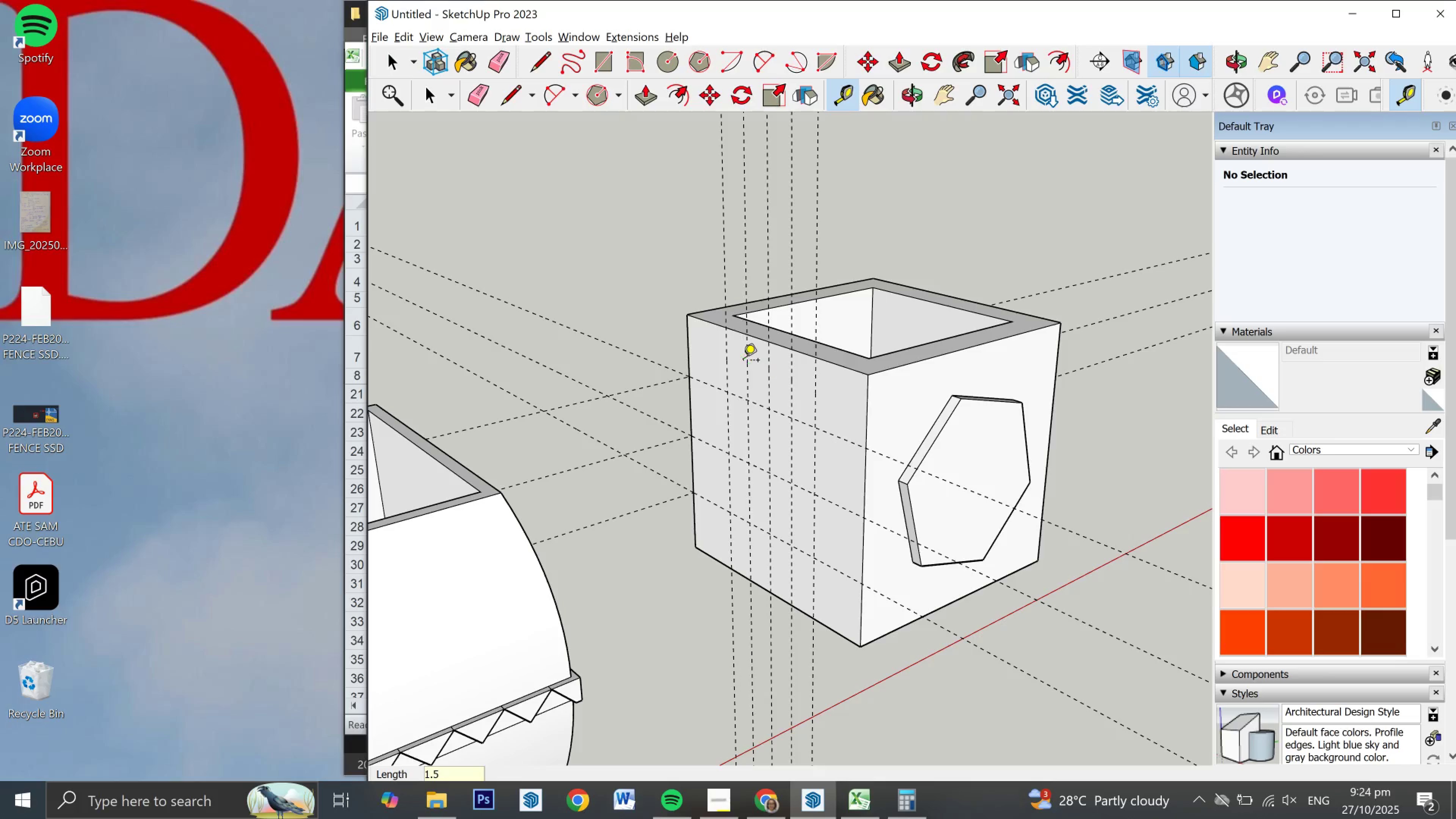 
key(NumpadEnter)
 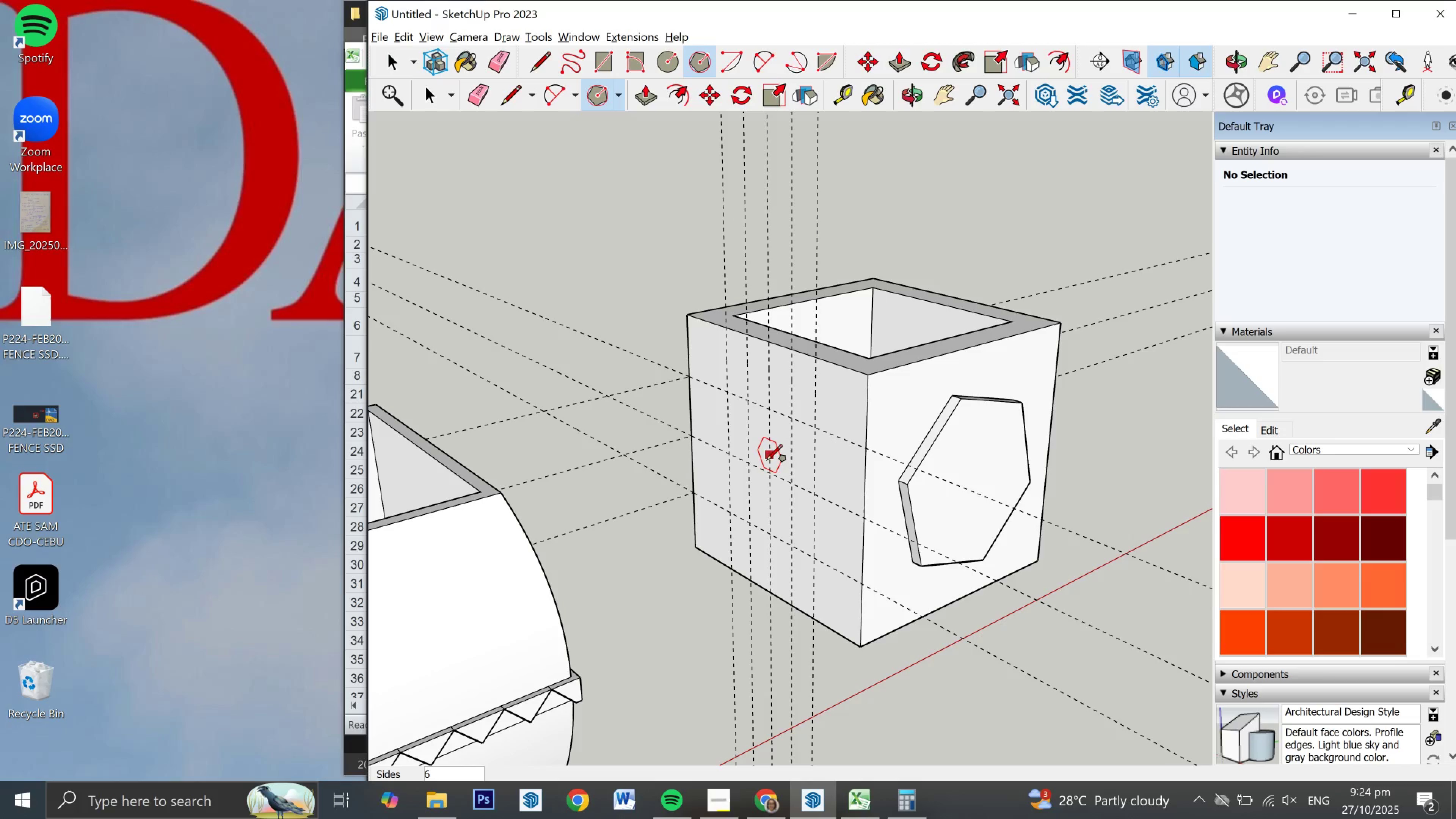 
left_click([766, 474])
 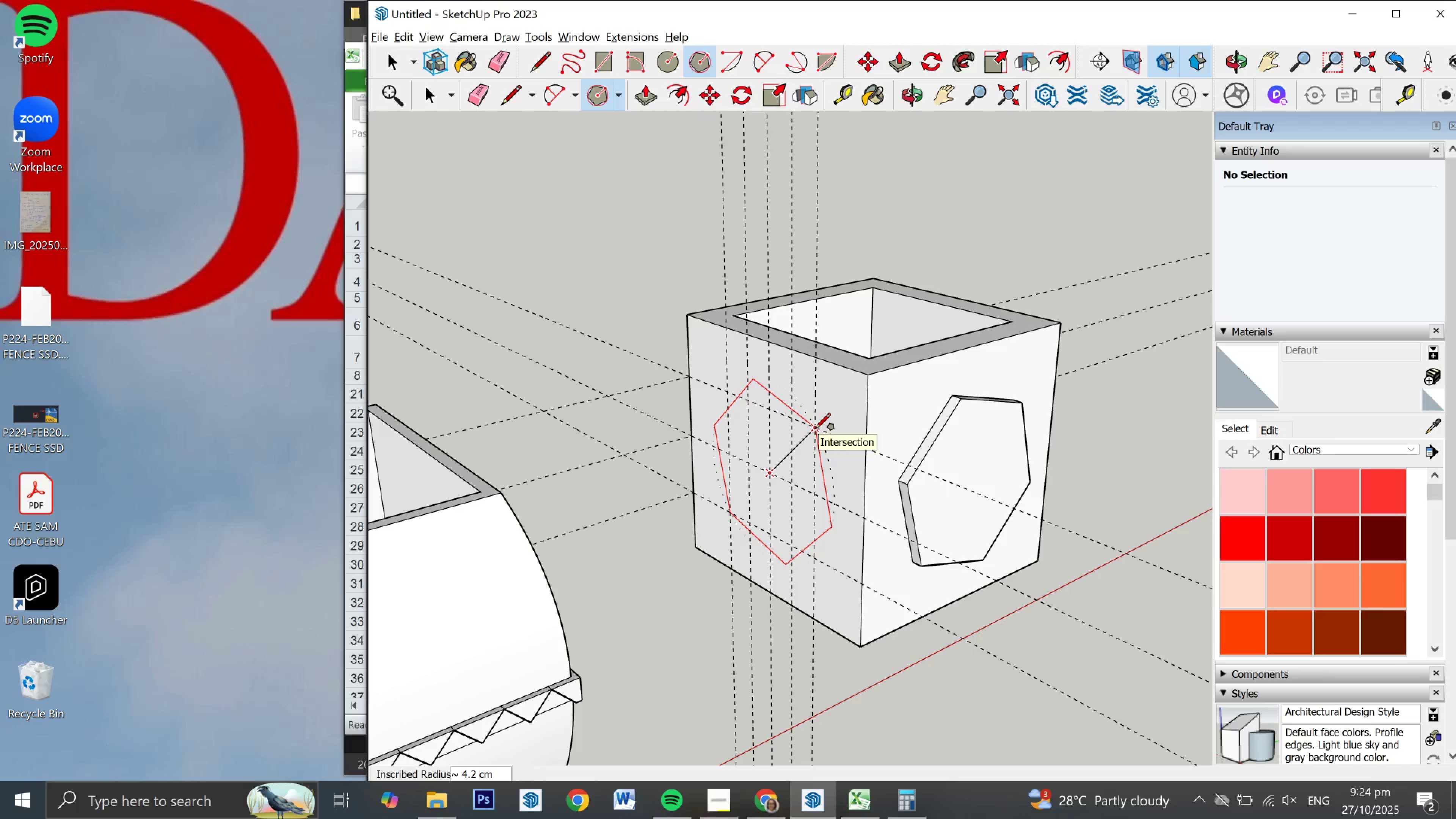 
left_click([815, 430])
 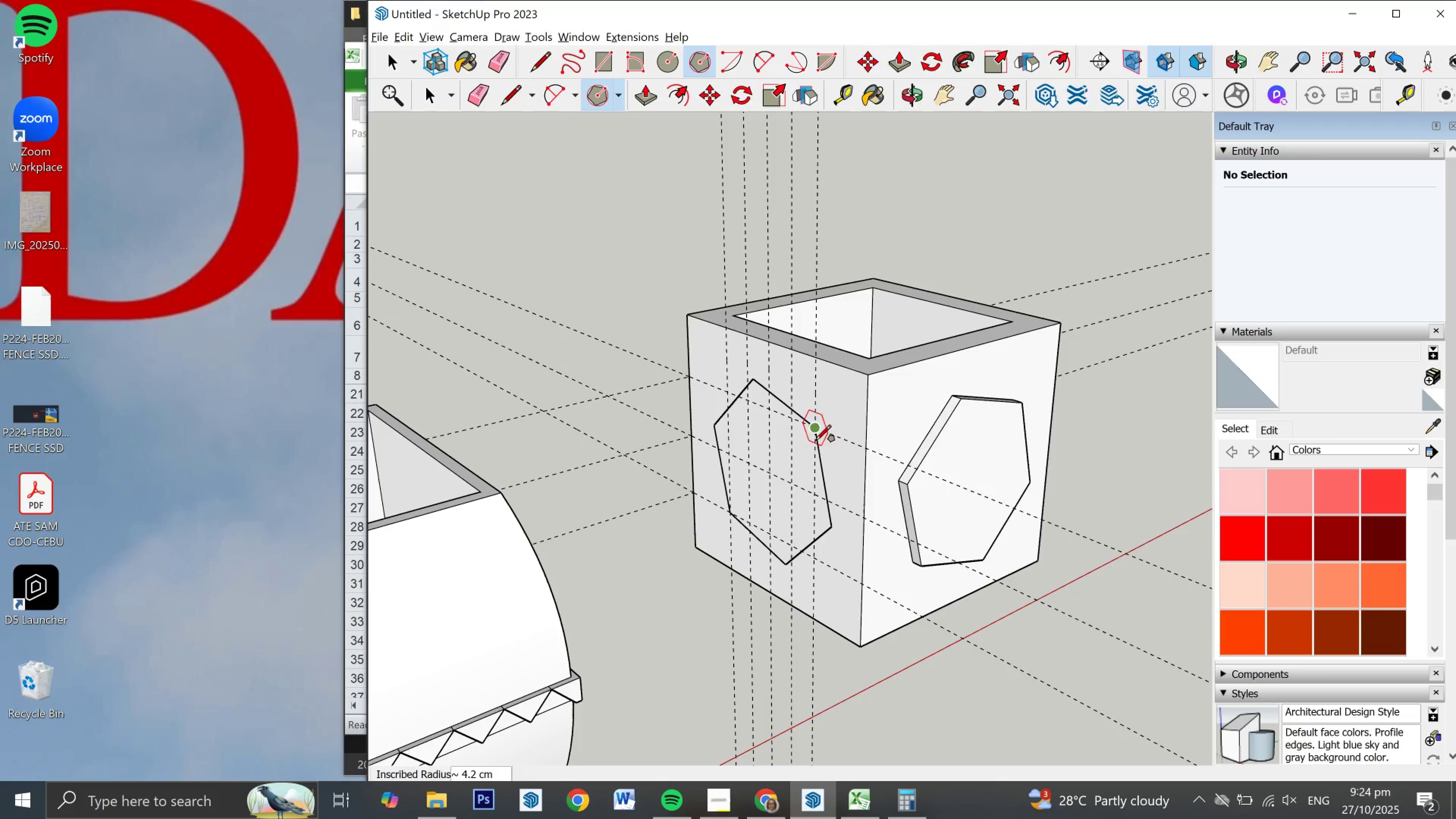 
key(Space)
 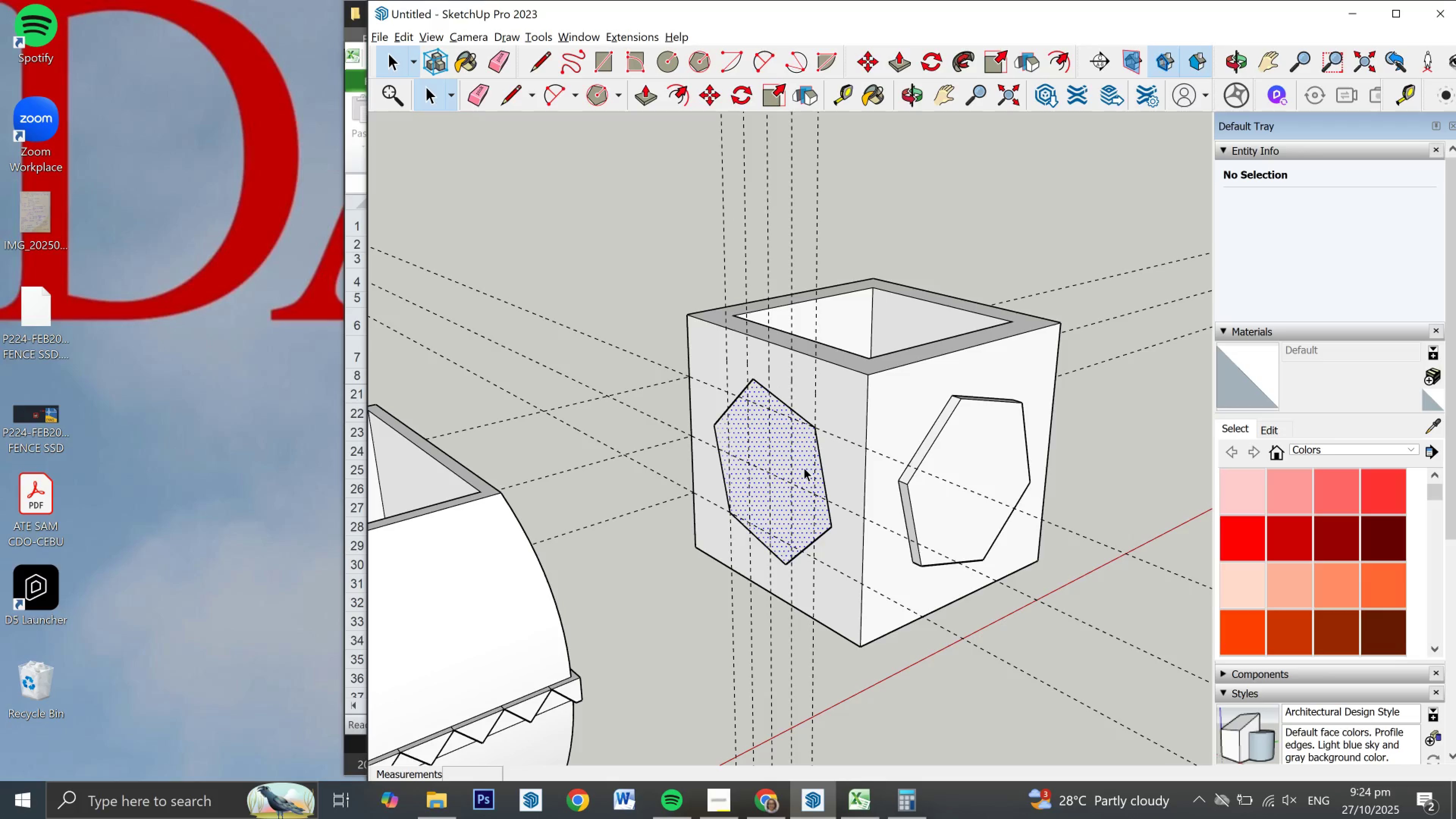 
double_click([804, 468])
 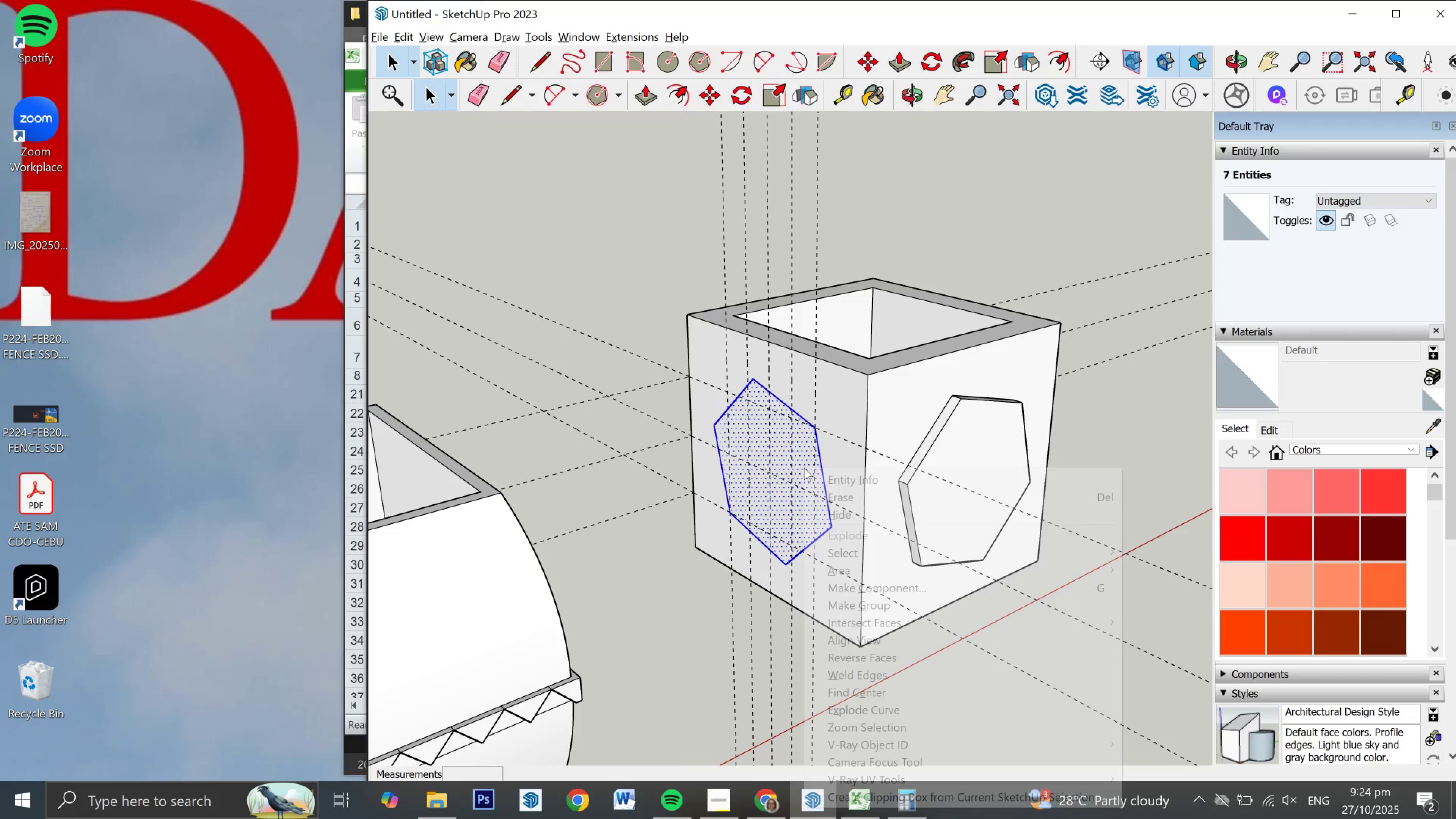 
right_click([804, 468])
 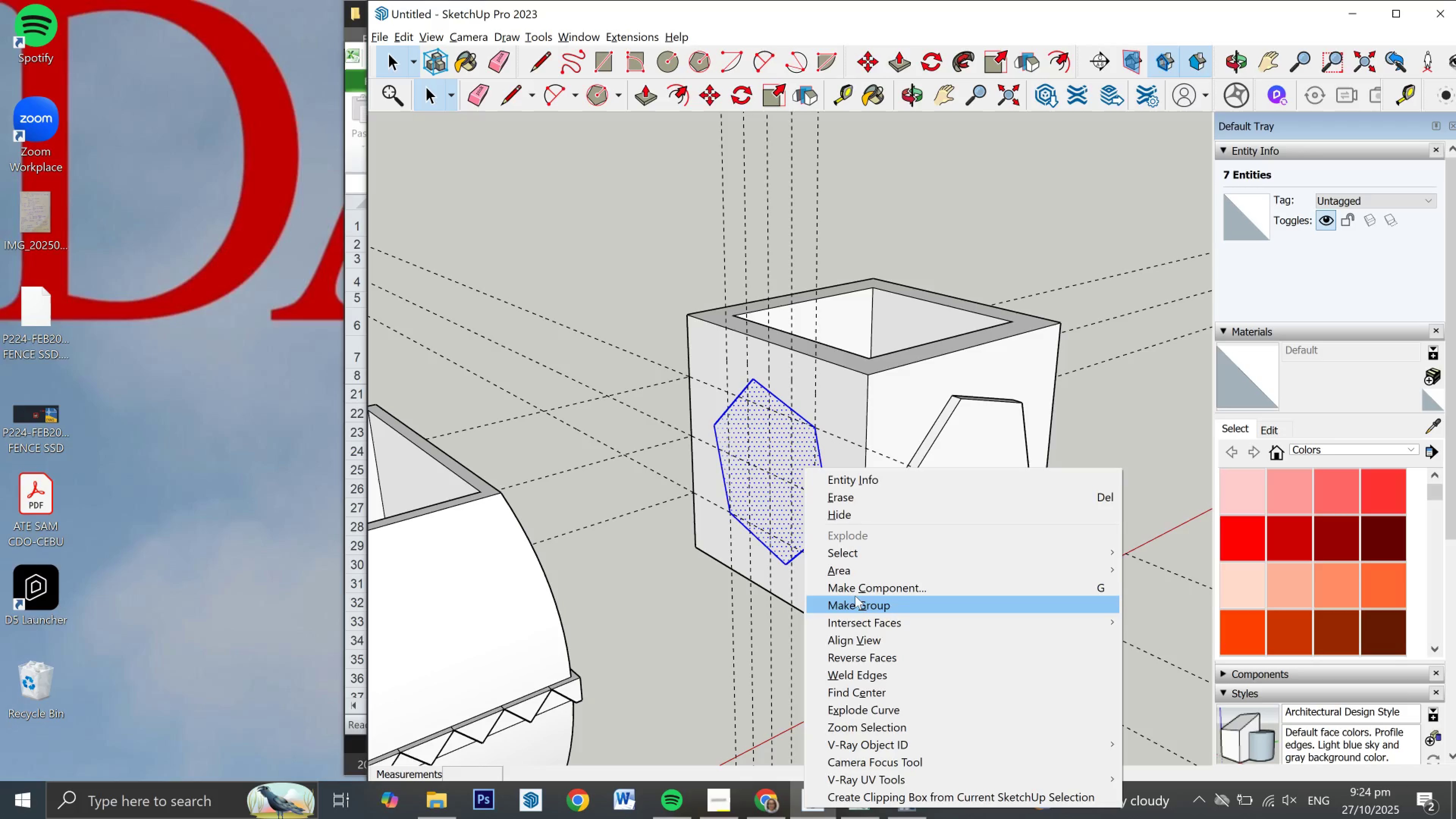 
left_click([855, 598])
 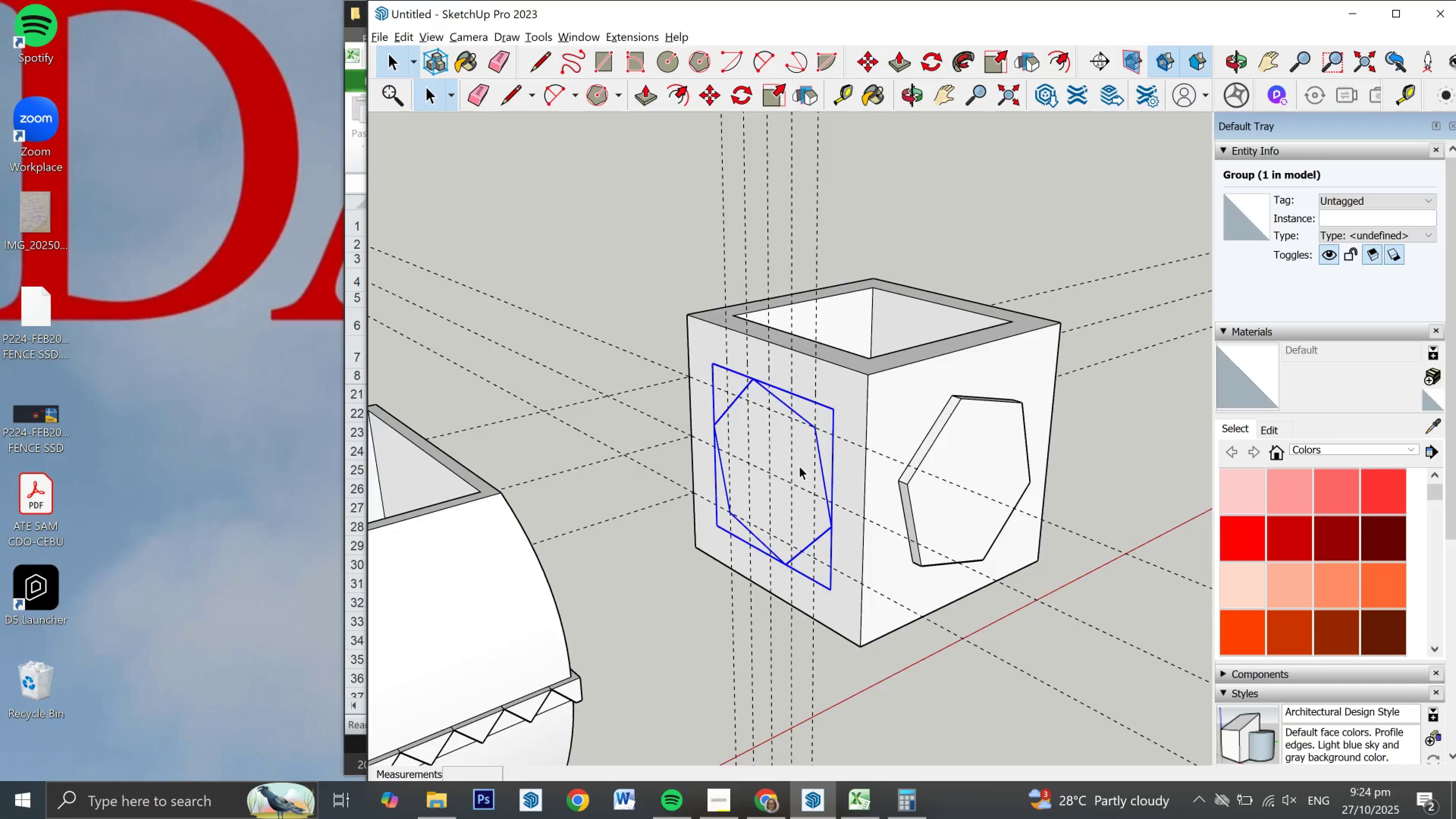 
double_click([799, 466])
 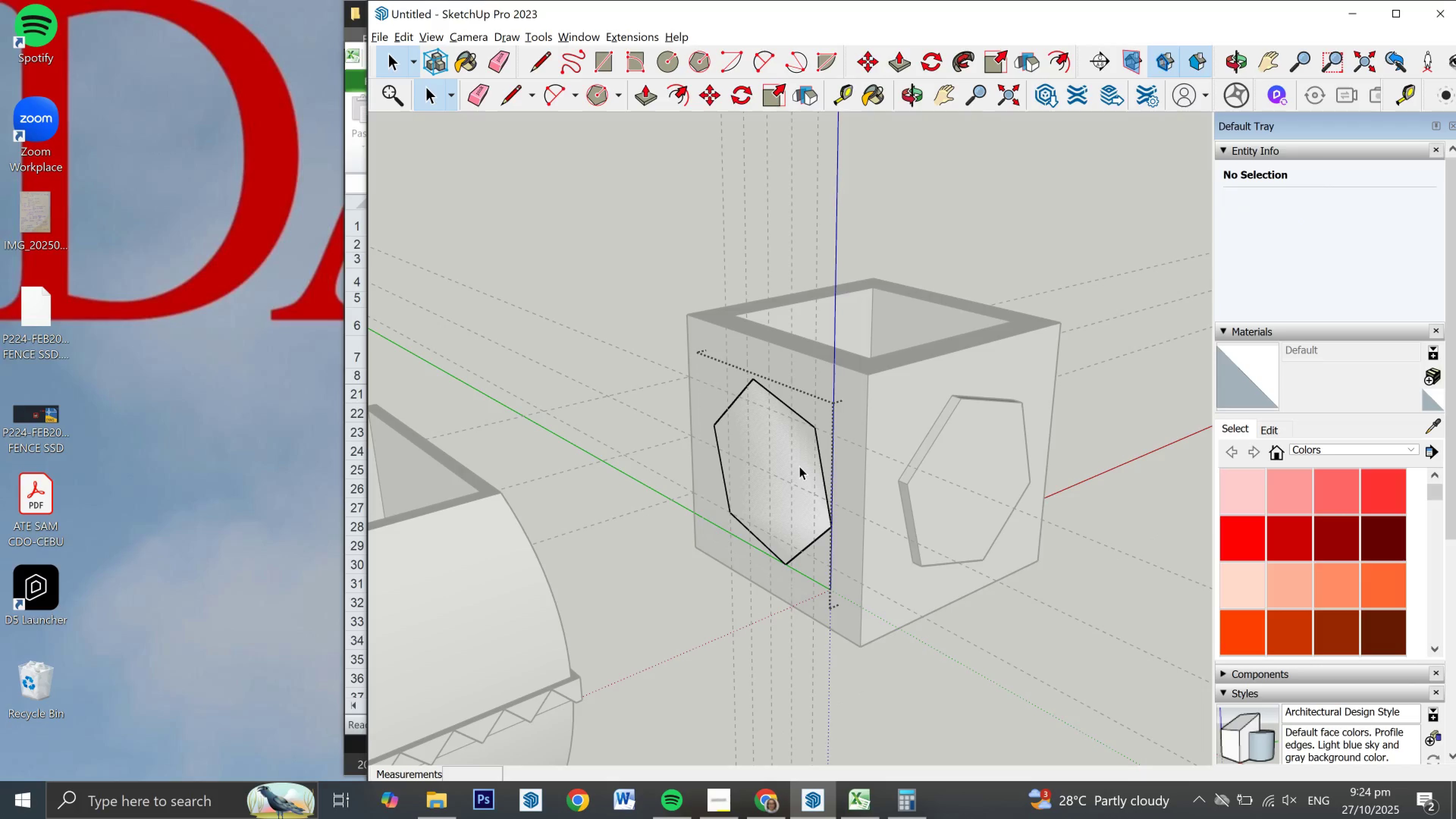 
key(P)
 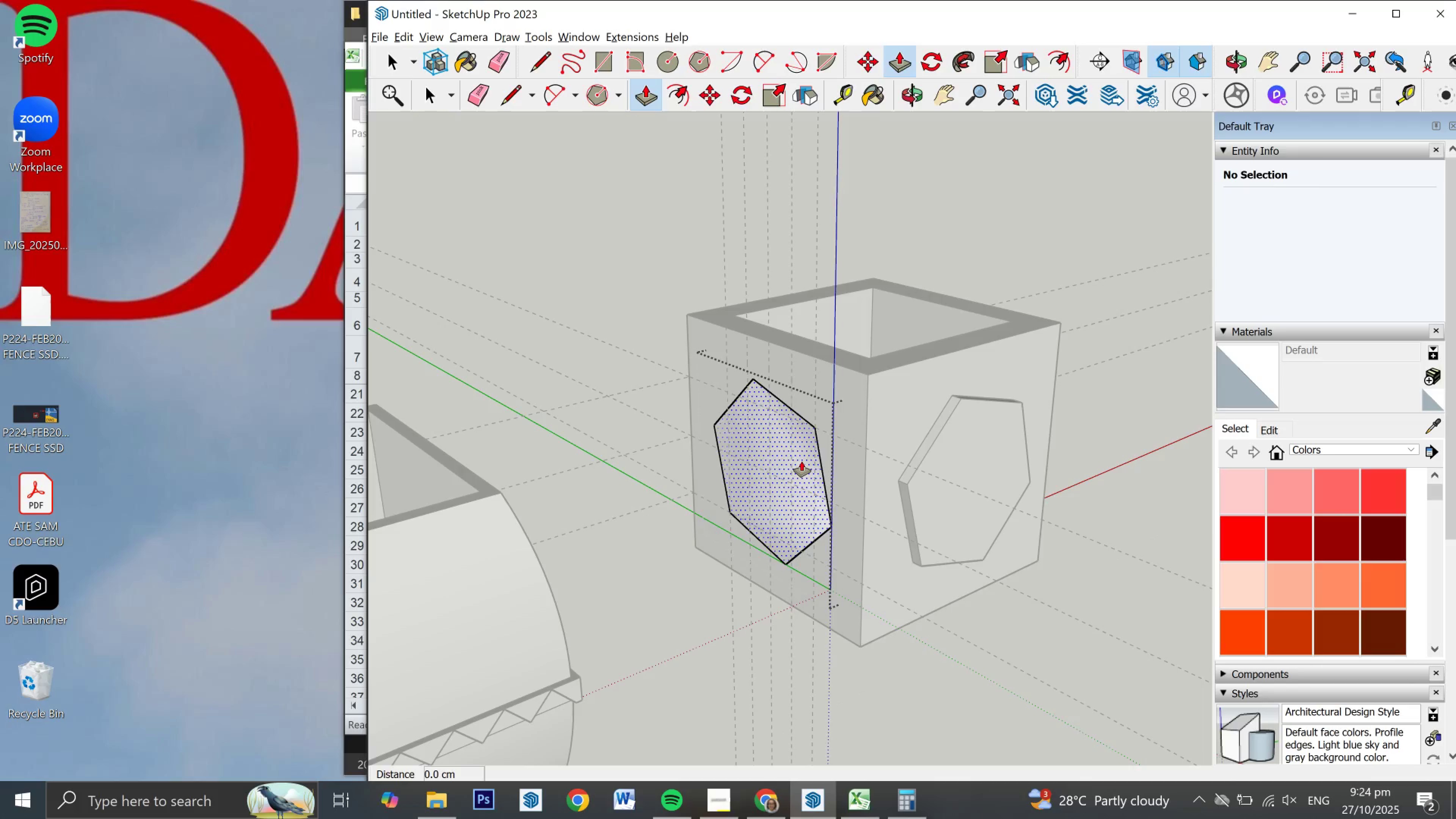 
left_click([802, 461])
 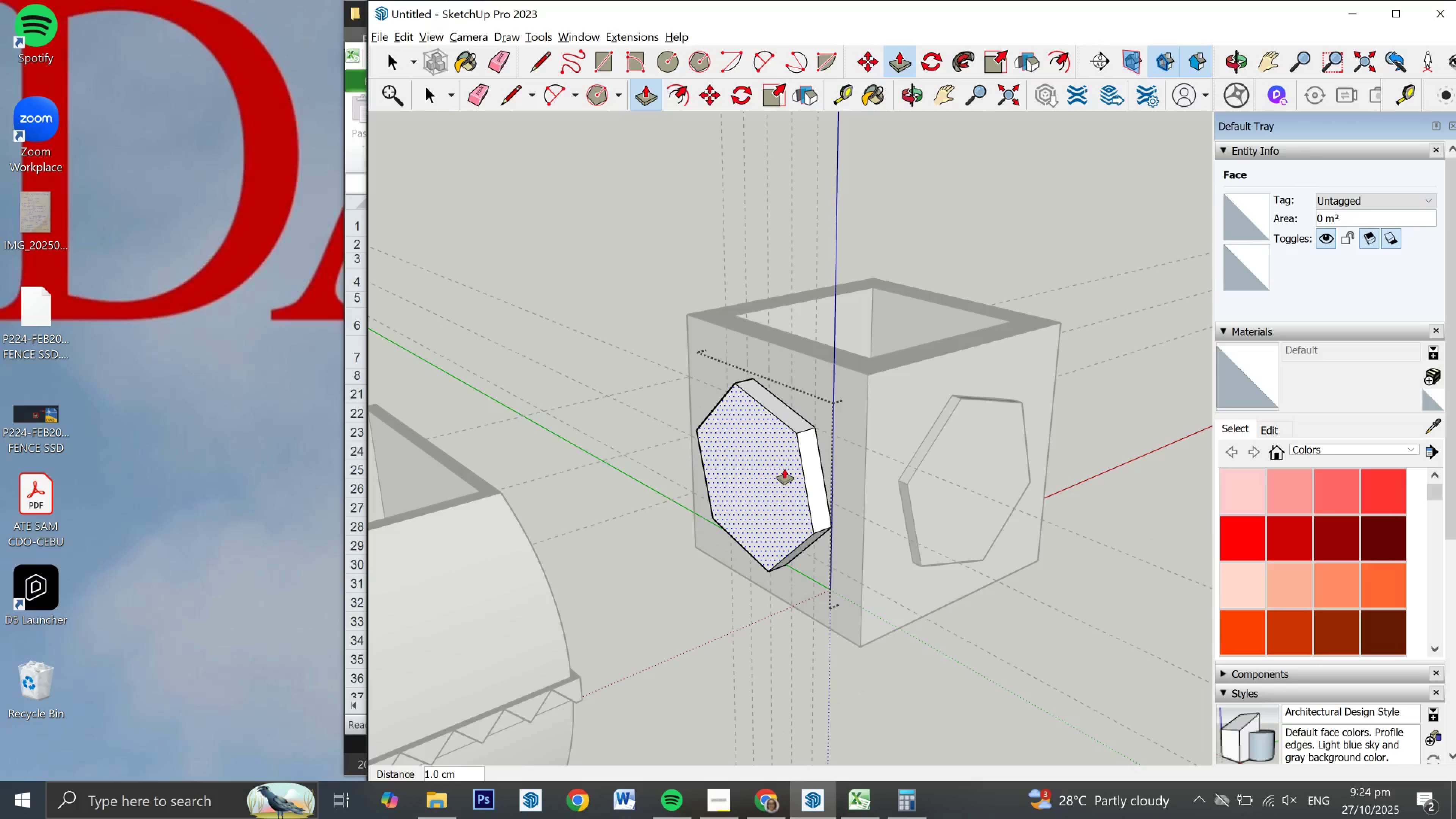 
key(NumpadDecimal)
 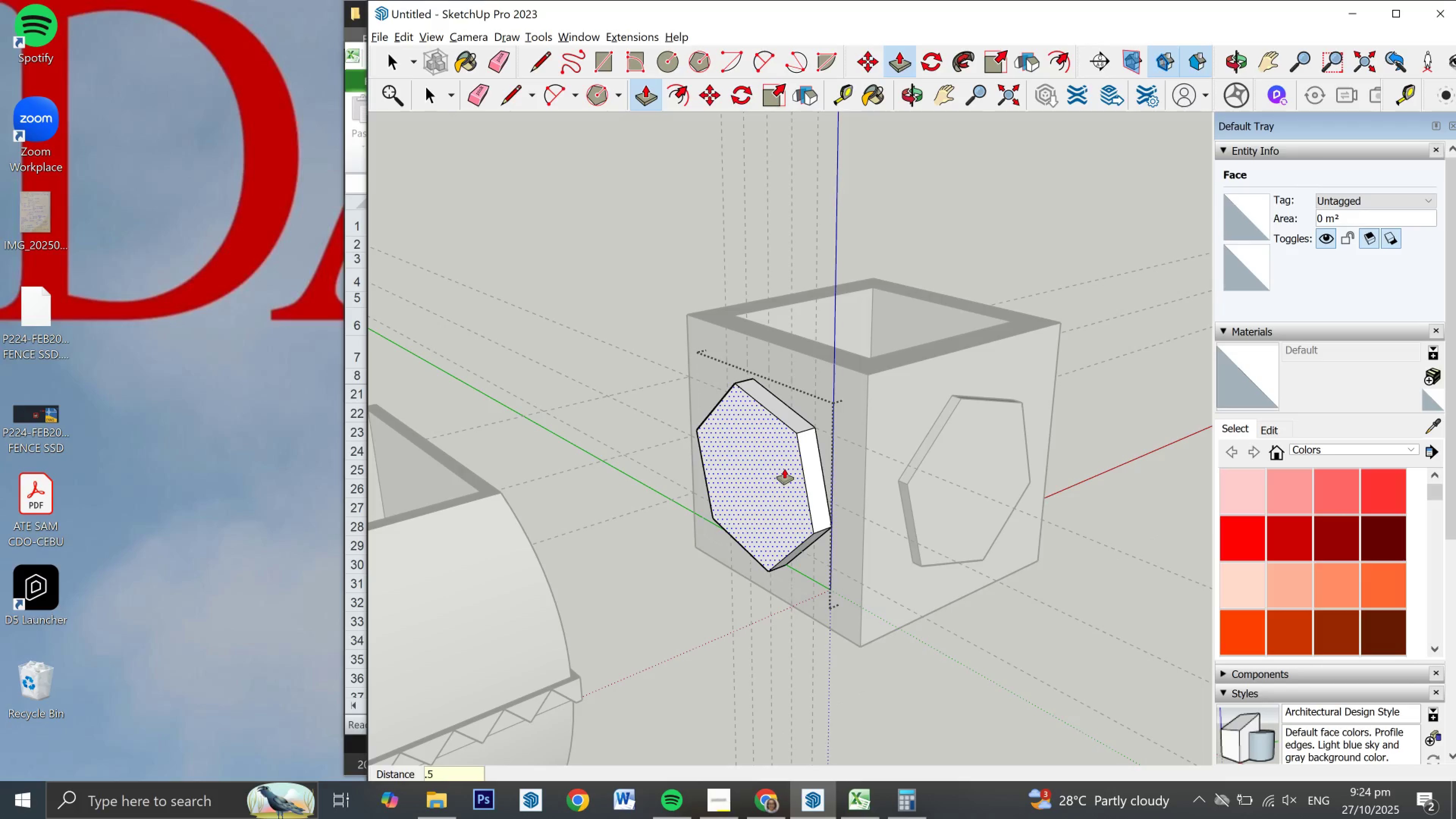 
hold_key(key=Numpad5, duration=0.31)
 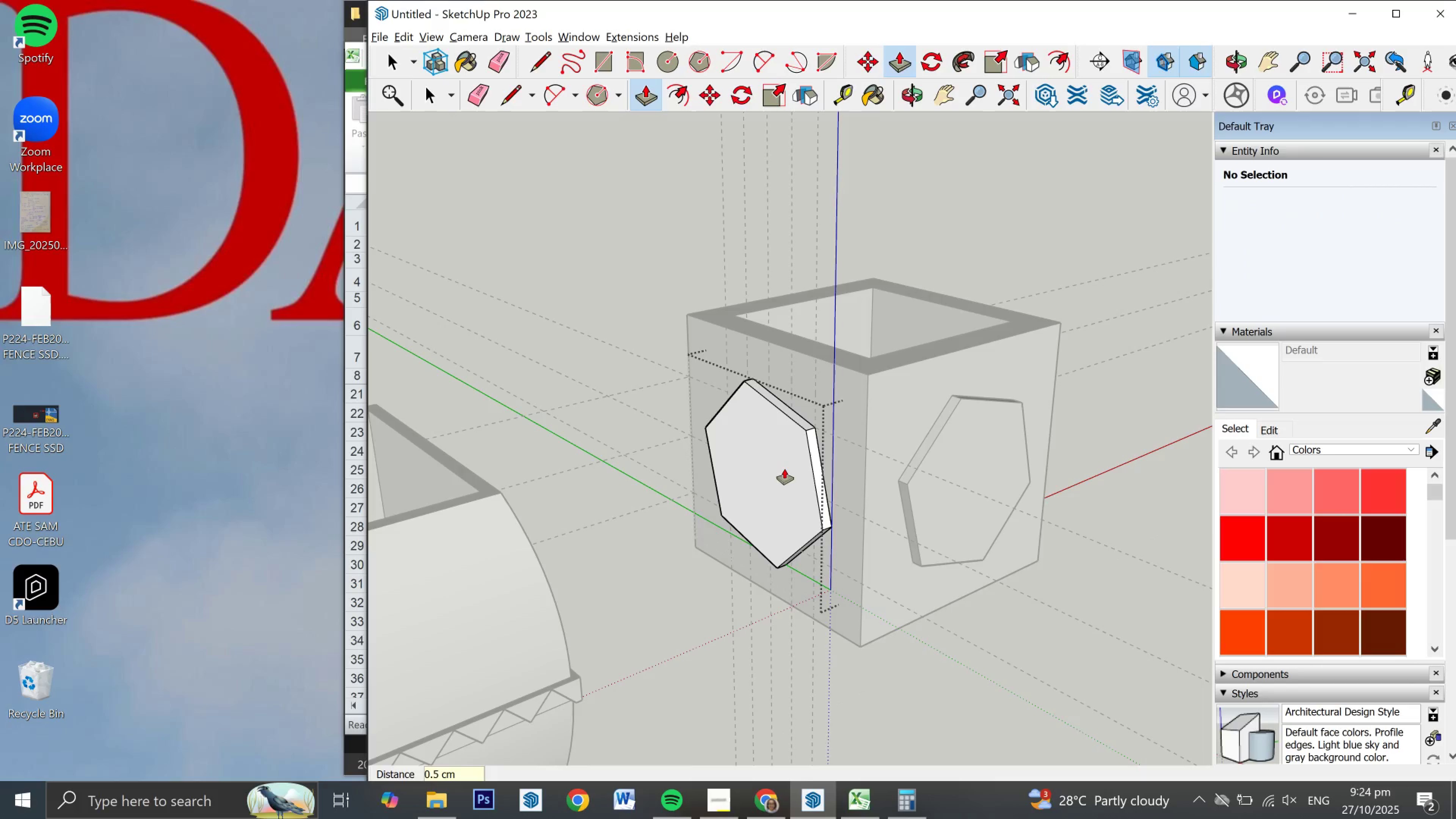 
key(NumpadEnter)
 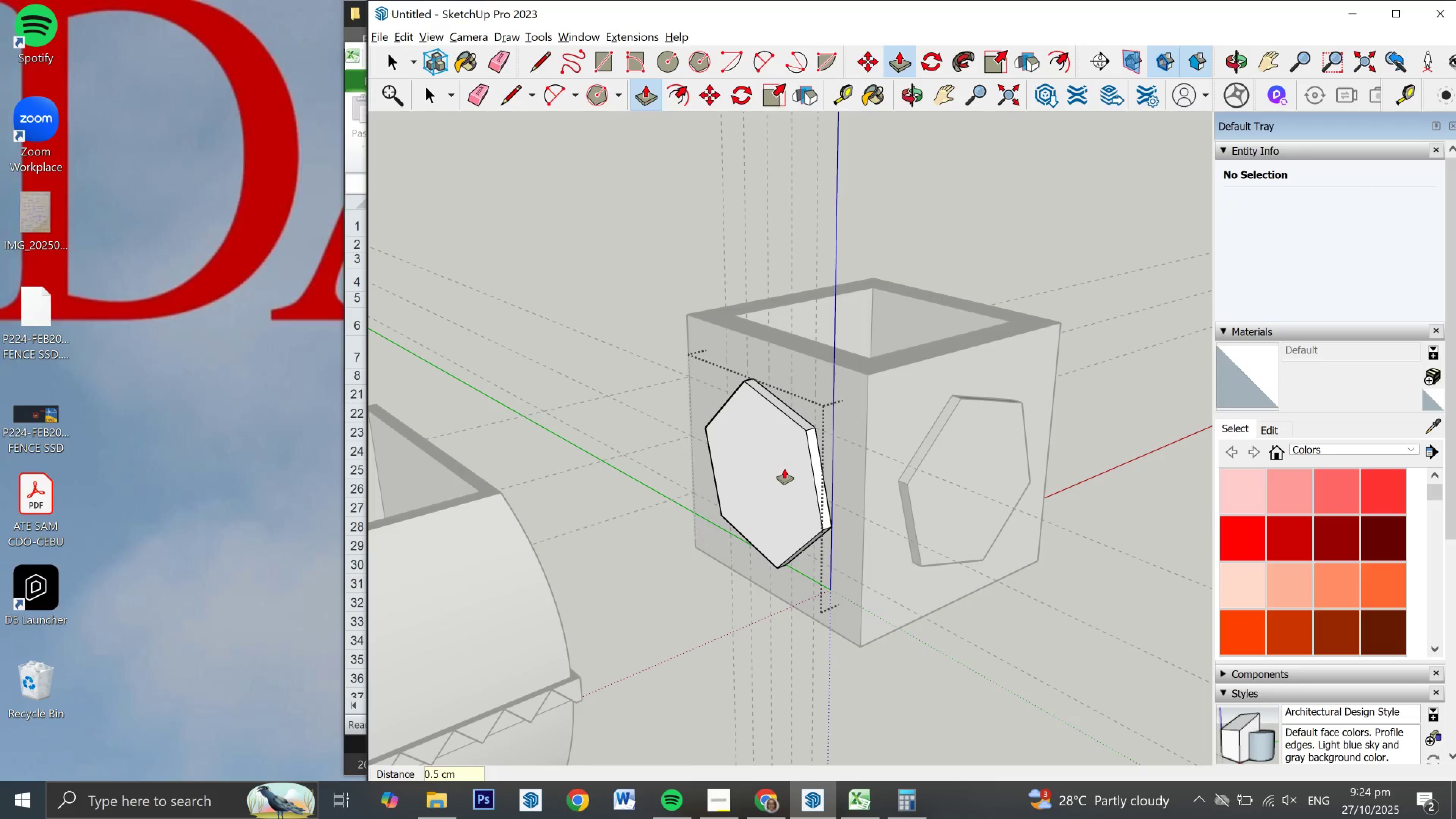 
key(Space)
 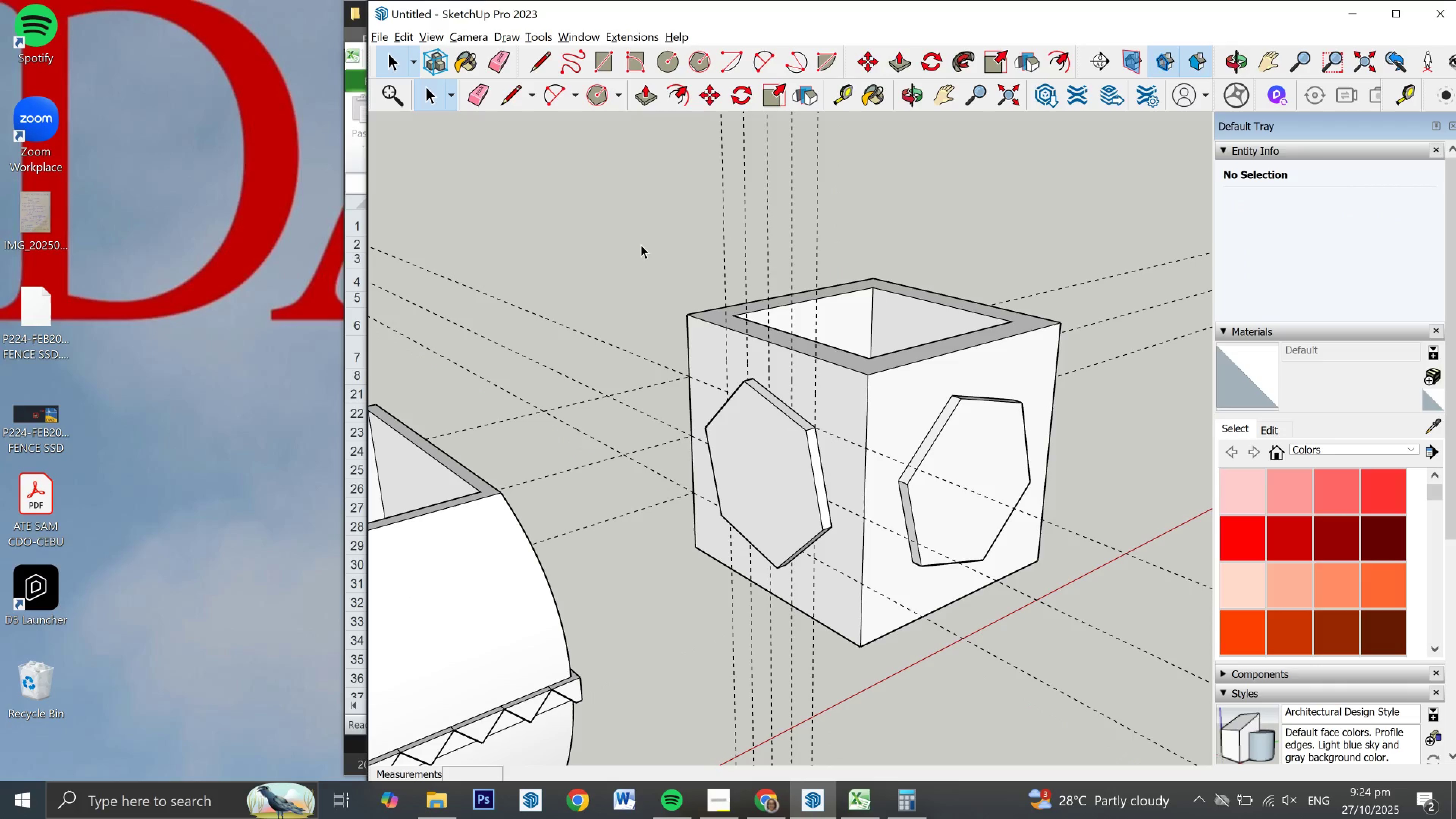 
double_click([641, 245])
 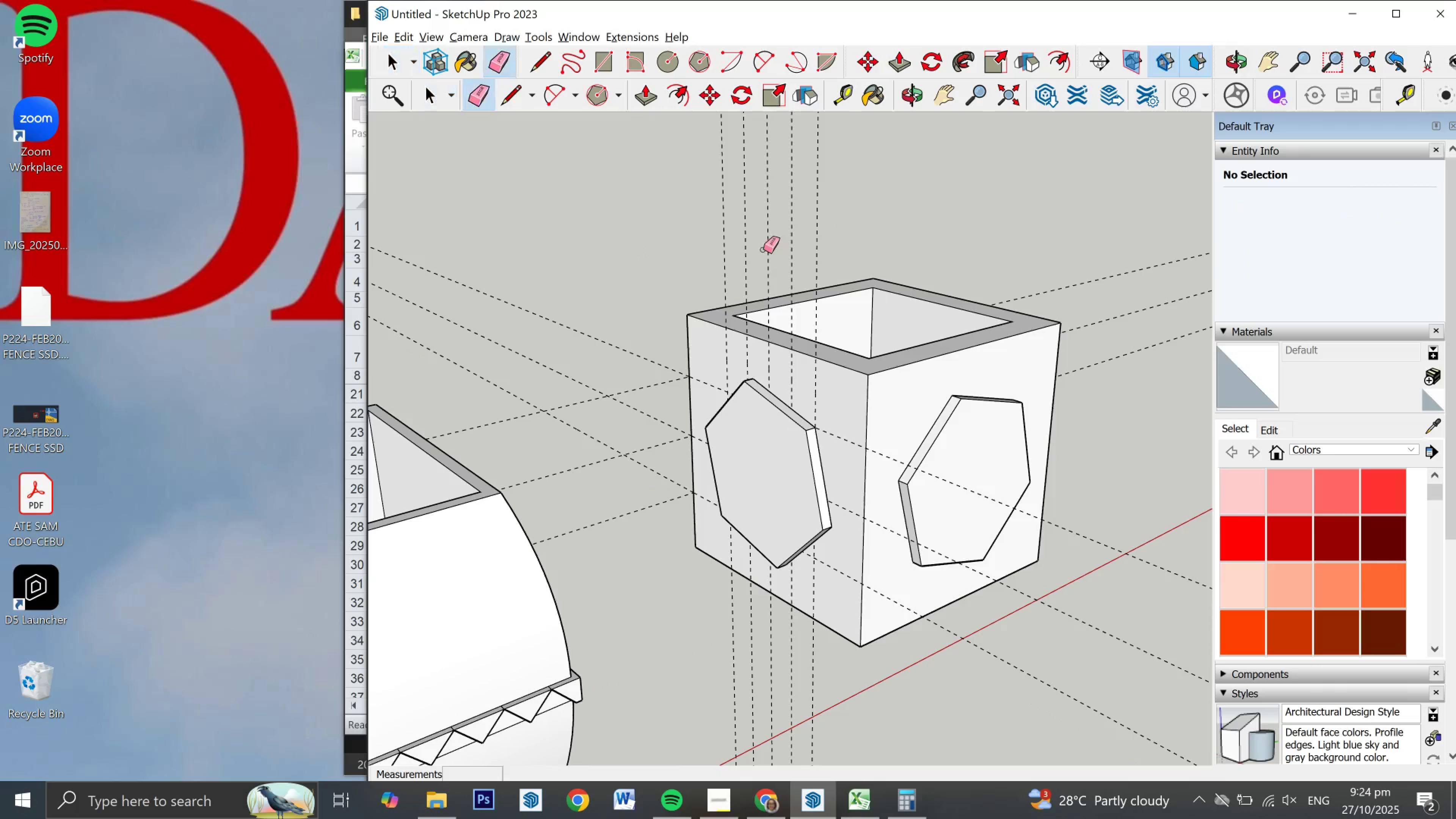 
key(E)
 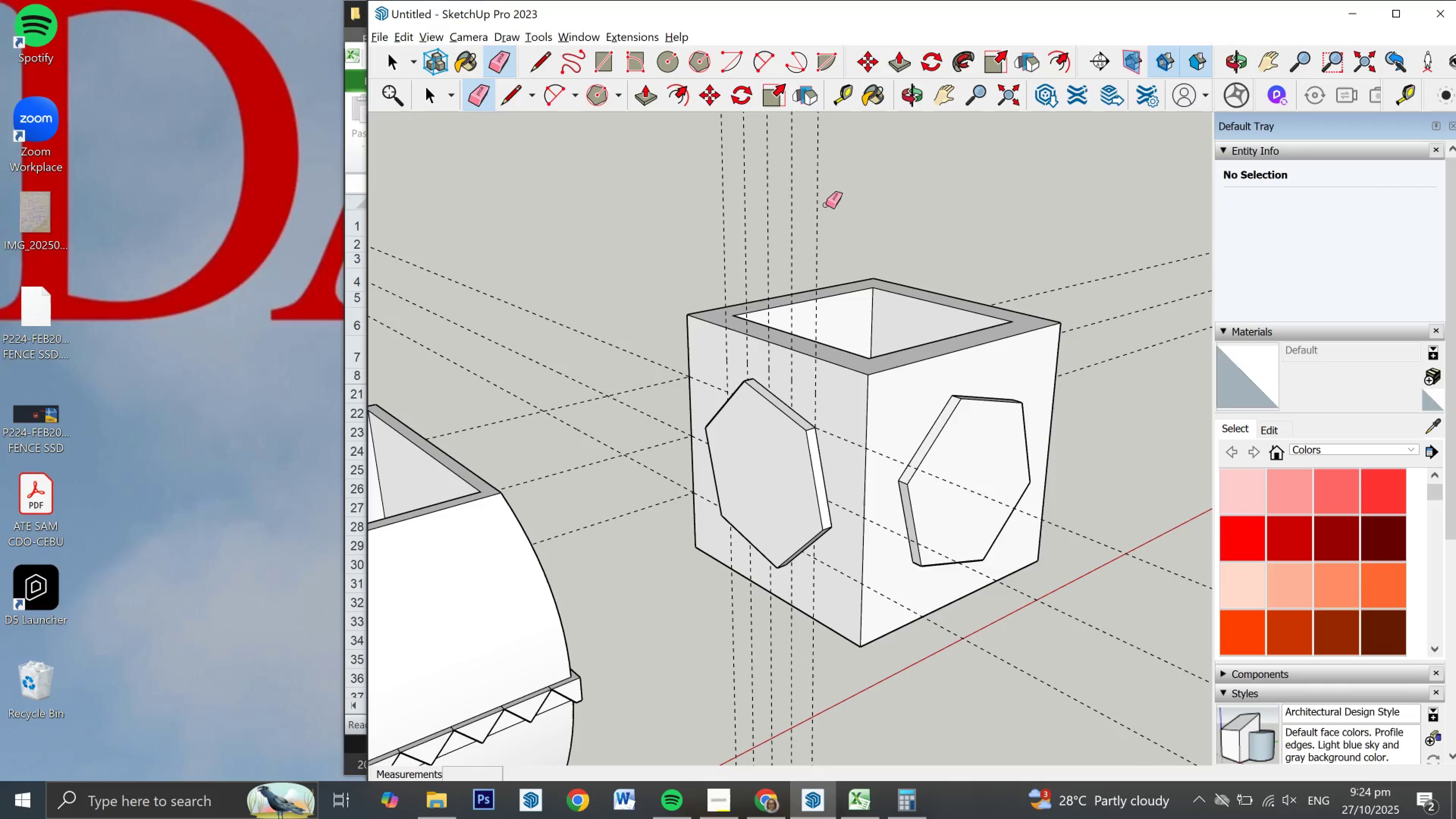 
left_click_drag(start_coordinate=[826, 205], to_coordinate=[692, 181])
 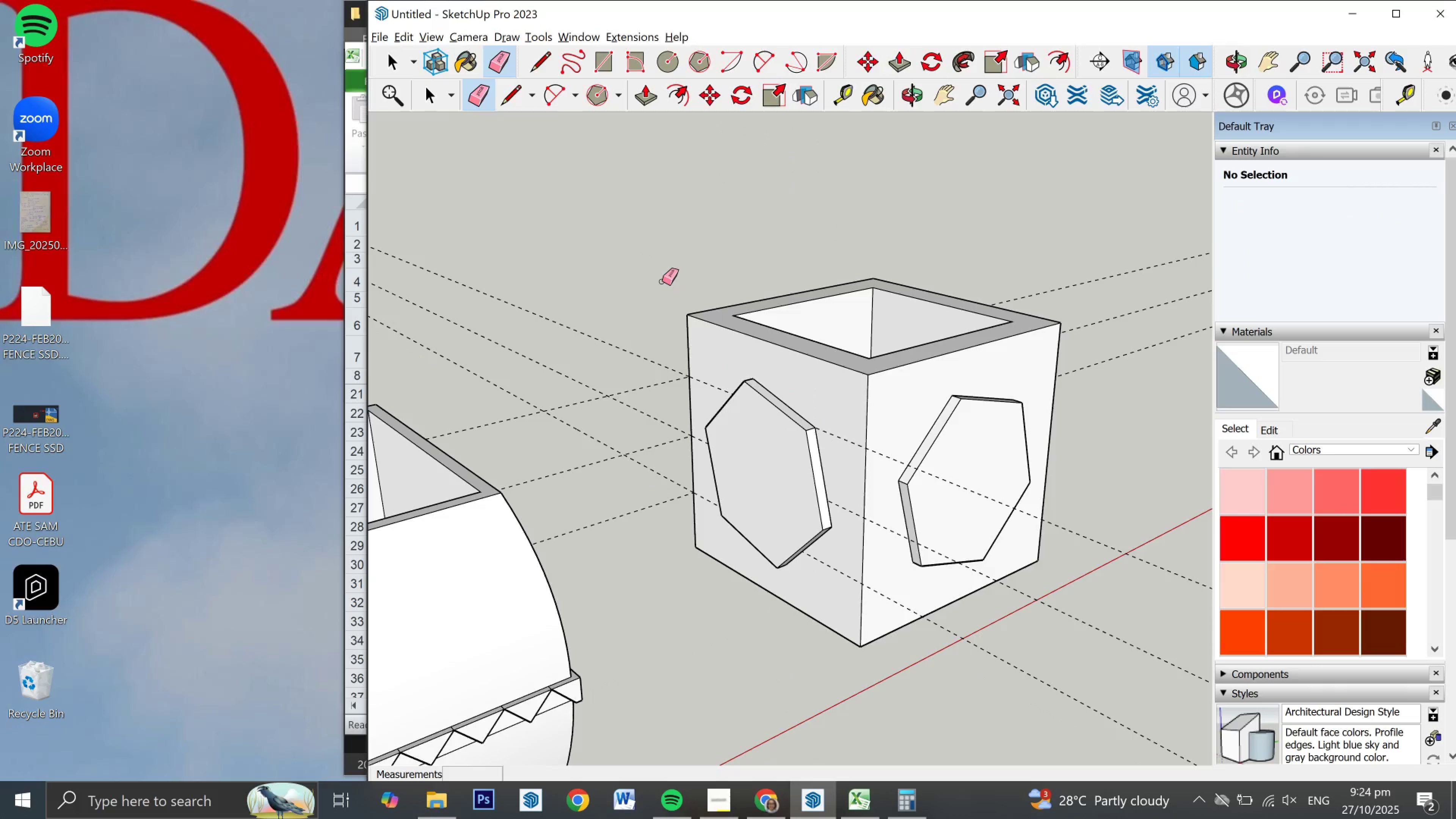 
left_click_drag(start_coordinate=[655, 293], to_coordinate=[635, 533])
 